 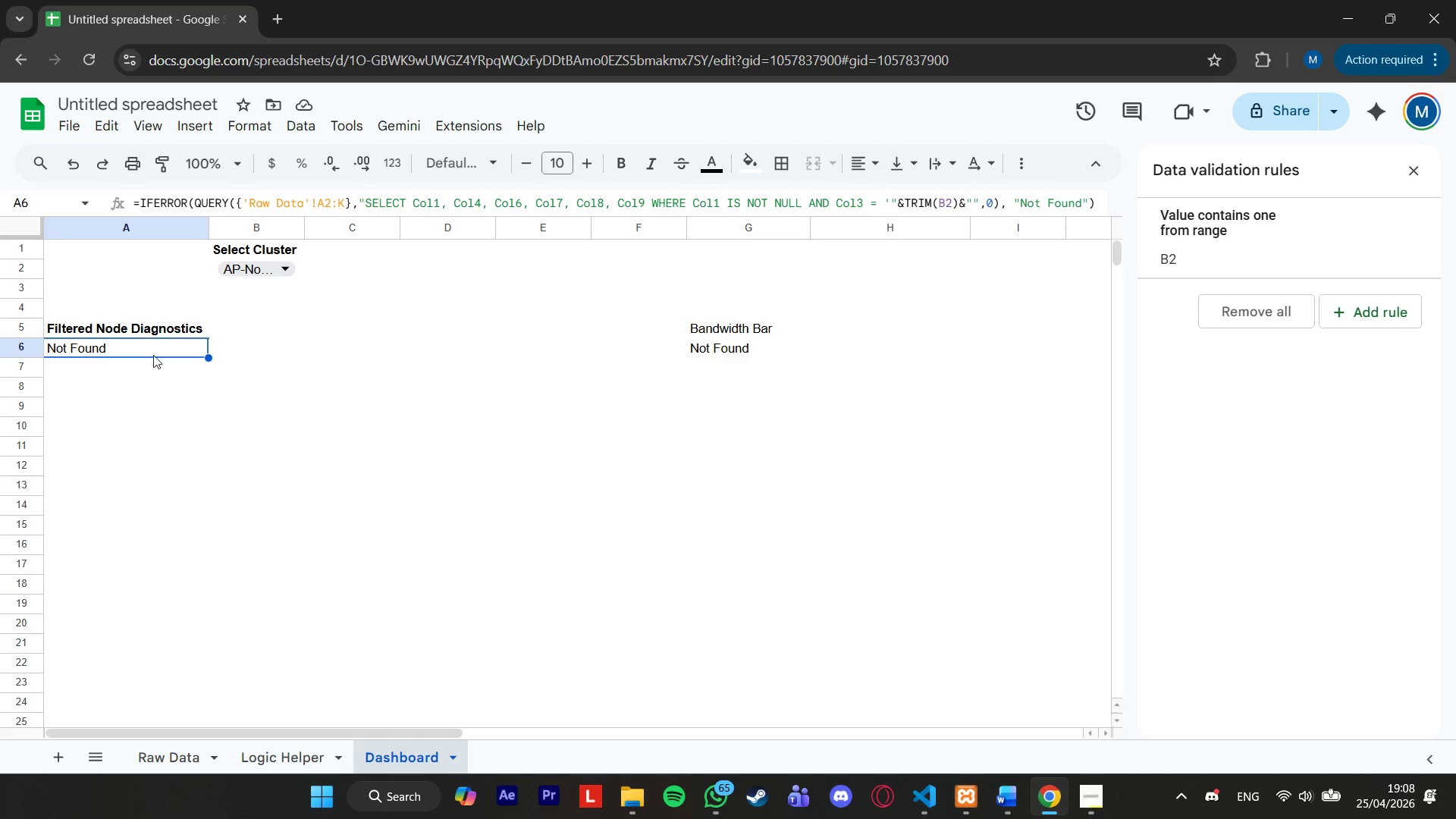 
left_click_drag(start_coordinate=[190, 203], to_coordinate=[140, 197])
 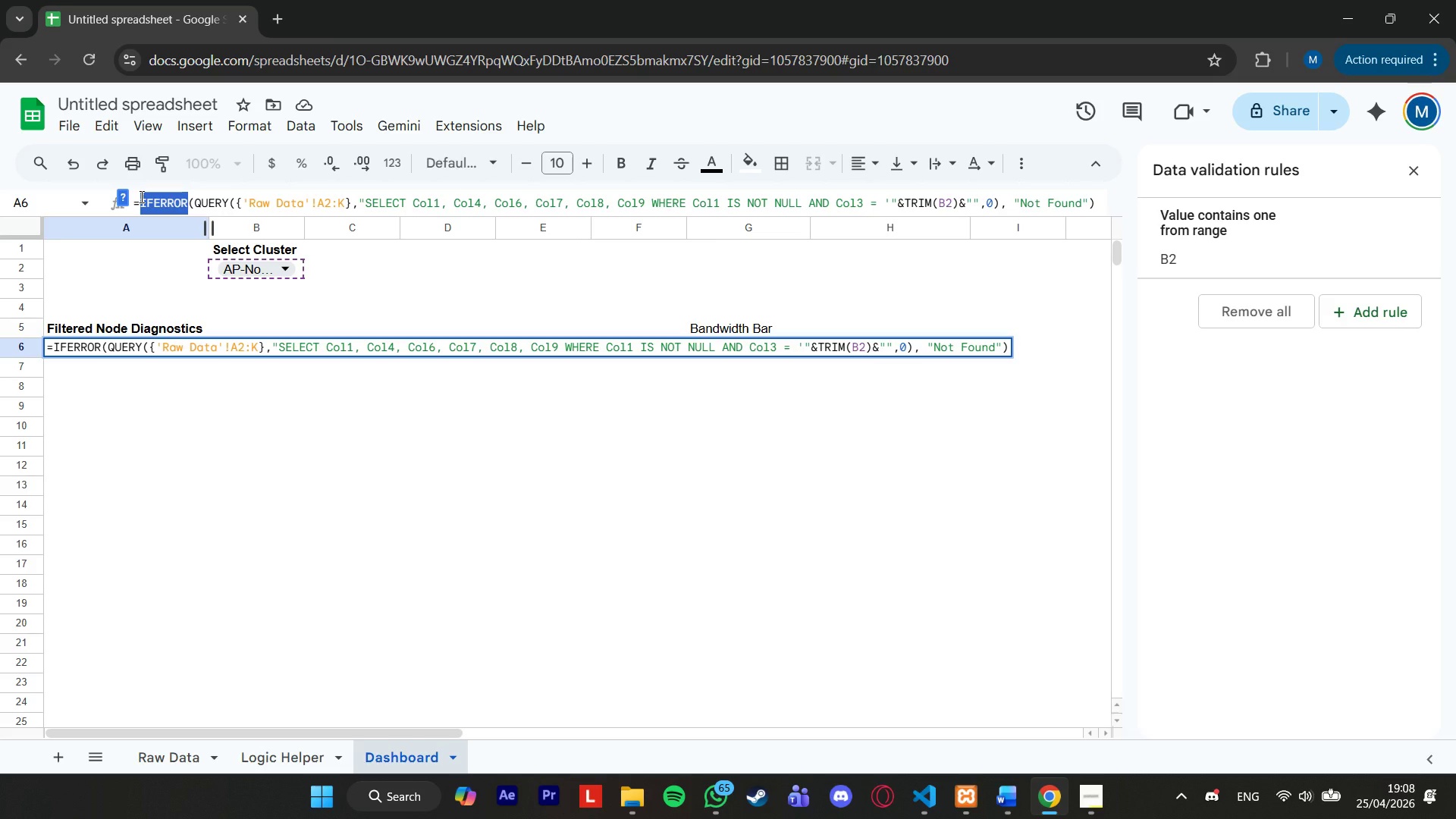 
key(Backspace)
 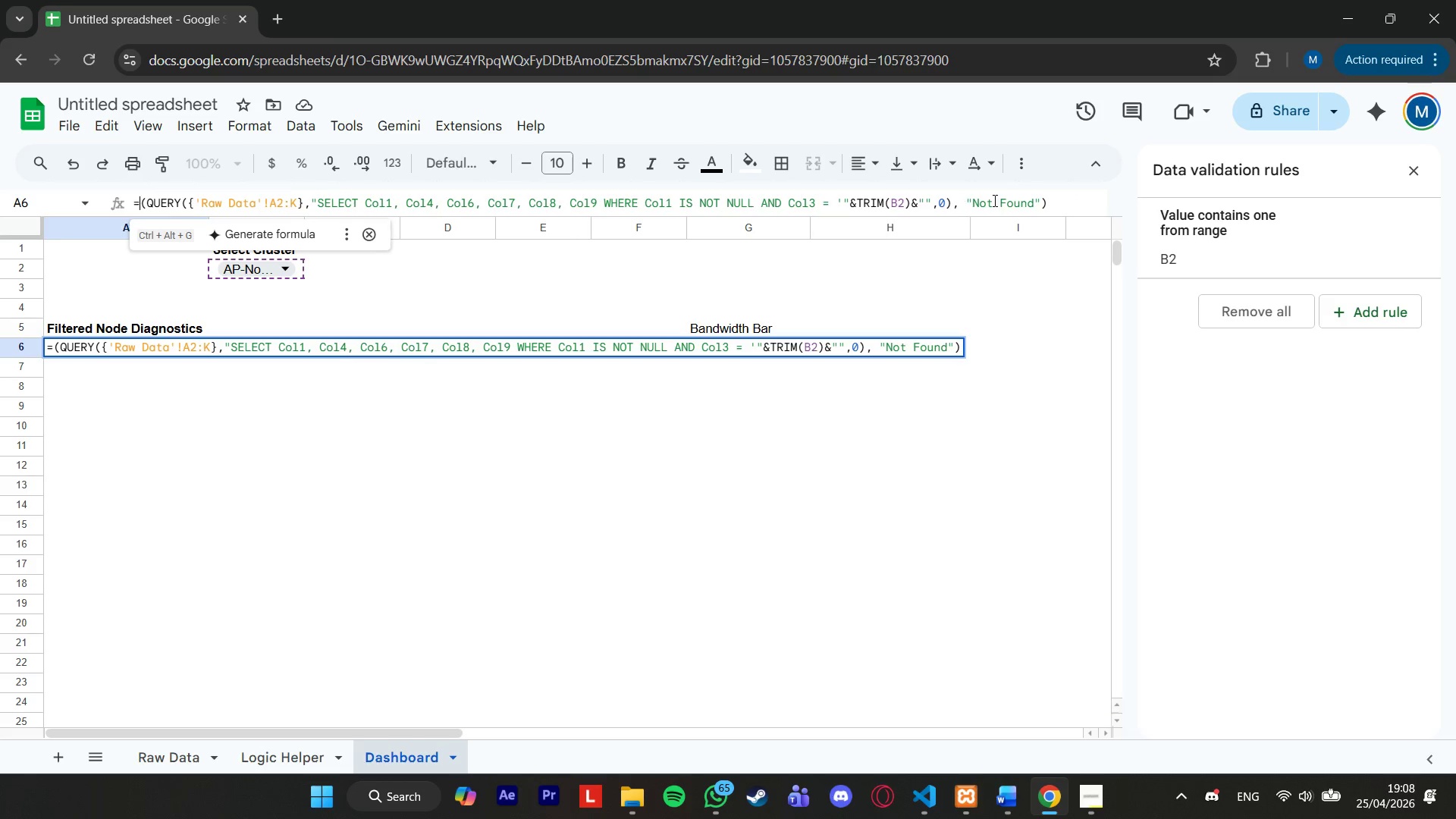 
left_click_drag(start_coordinate=[1060, 202], to_coordinate=[955, 201])
 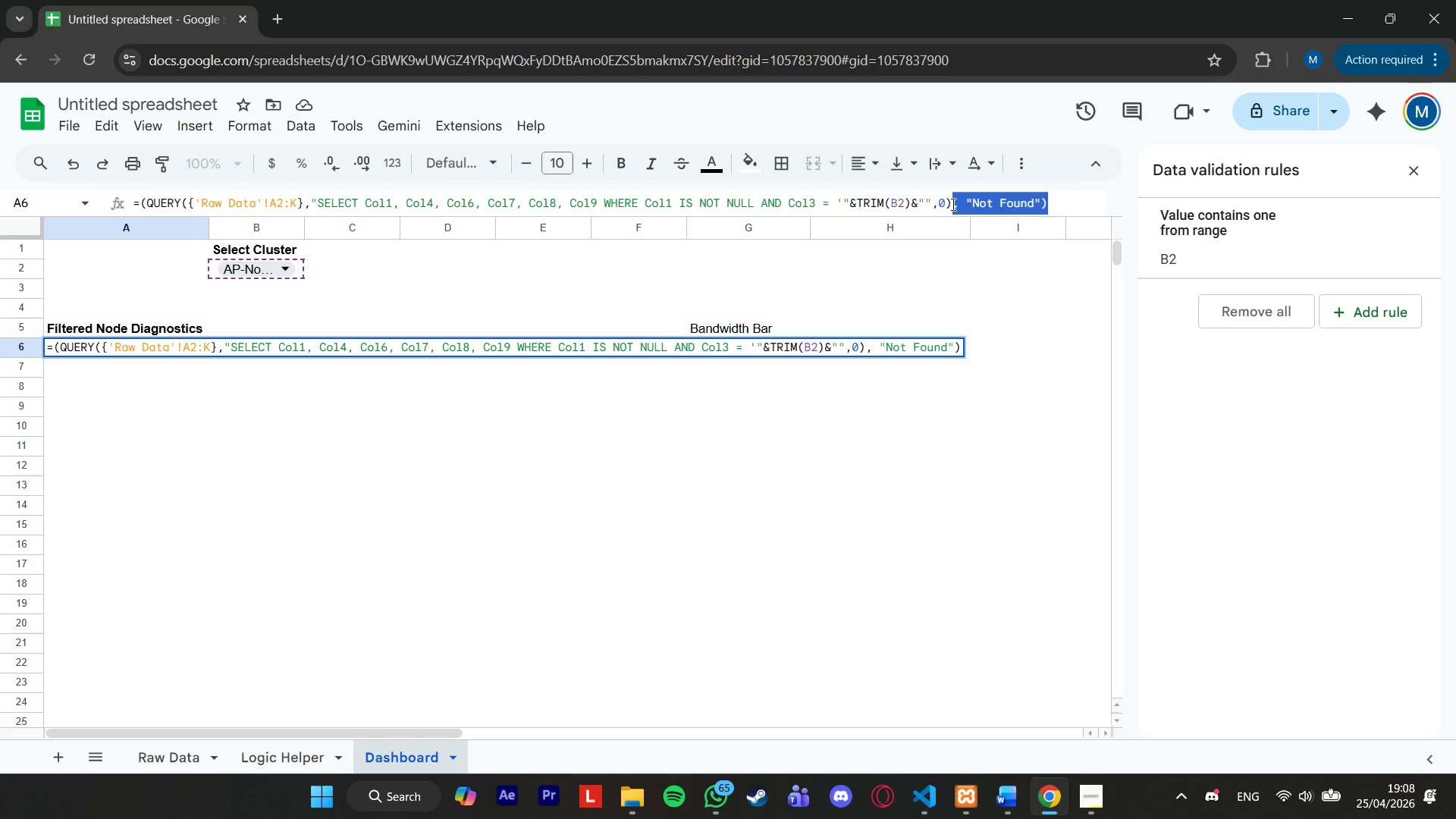 
key(Backspace)
 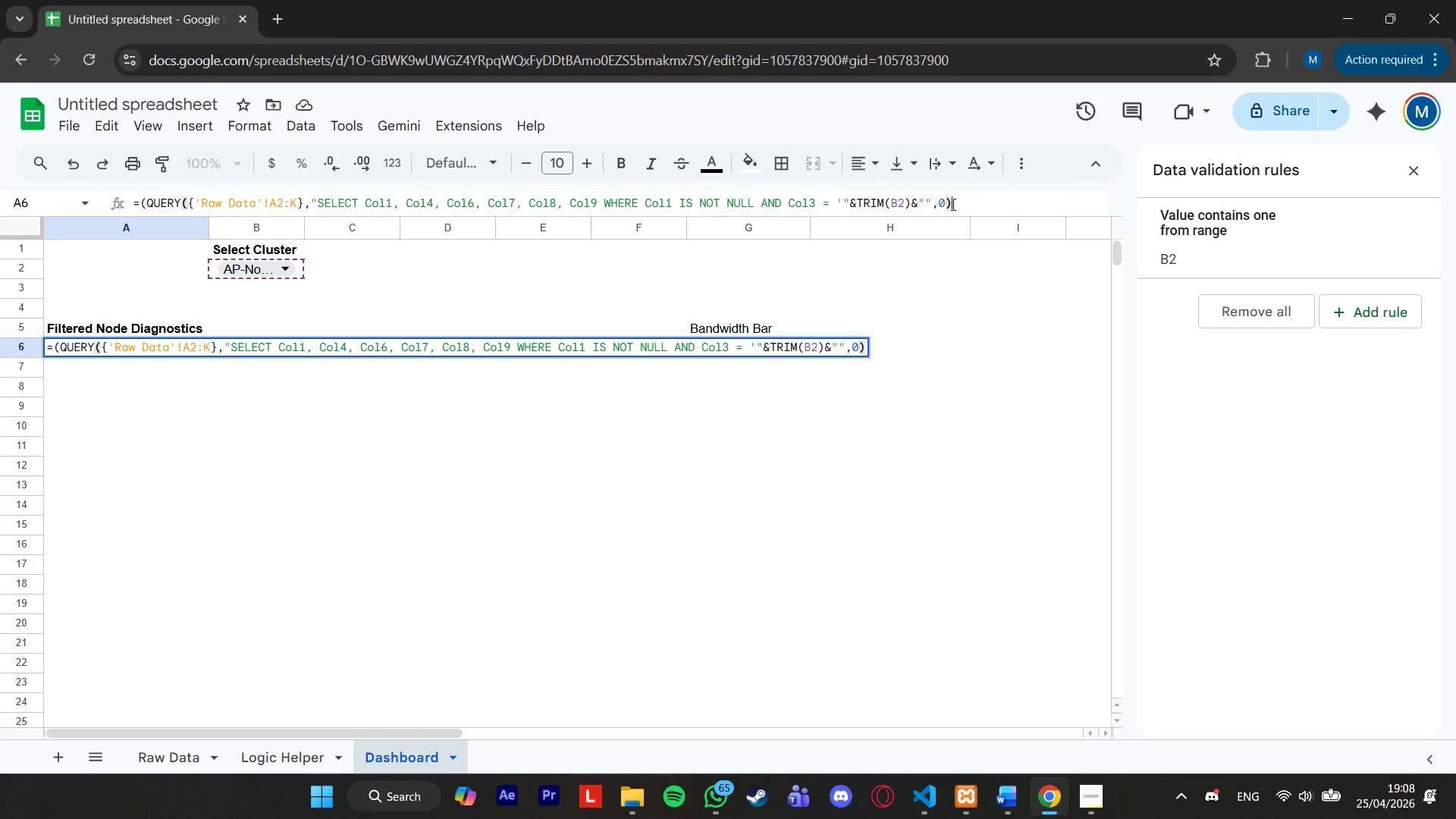 
key(Enter)
 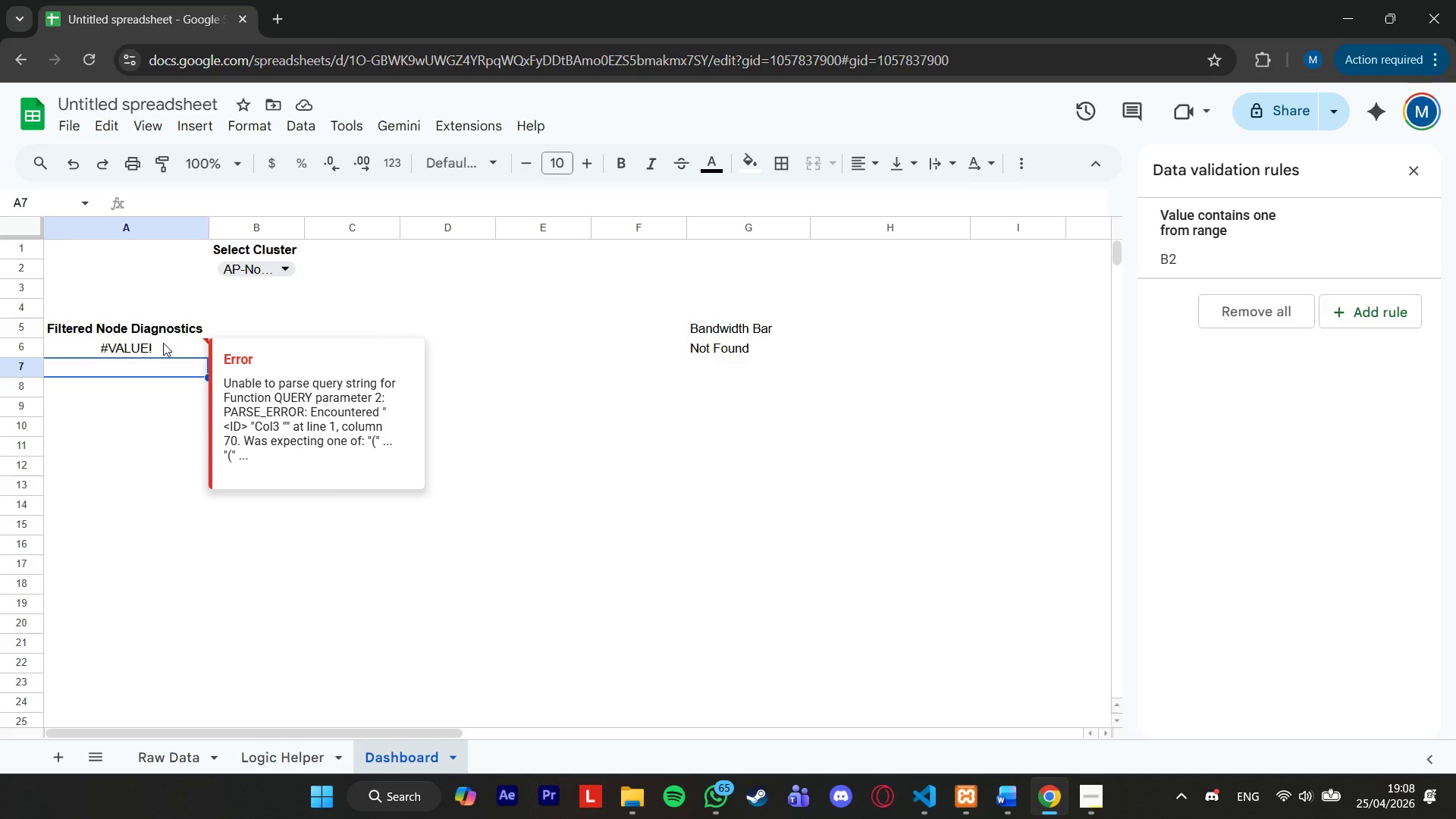 
wait(34.62)
 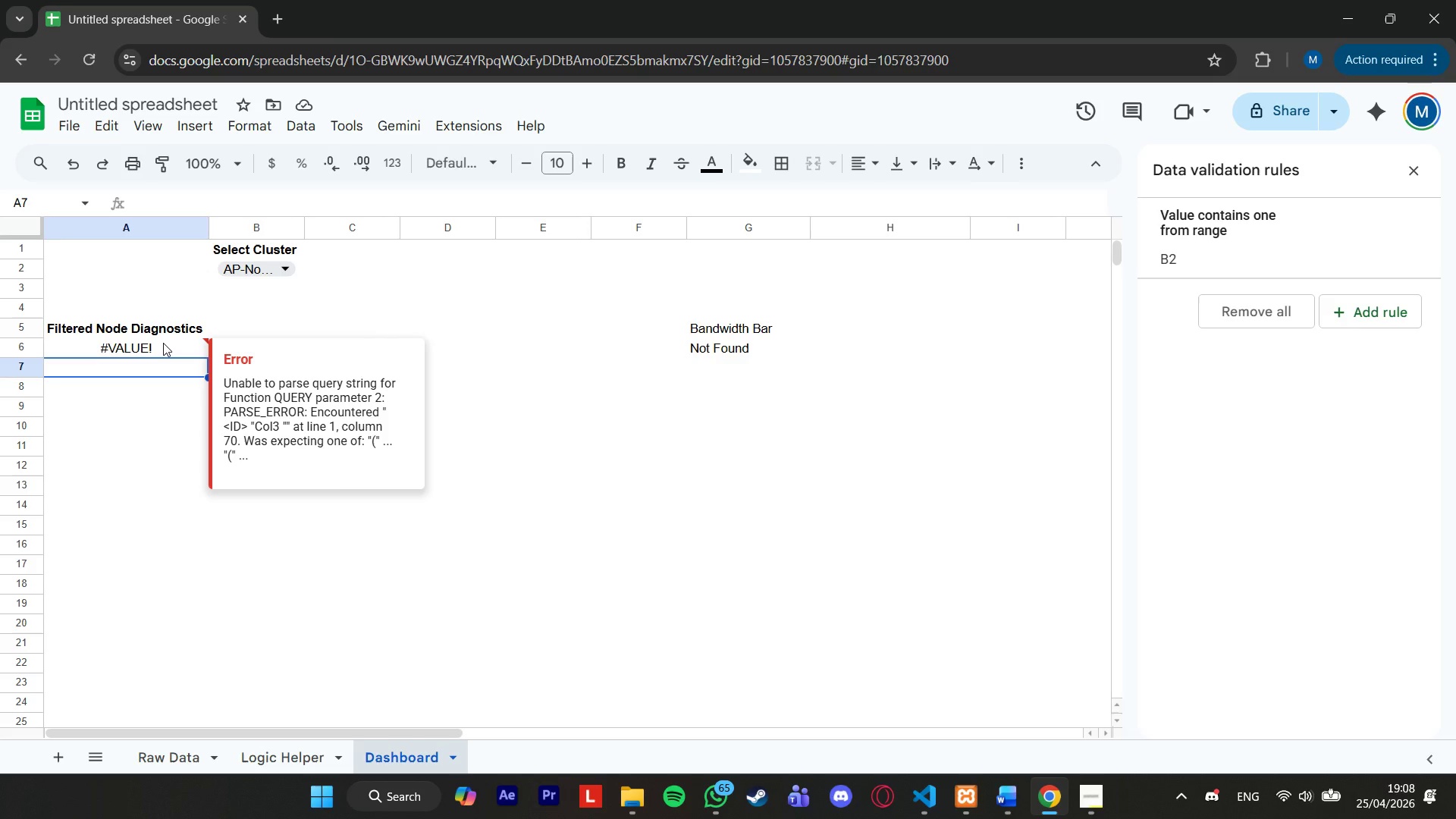 
double_click([236, 206])
 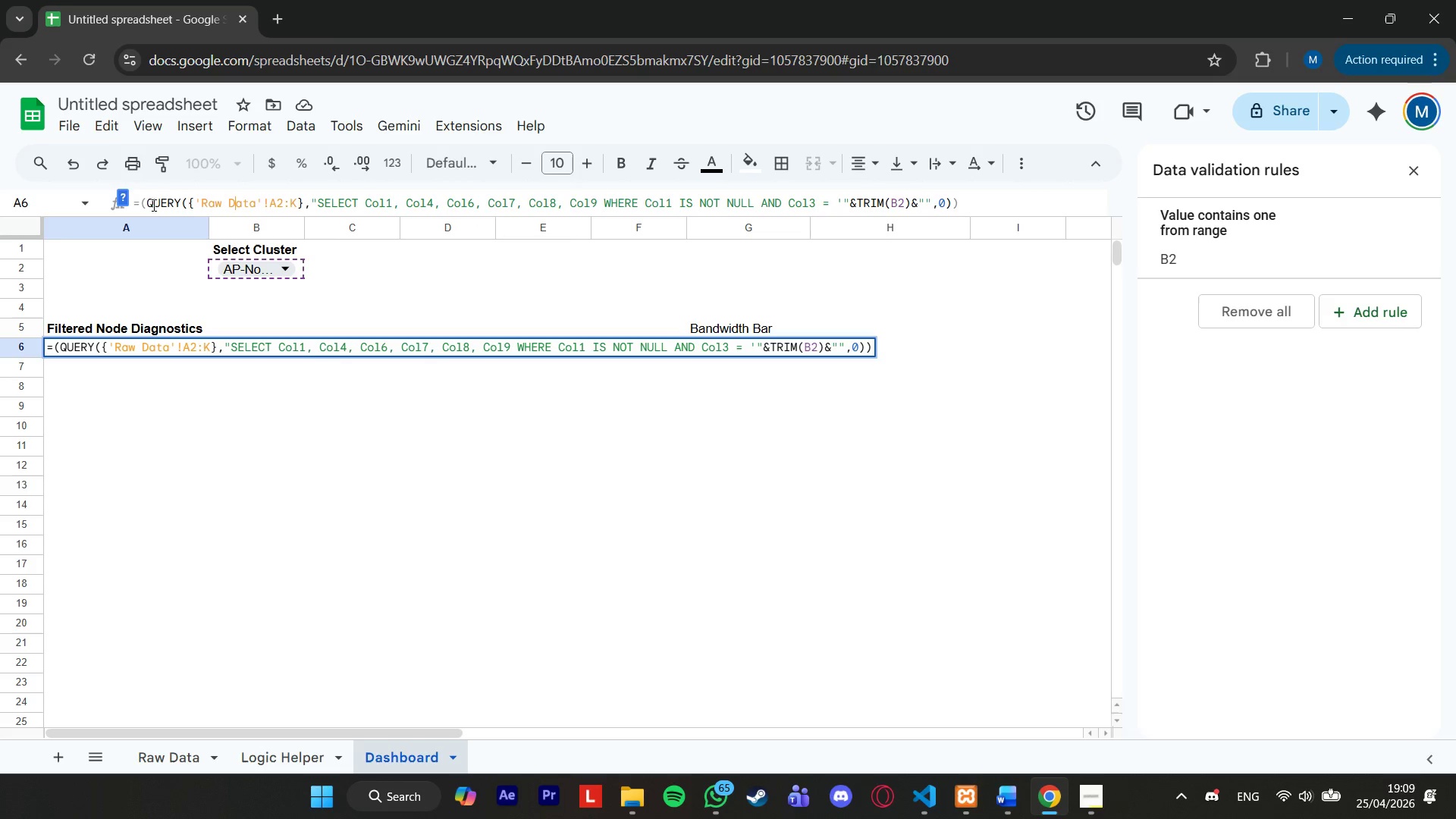 
left_click([141, 200])
 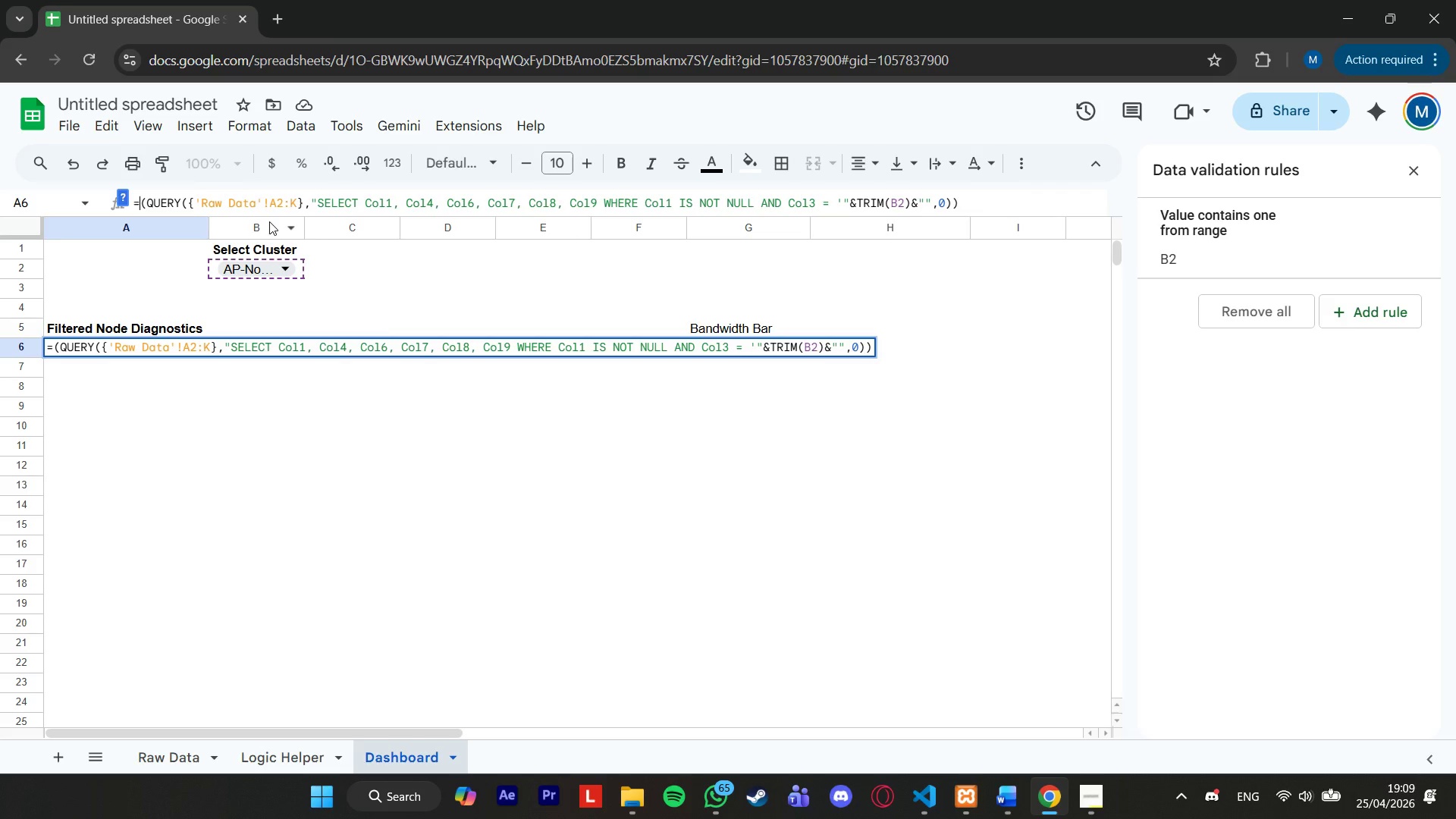 
type(Iferr)
 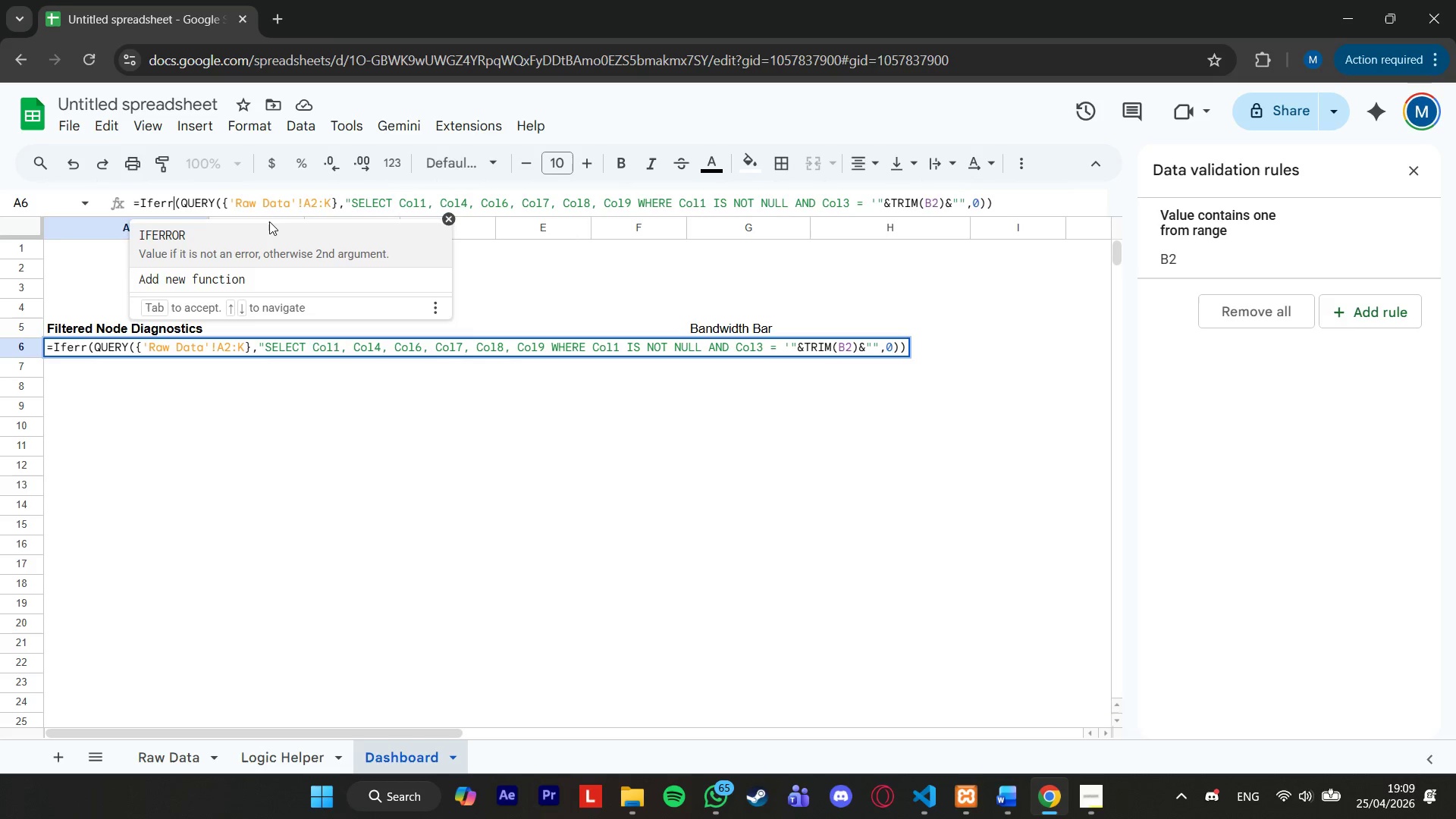 
key(Enter)
 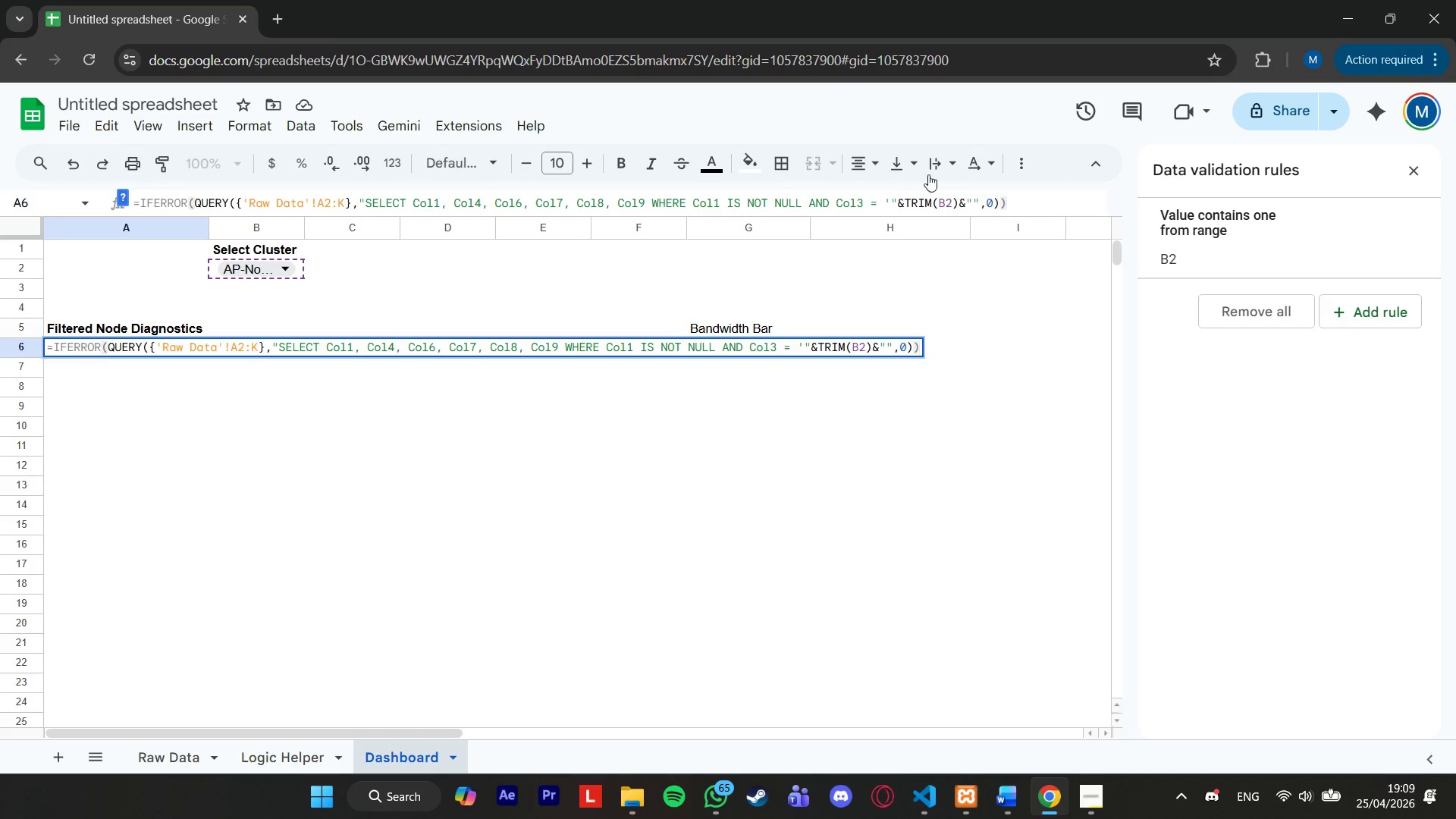 
left_click([1033, 202])
 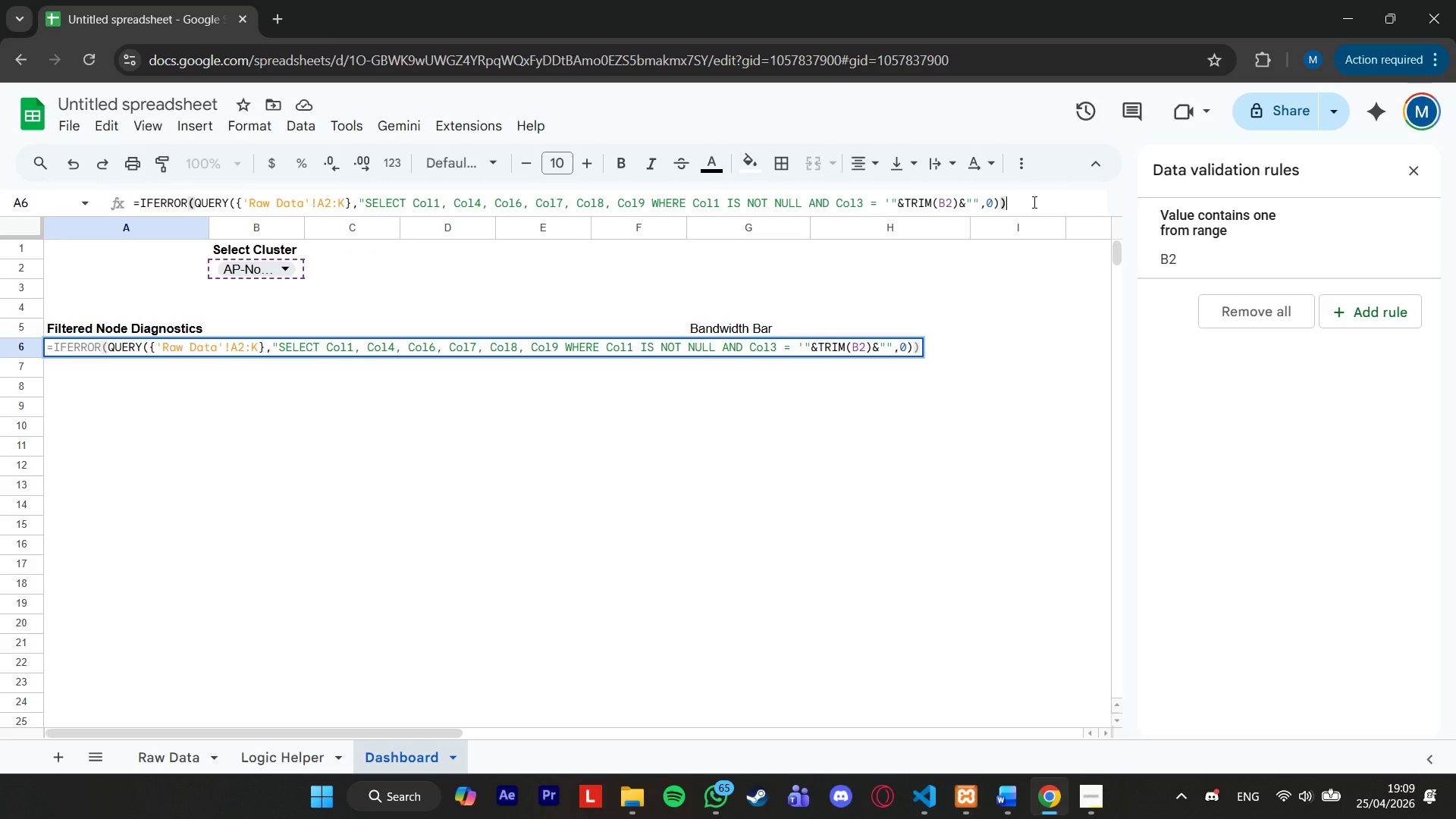 
type(, "Not Found))
 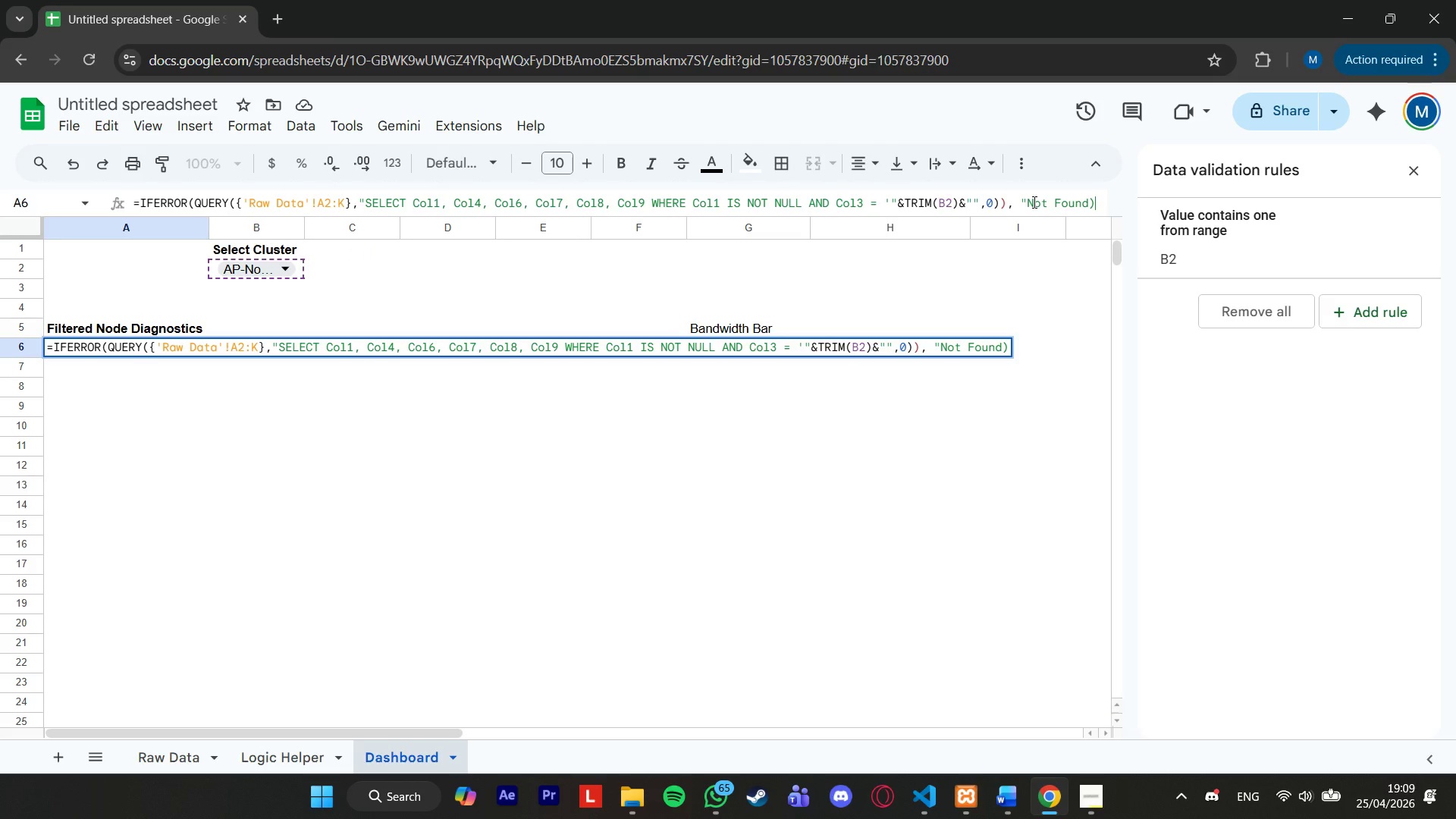 
key(ArrowLeft)
 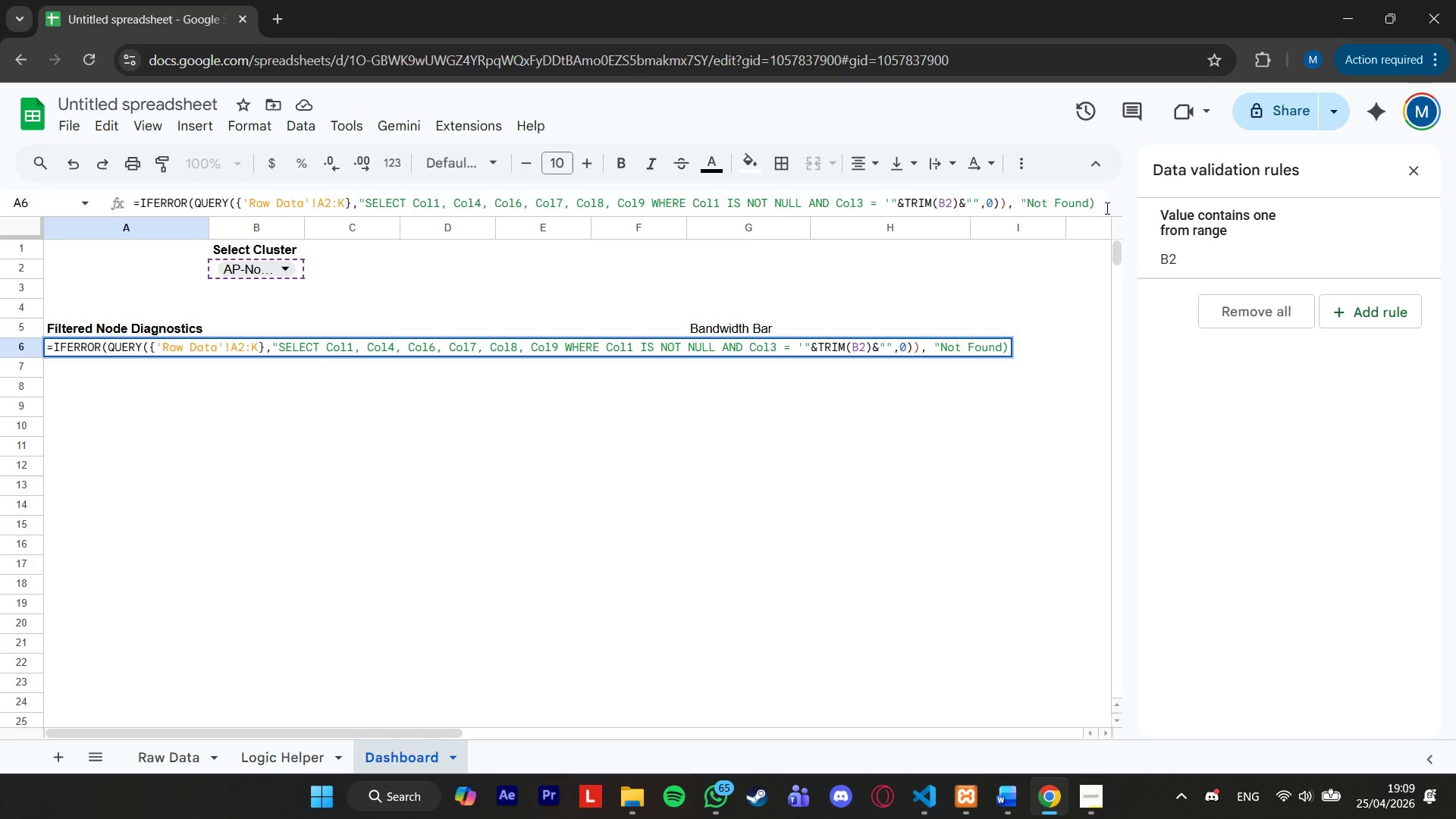 
key(Shift+ShiftRight)
 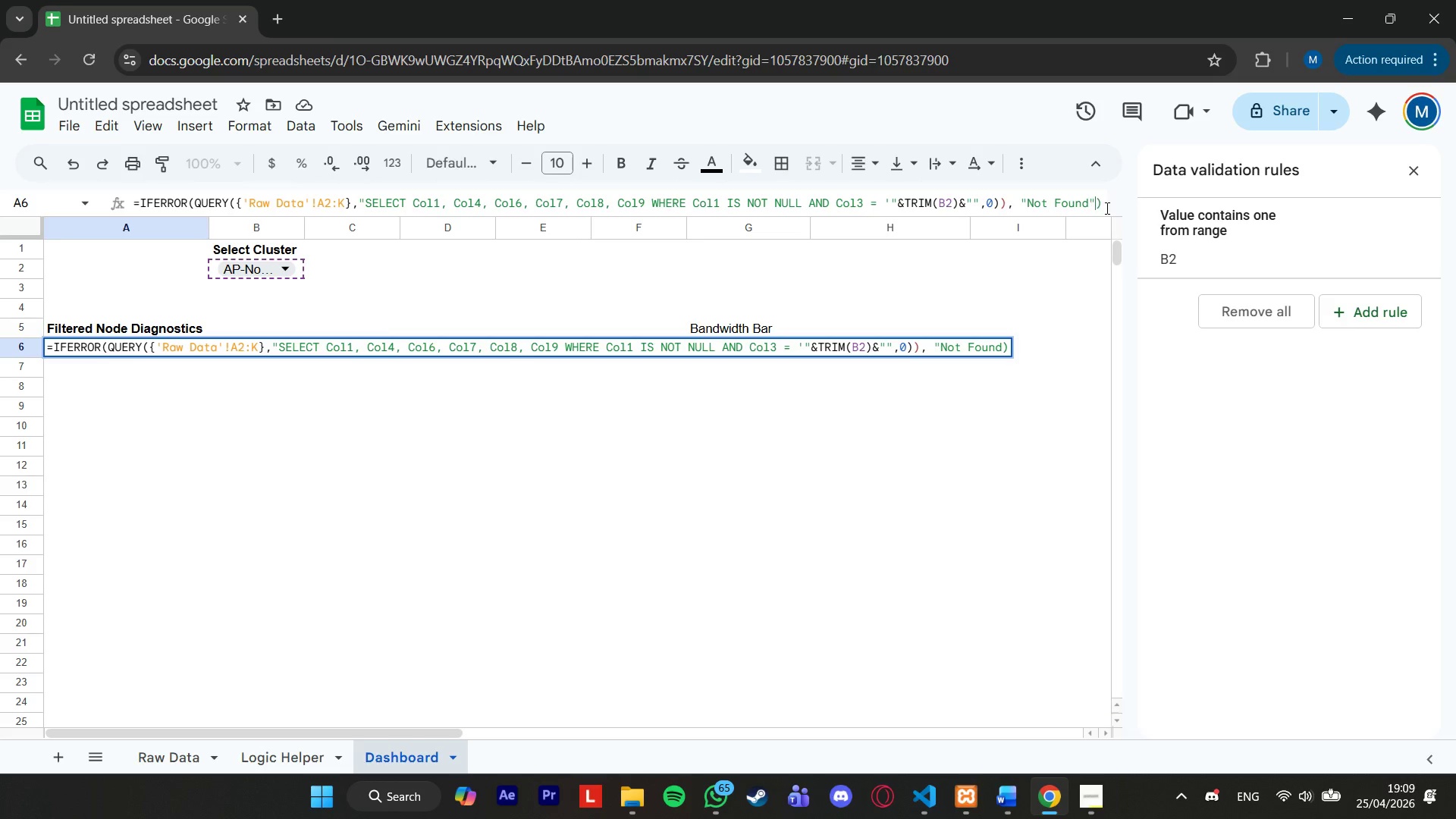 
key(Shift+Quote)
 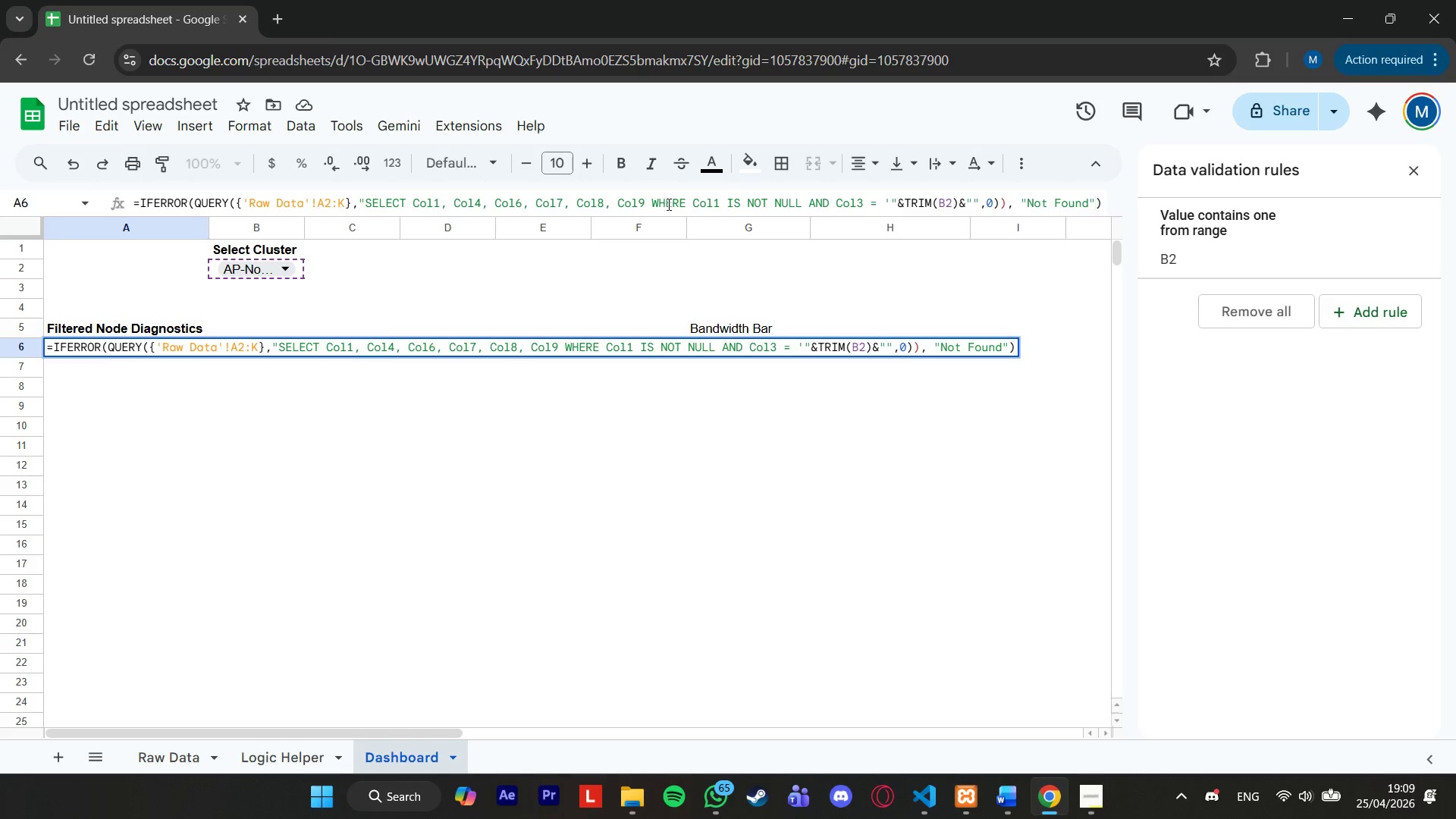 
wait(7.94)
 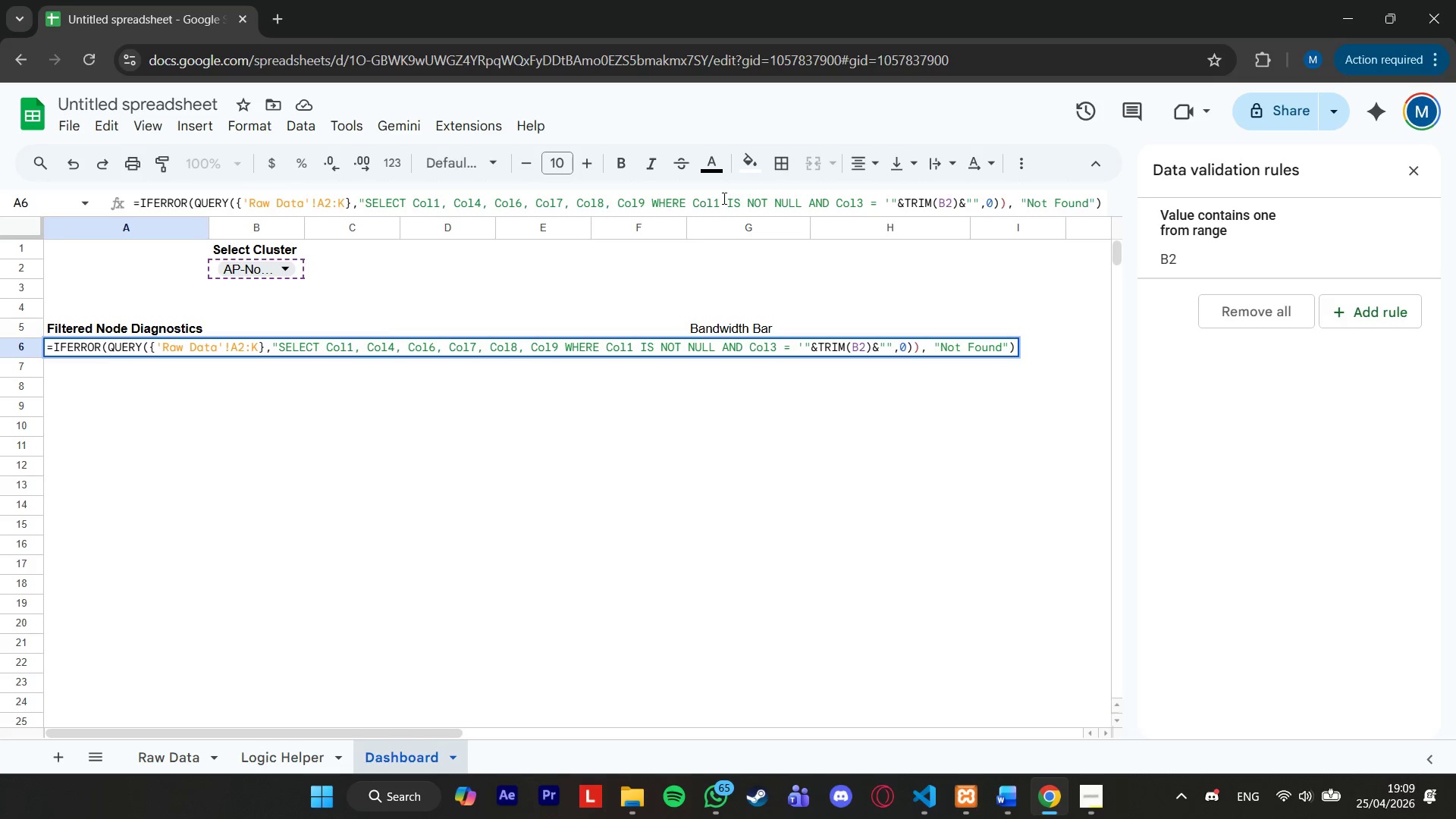 
left_click([282, 267])
 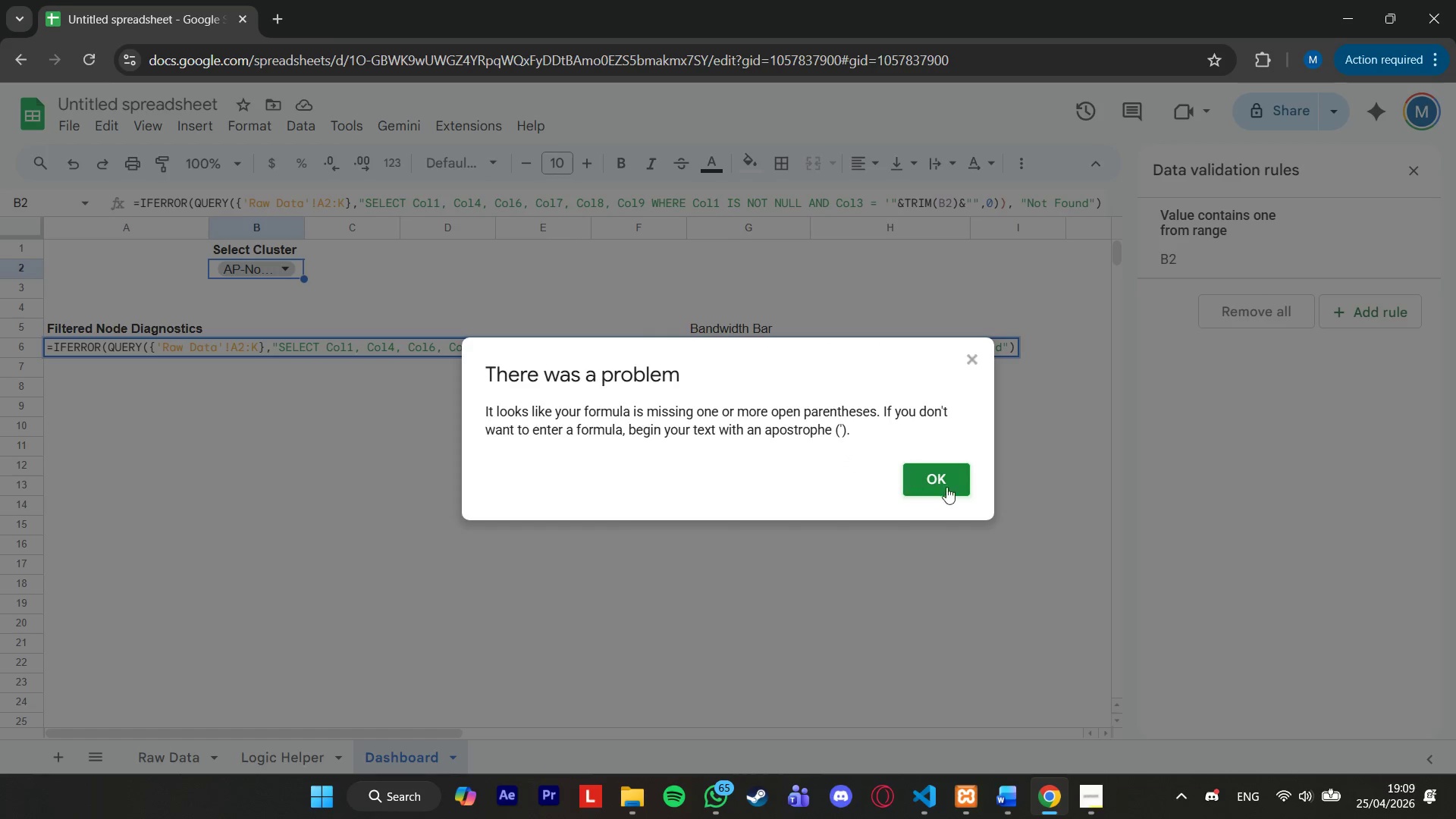 
left_click([952, 491])
 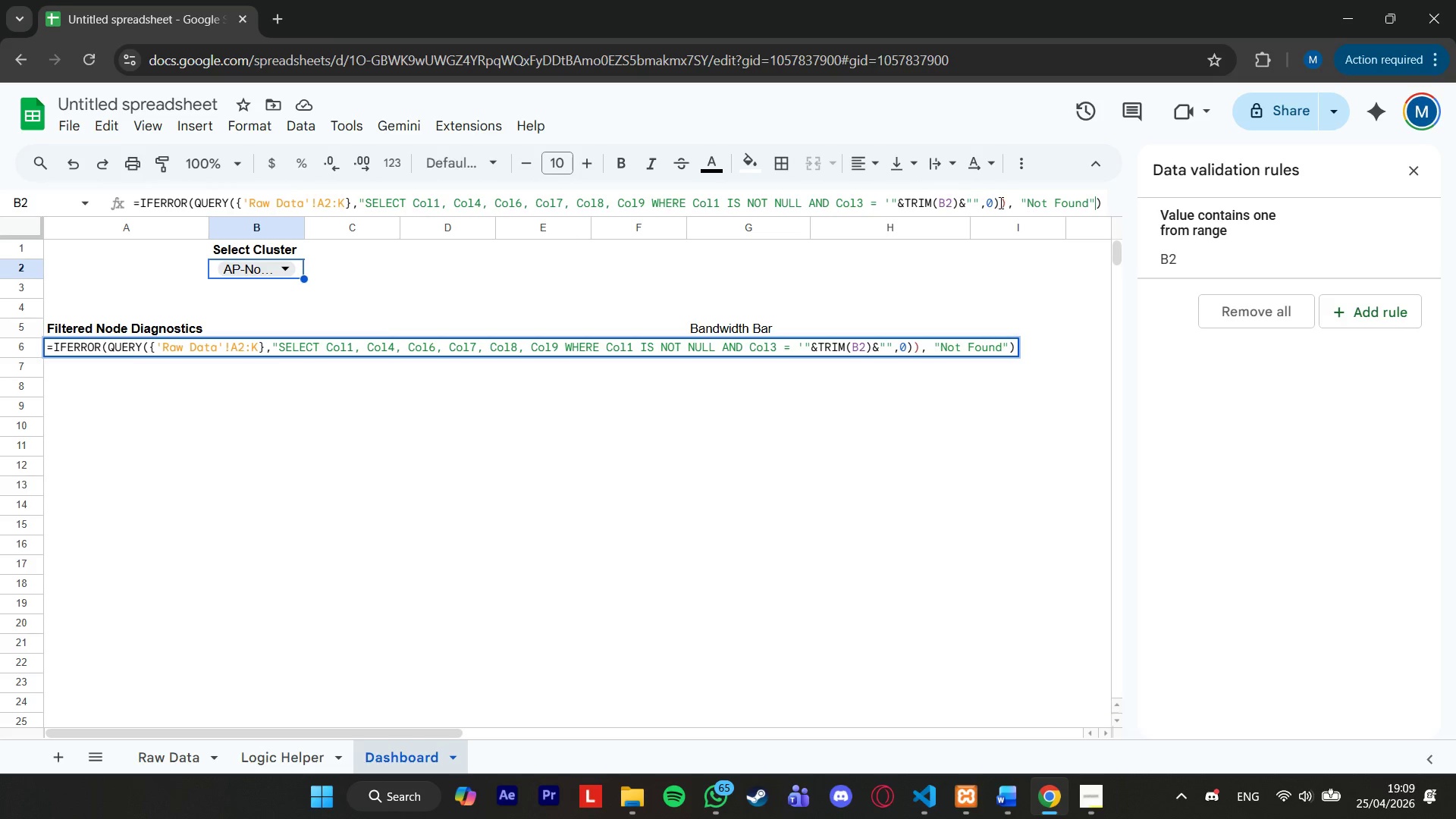 
left_click([1003, 207])
 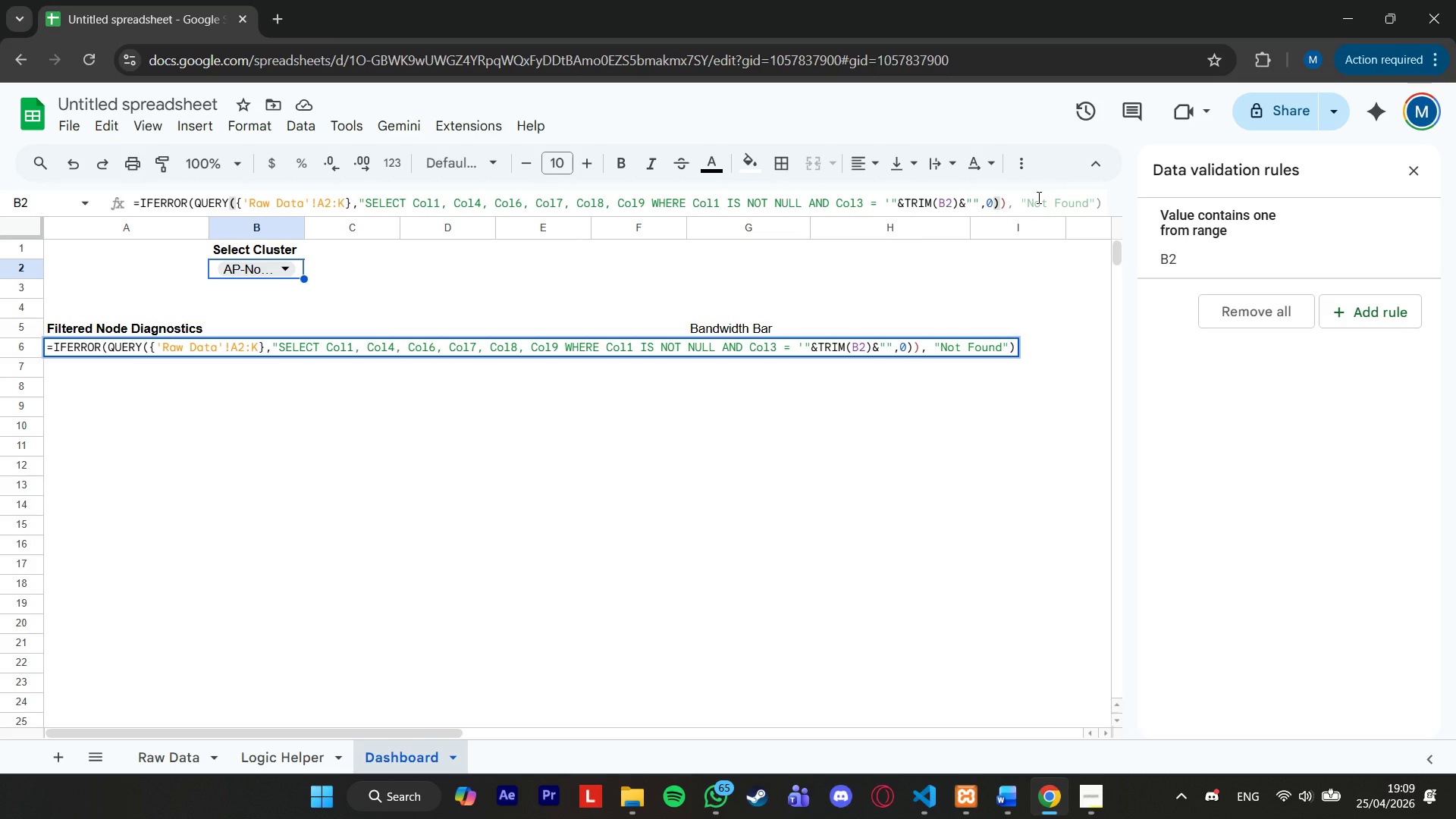 
key(ArrowRight)
 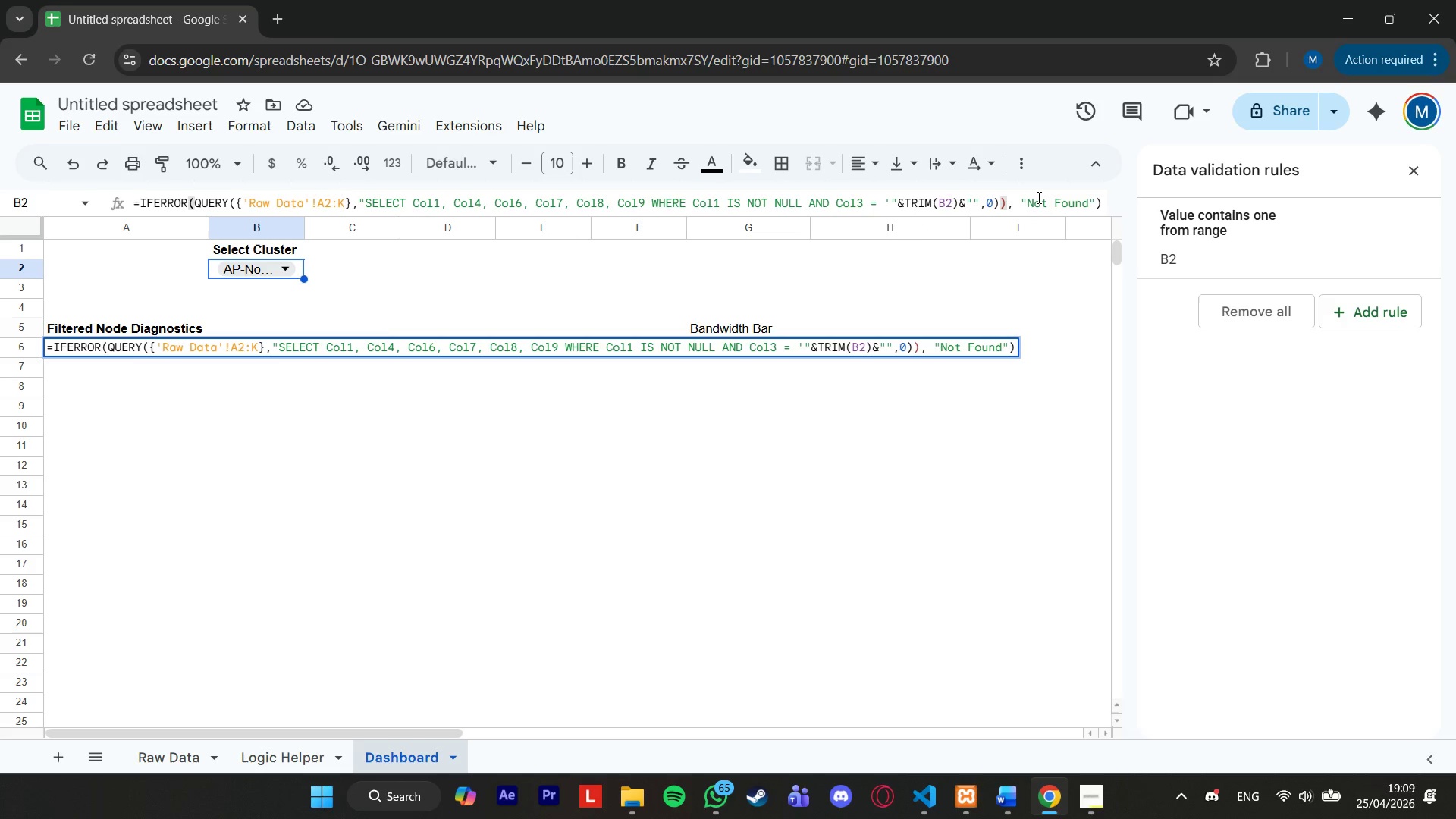 
key(Backspace)
 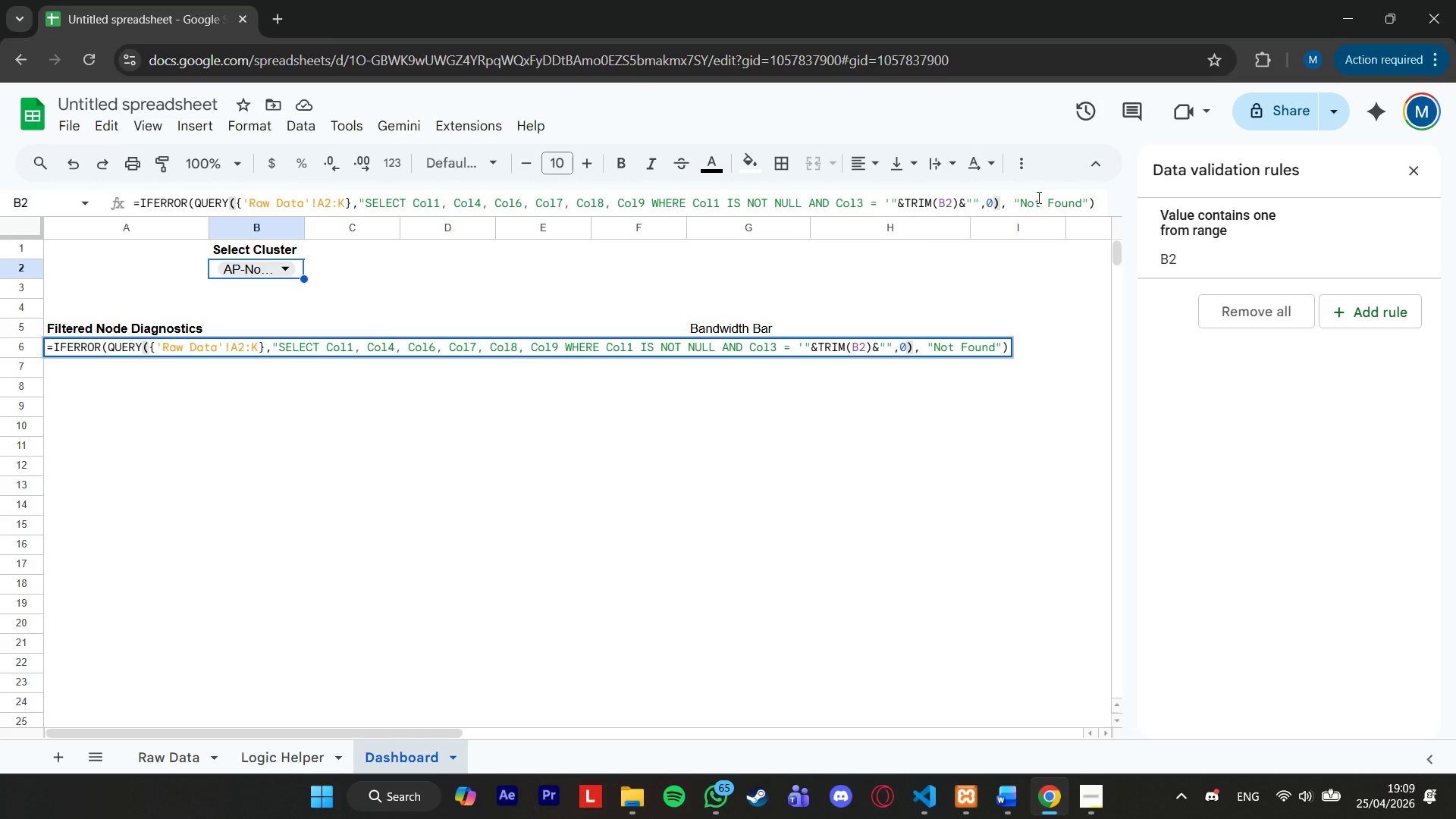 
hold_key(key=ArrowRight, duration=1.22)
 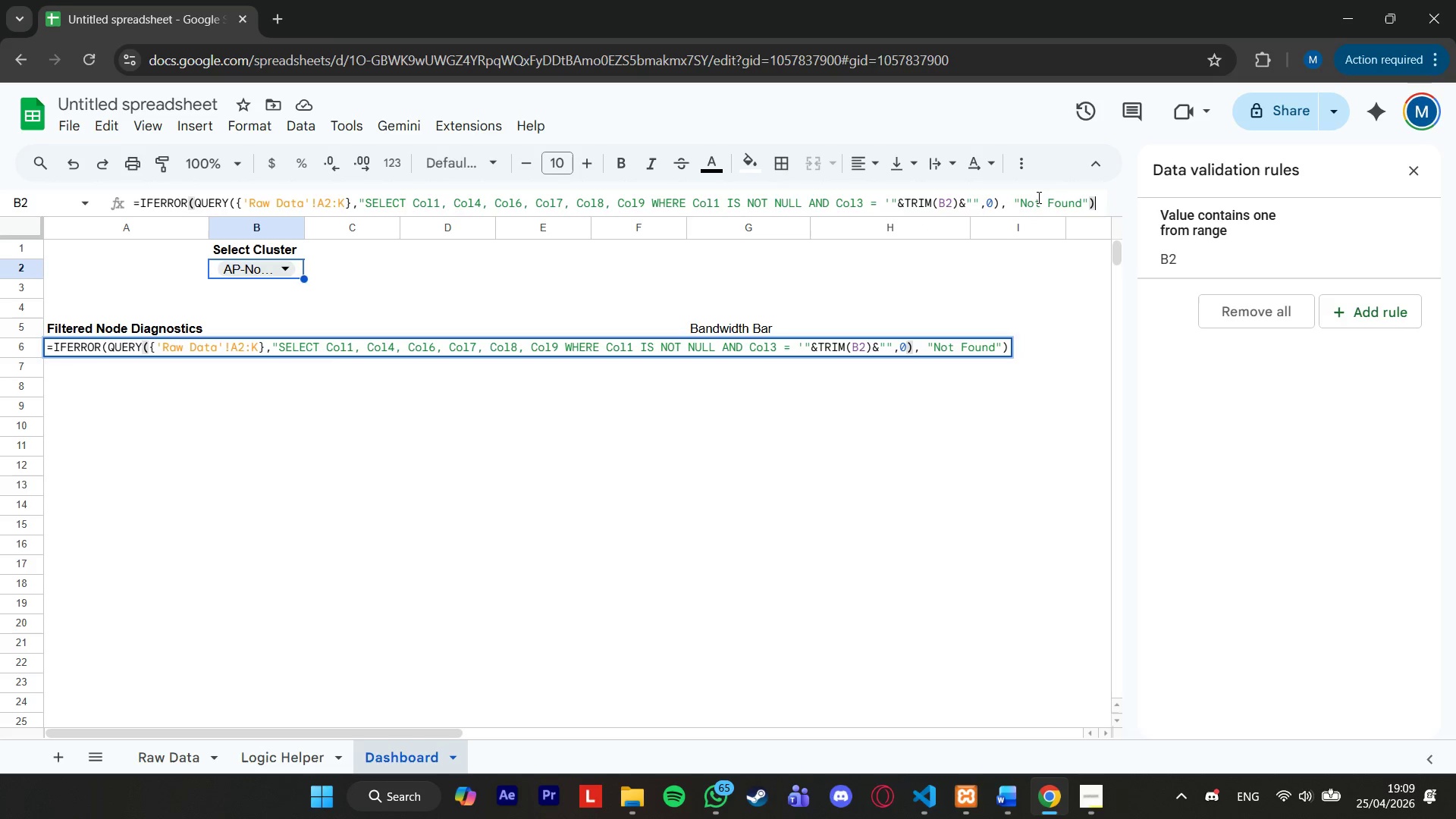 
key(Enter)
 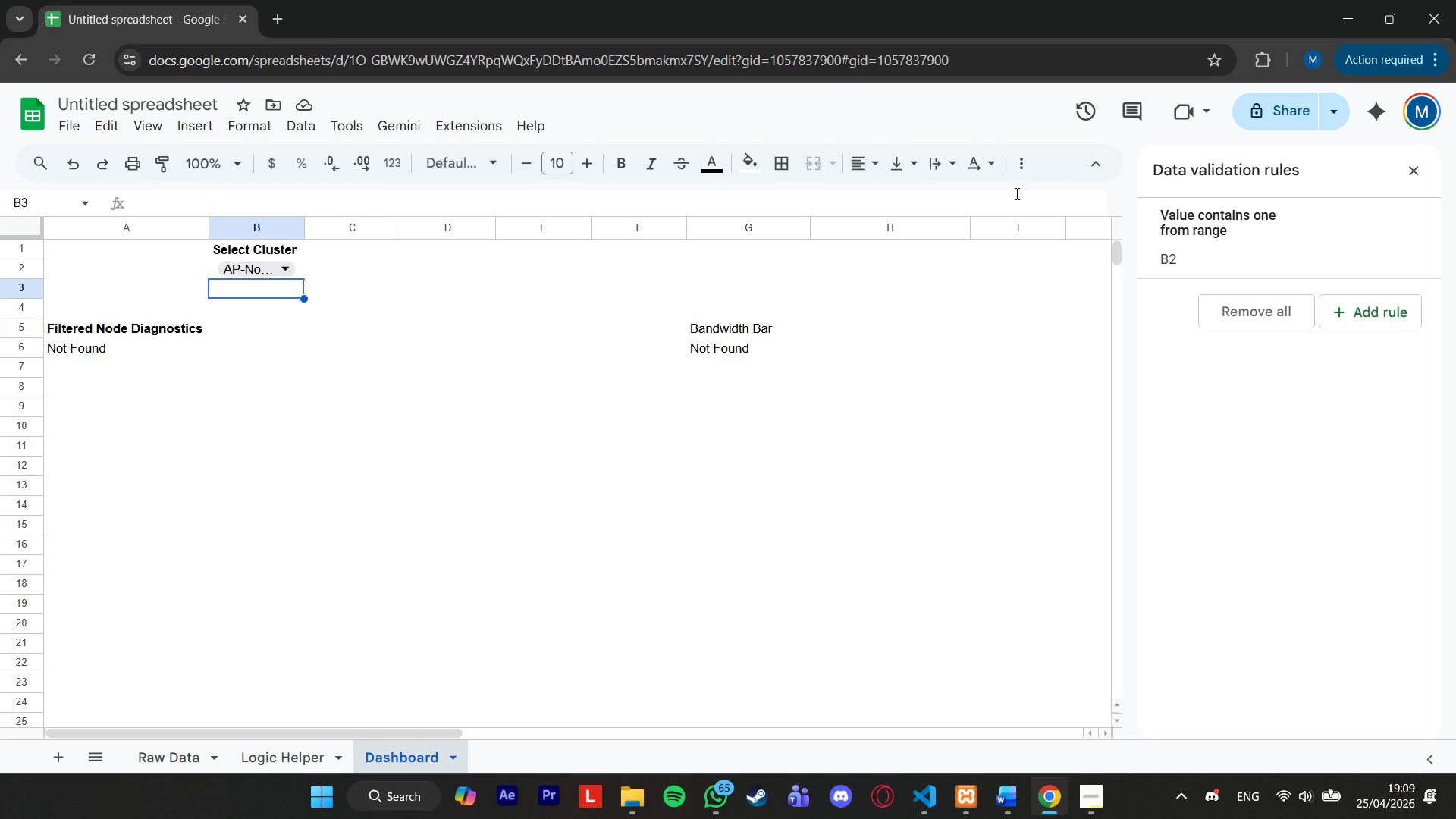 
wait(10.58)
 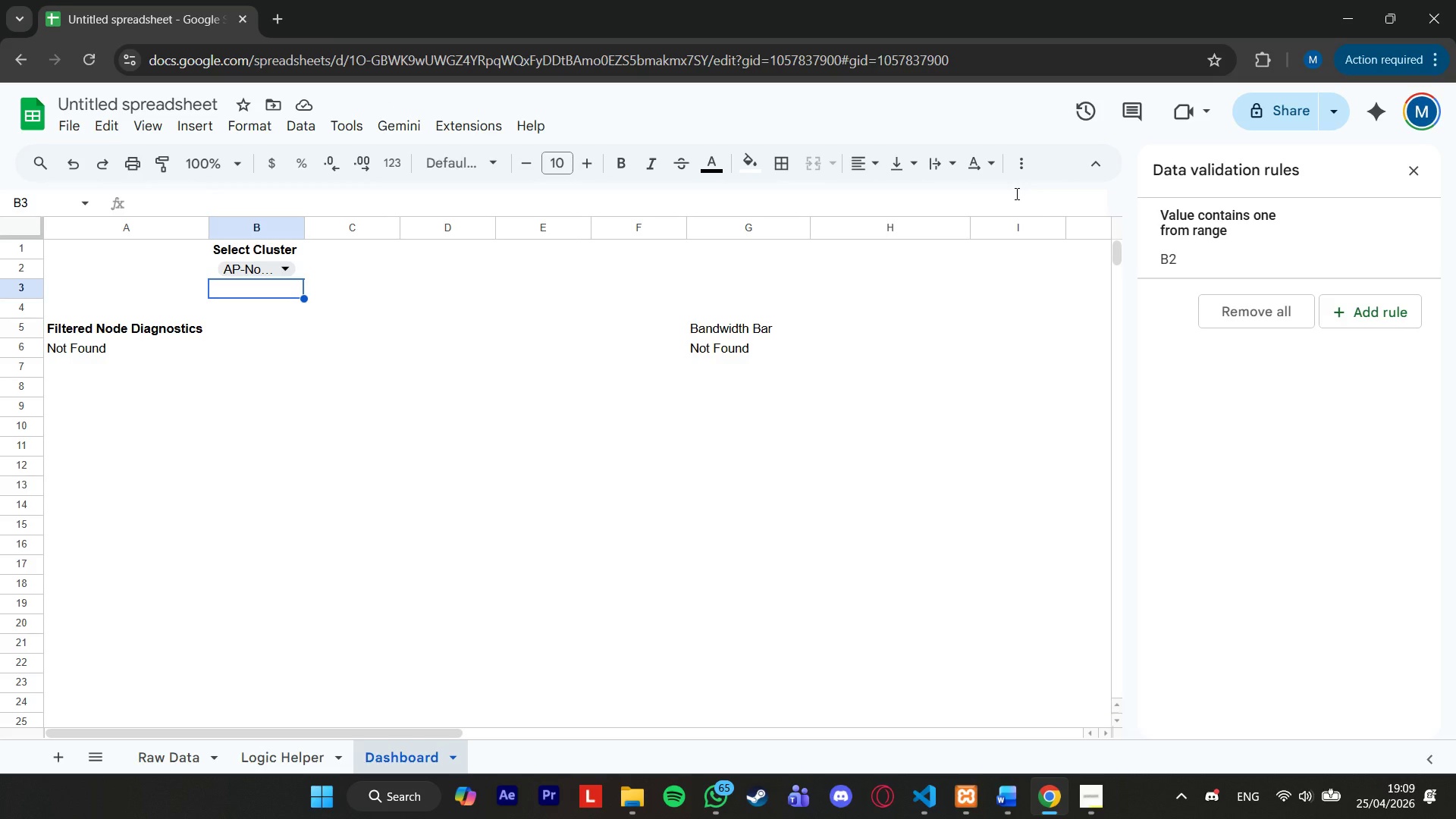 
left_click([236, 268])
 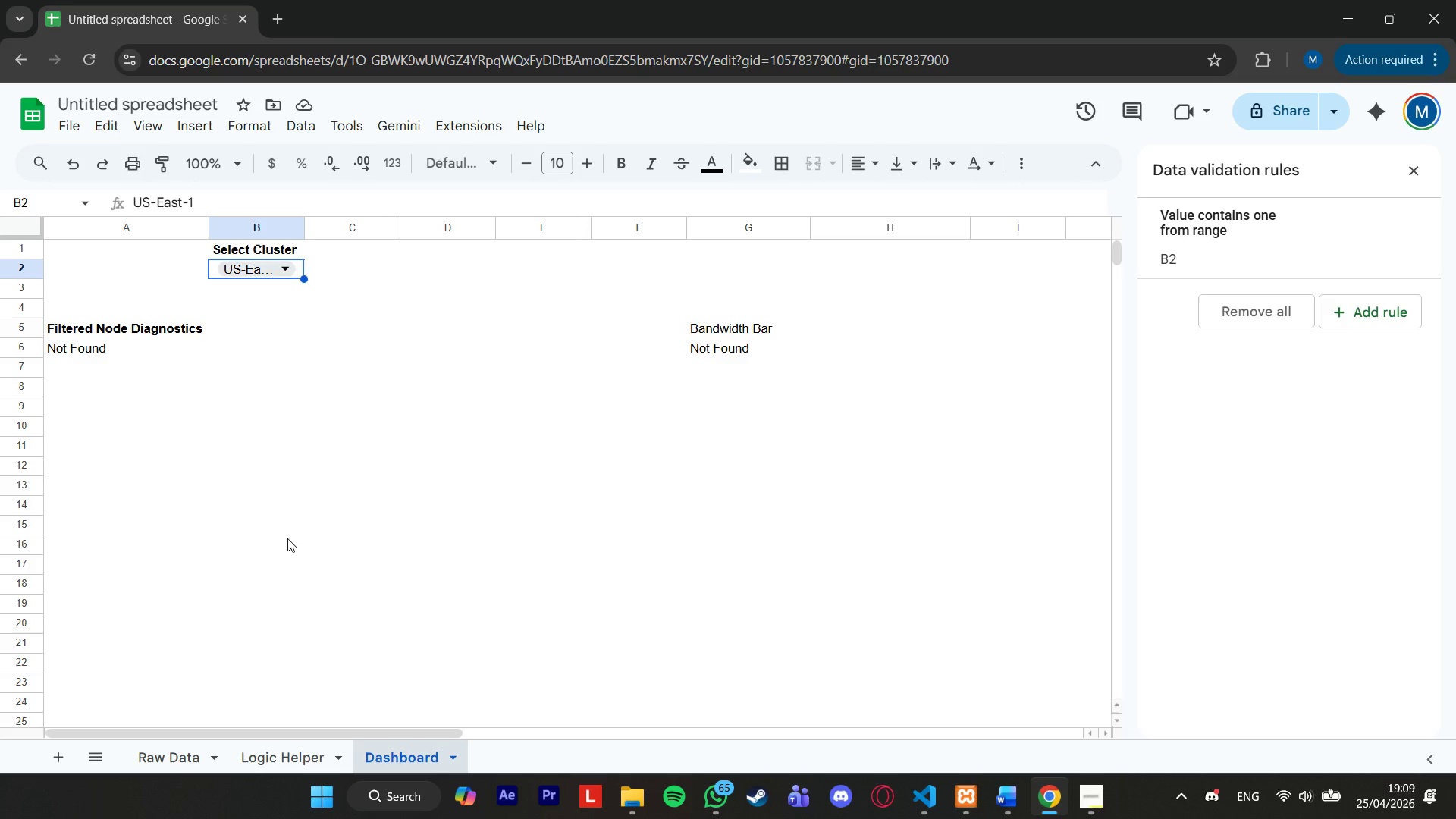 
wait(13.23)
 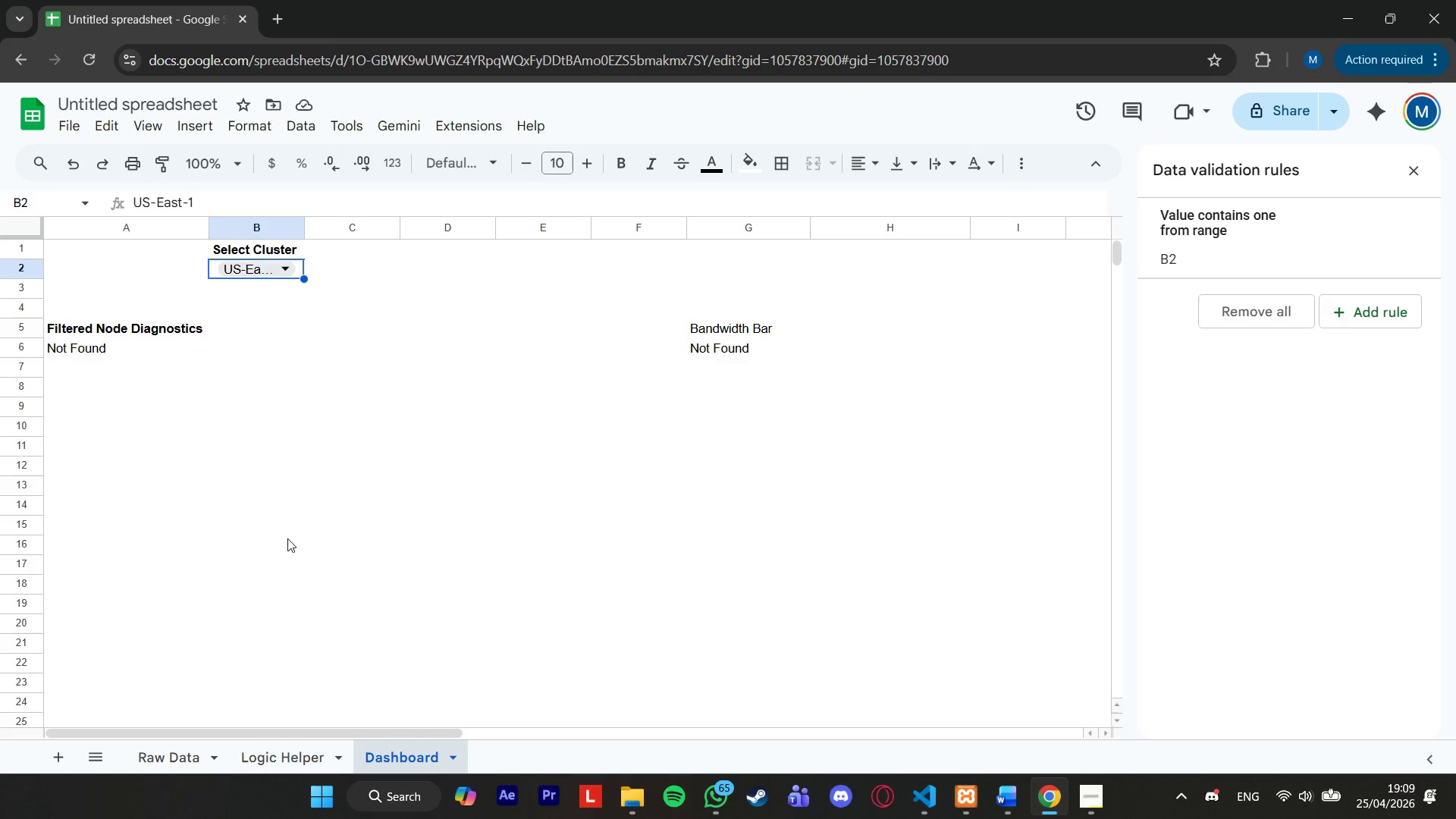 
left_click([244, 199])
 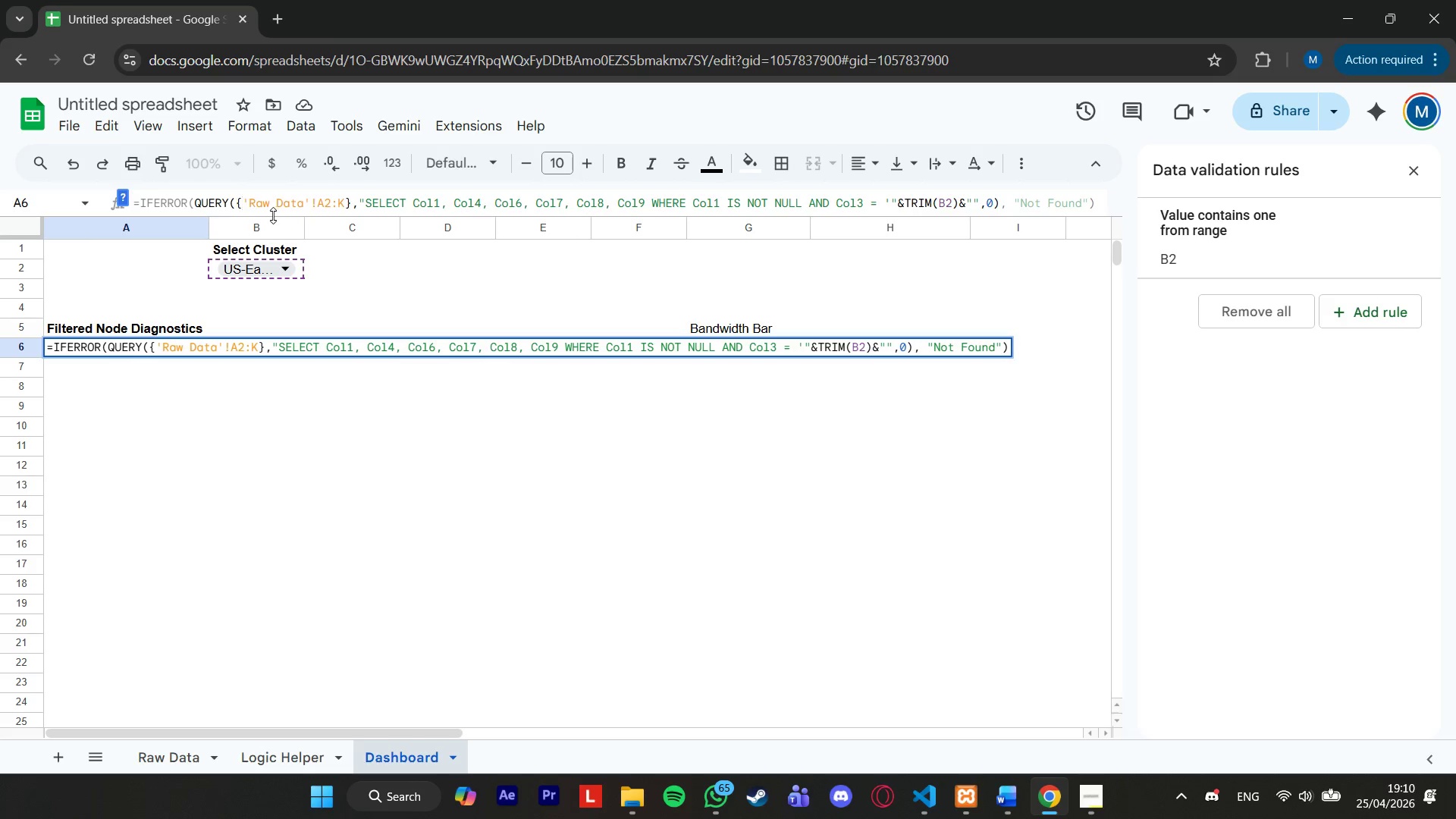 
double_click([178, 203])
 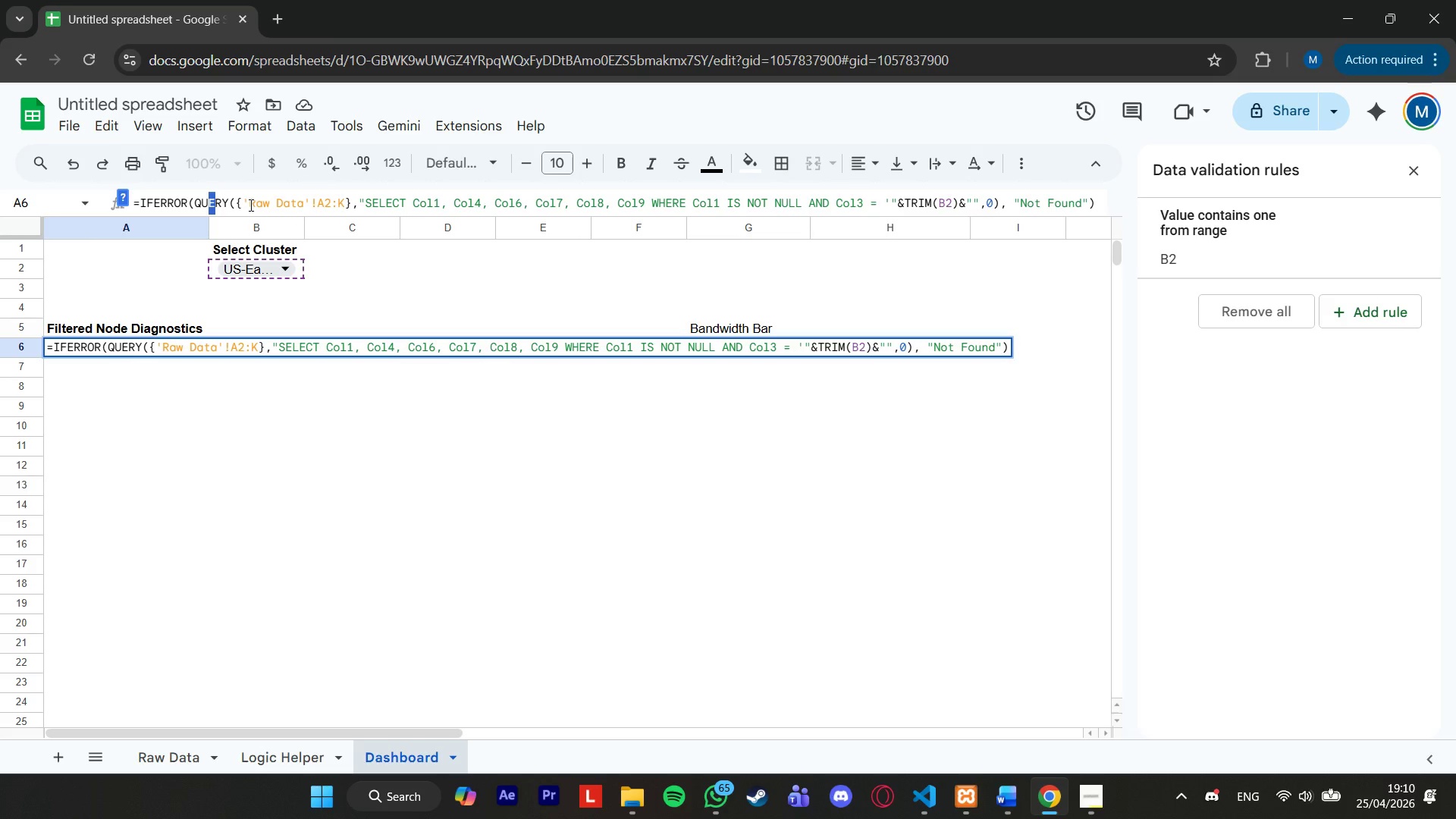 
left_click([328, 205])
 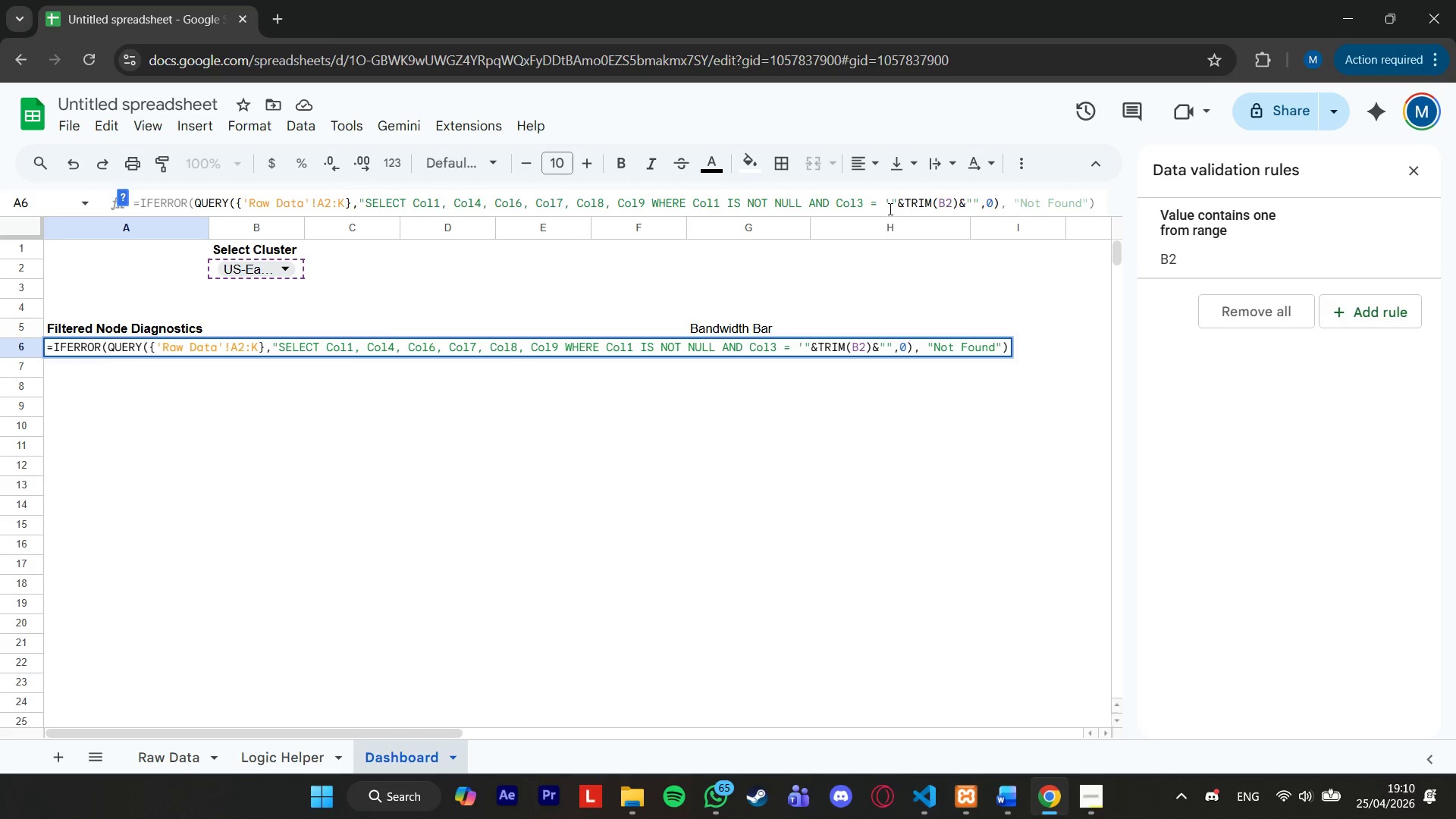 
wait(26.16)
 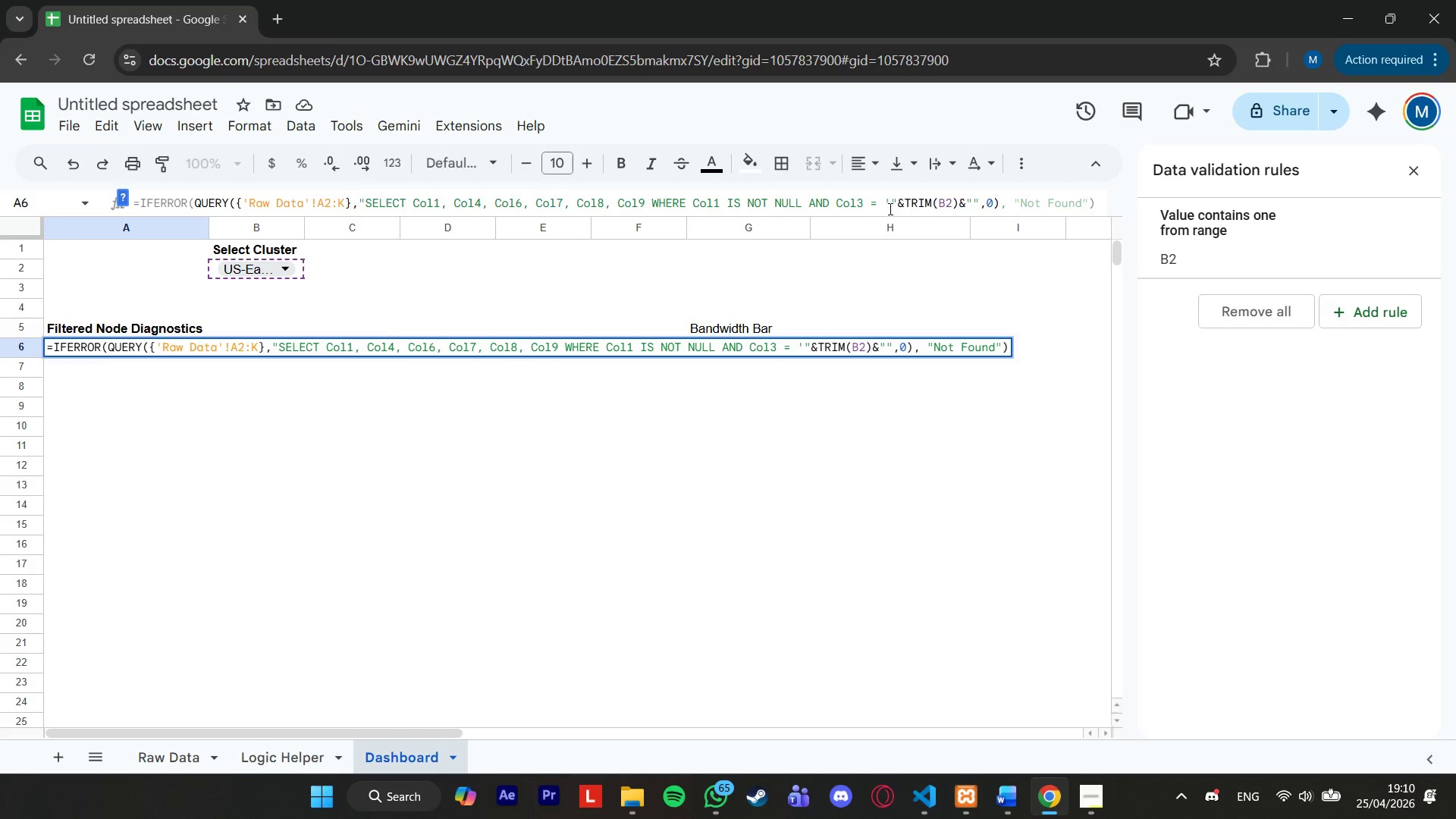 
double_click([607, 200])
 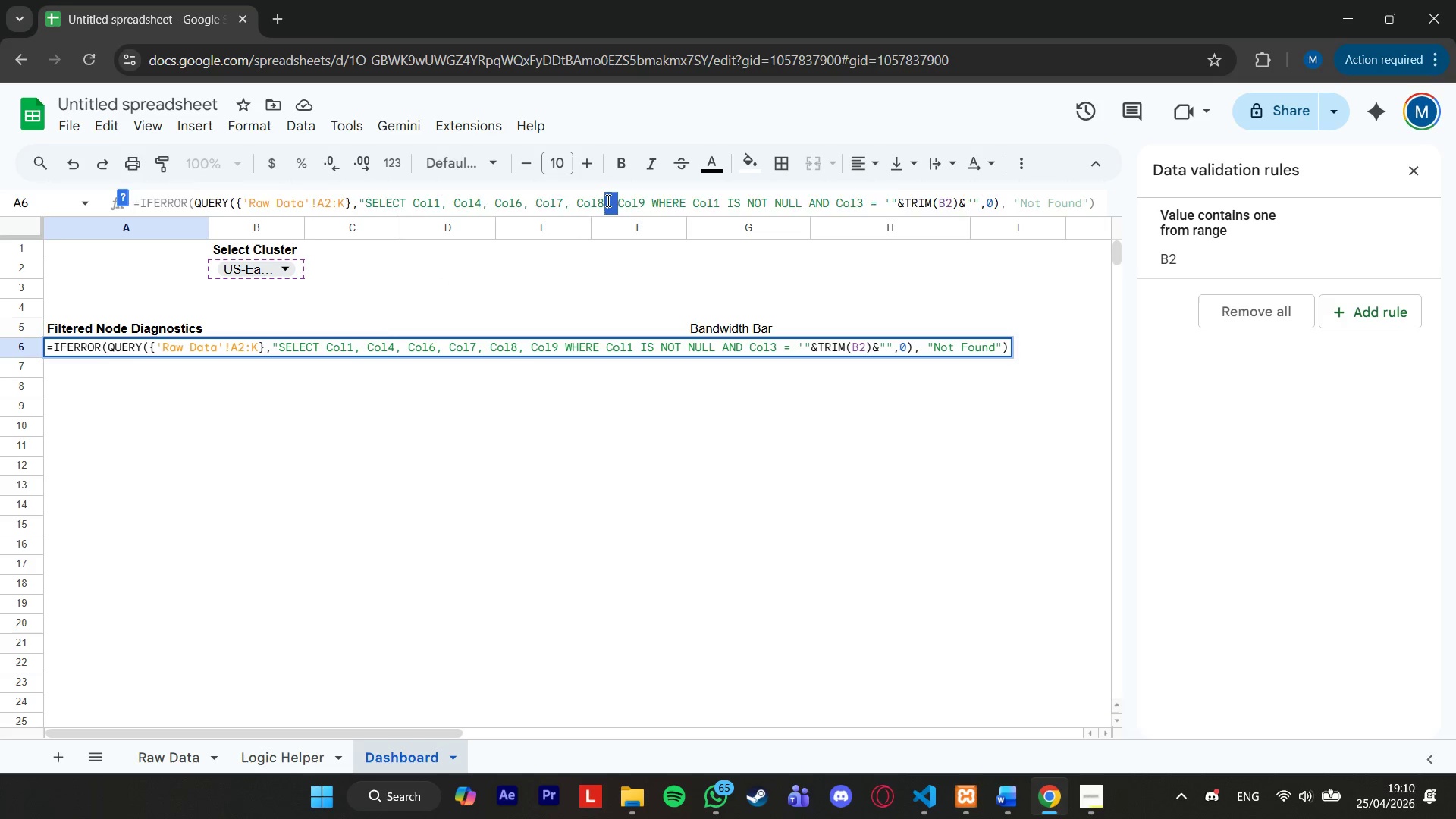 
triple_click([607, 200])
 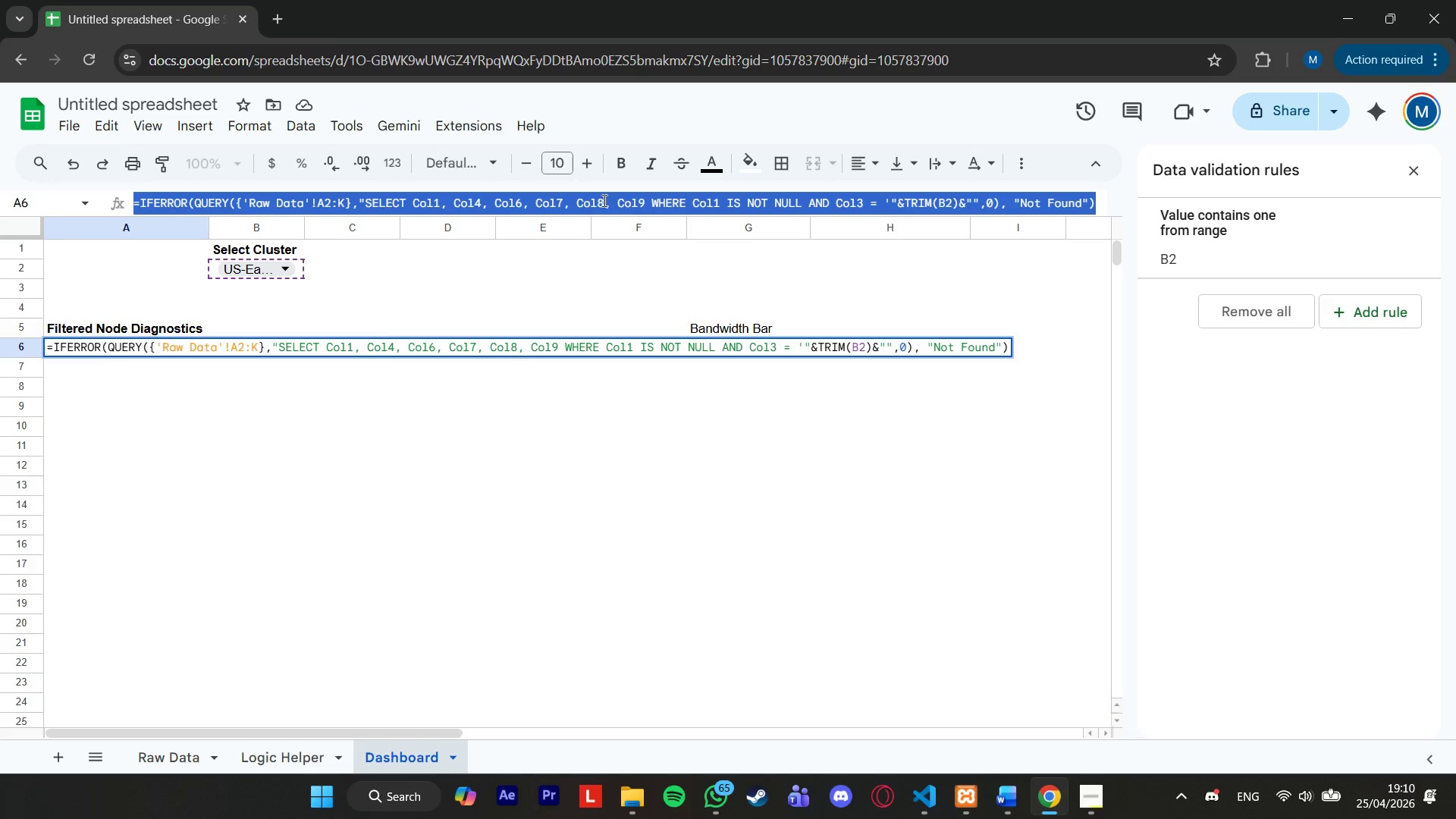 
key(Control+ControlLeft)
 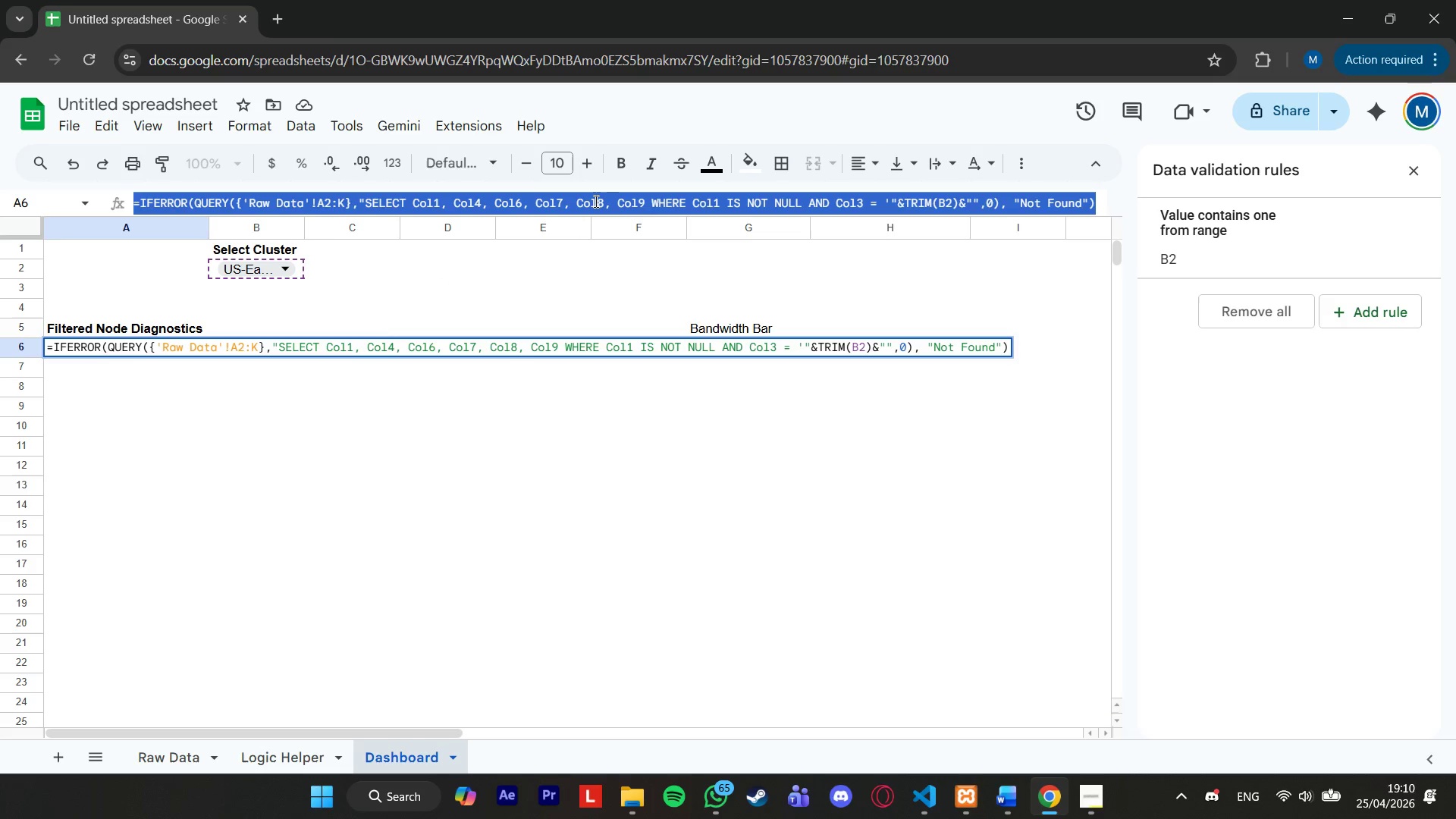 
key(Control+C)
 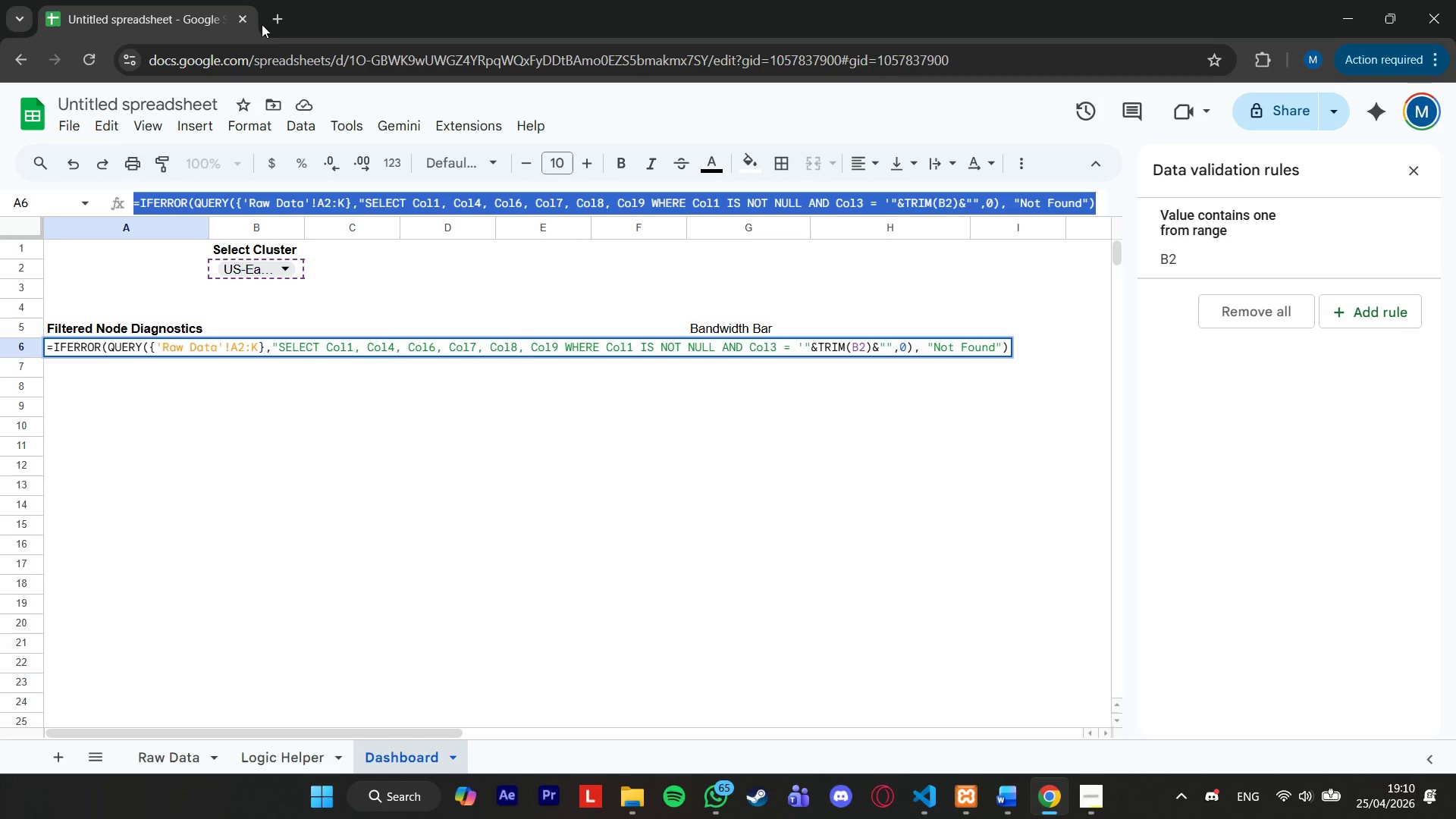 
left_click([273, 21])
 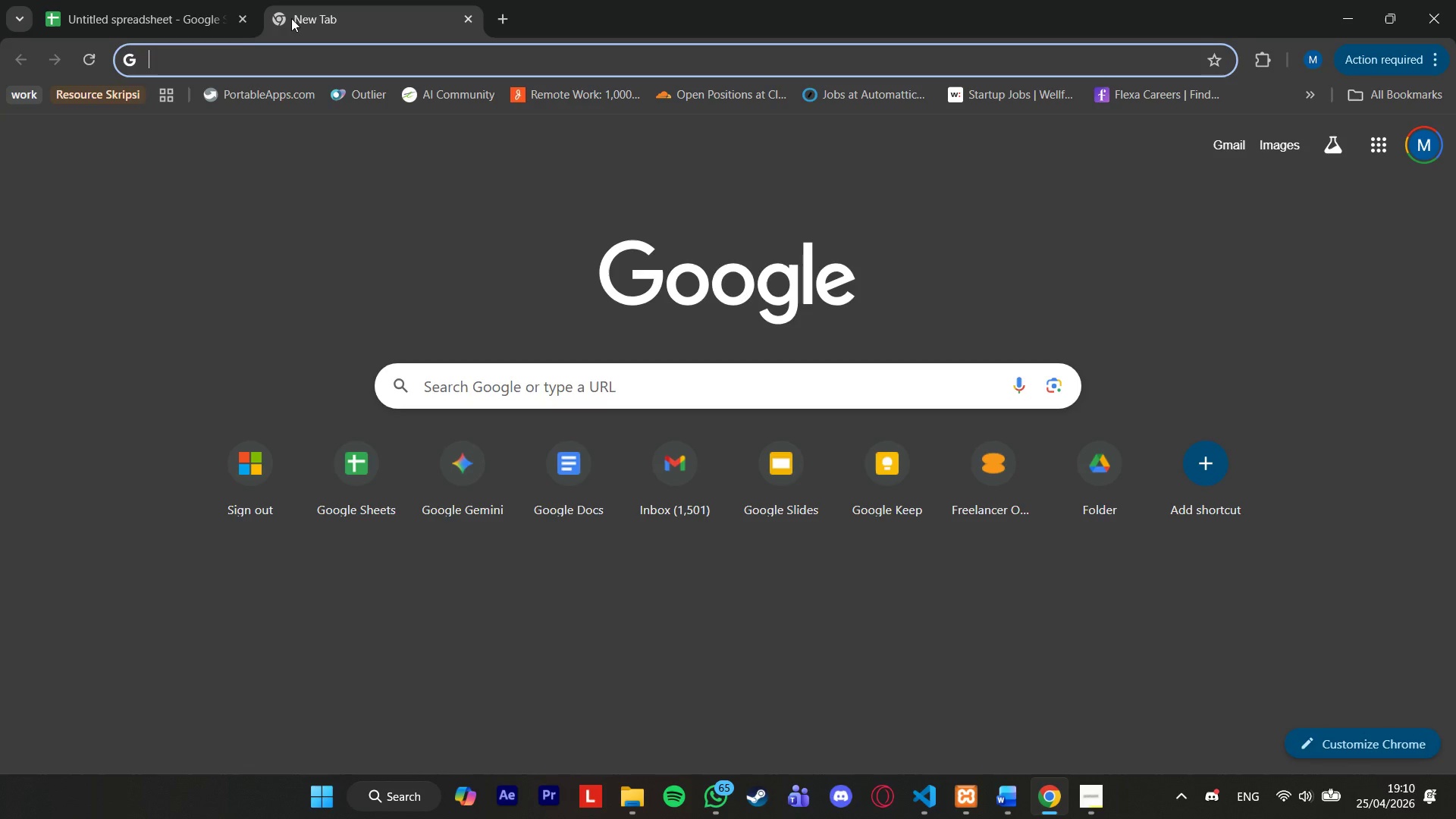 
type(kee)
 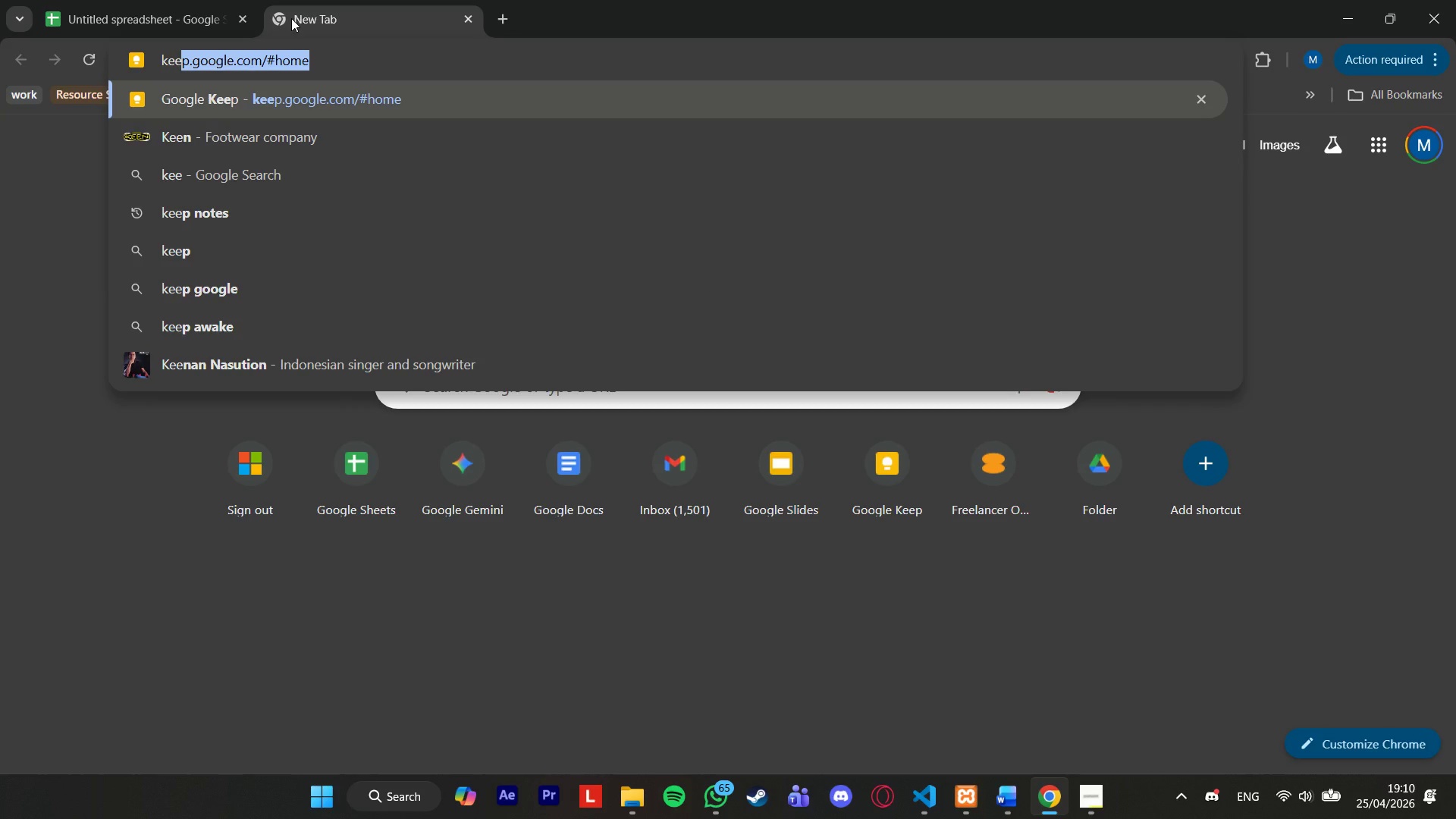 
key(Enter)
 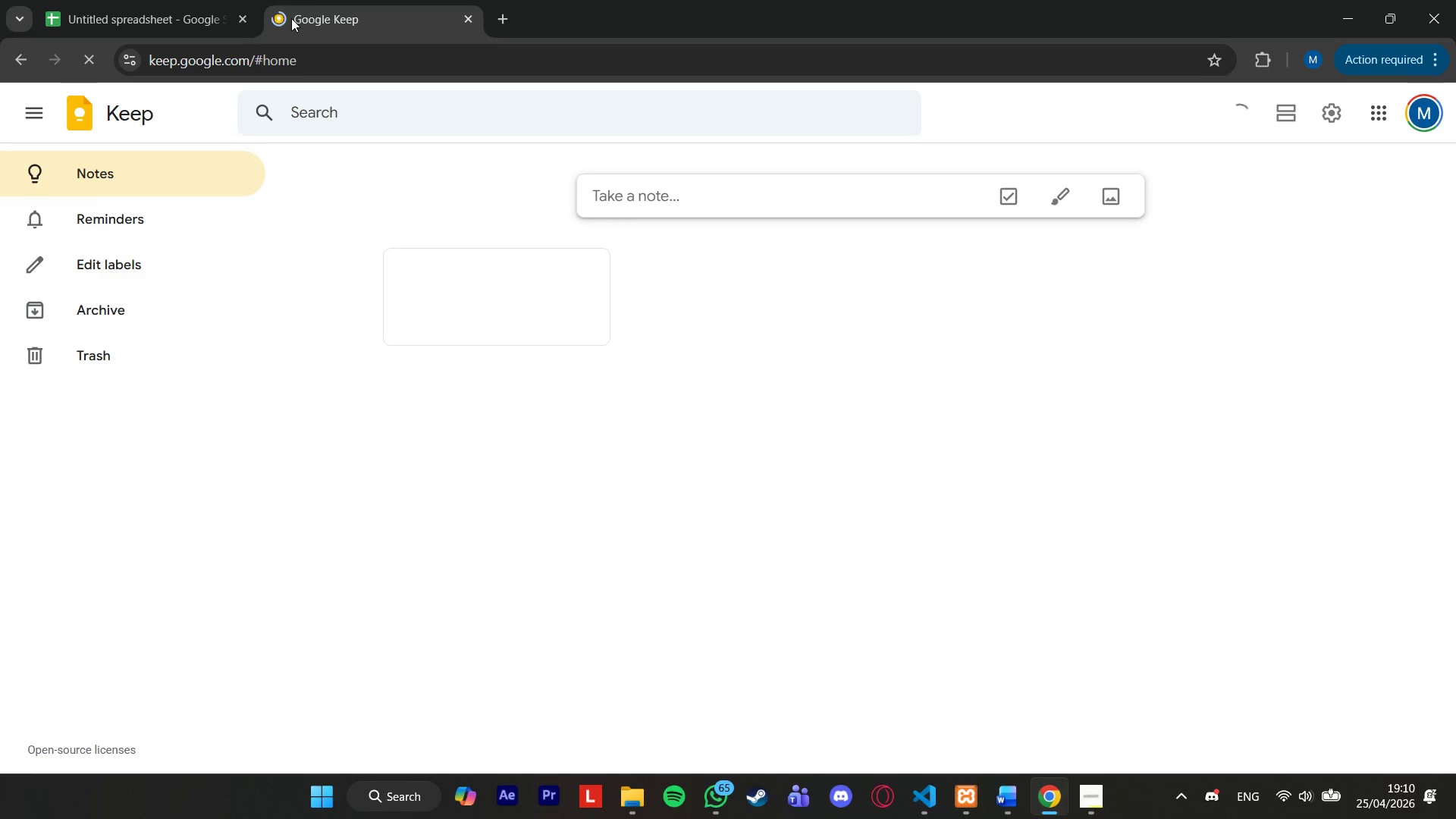 
left_click([487, 287])
 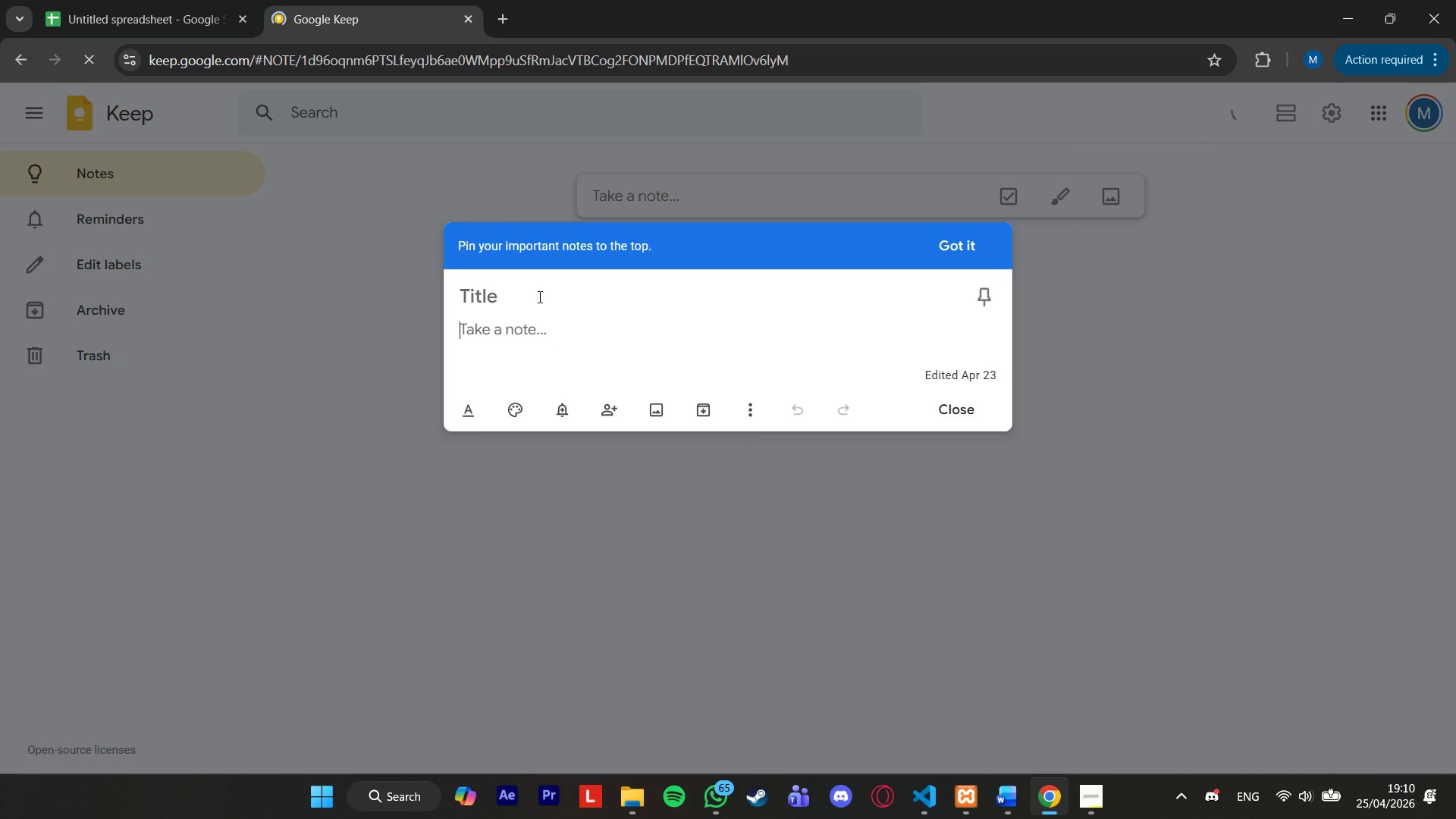 
left_click([529, 325])
 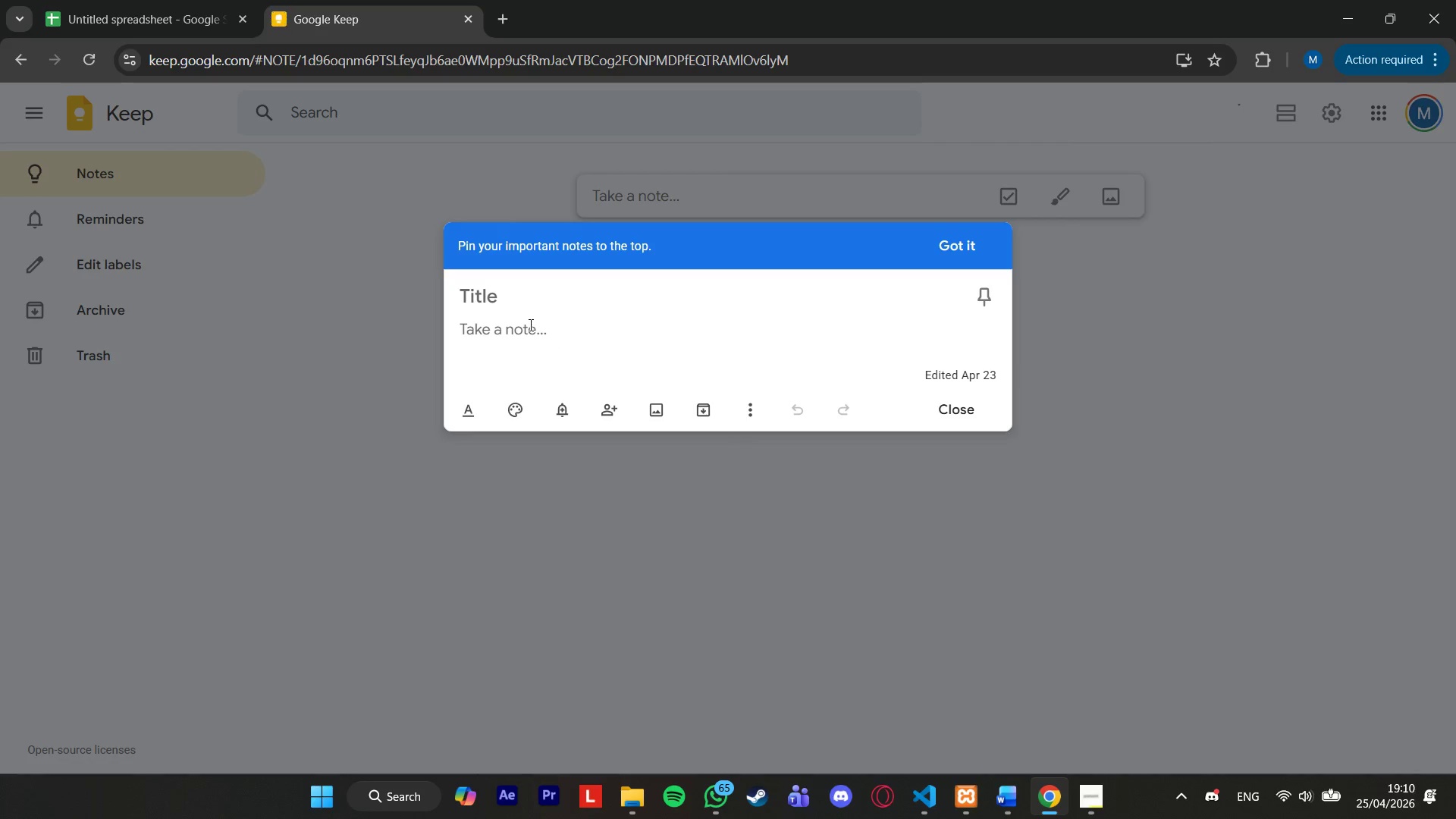 
key(Control+ControlLeft)
 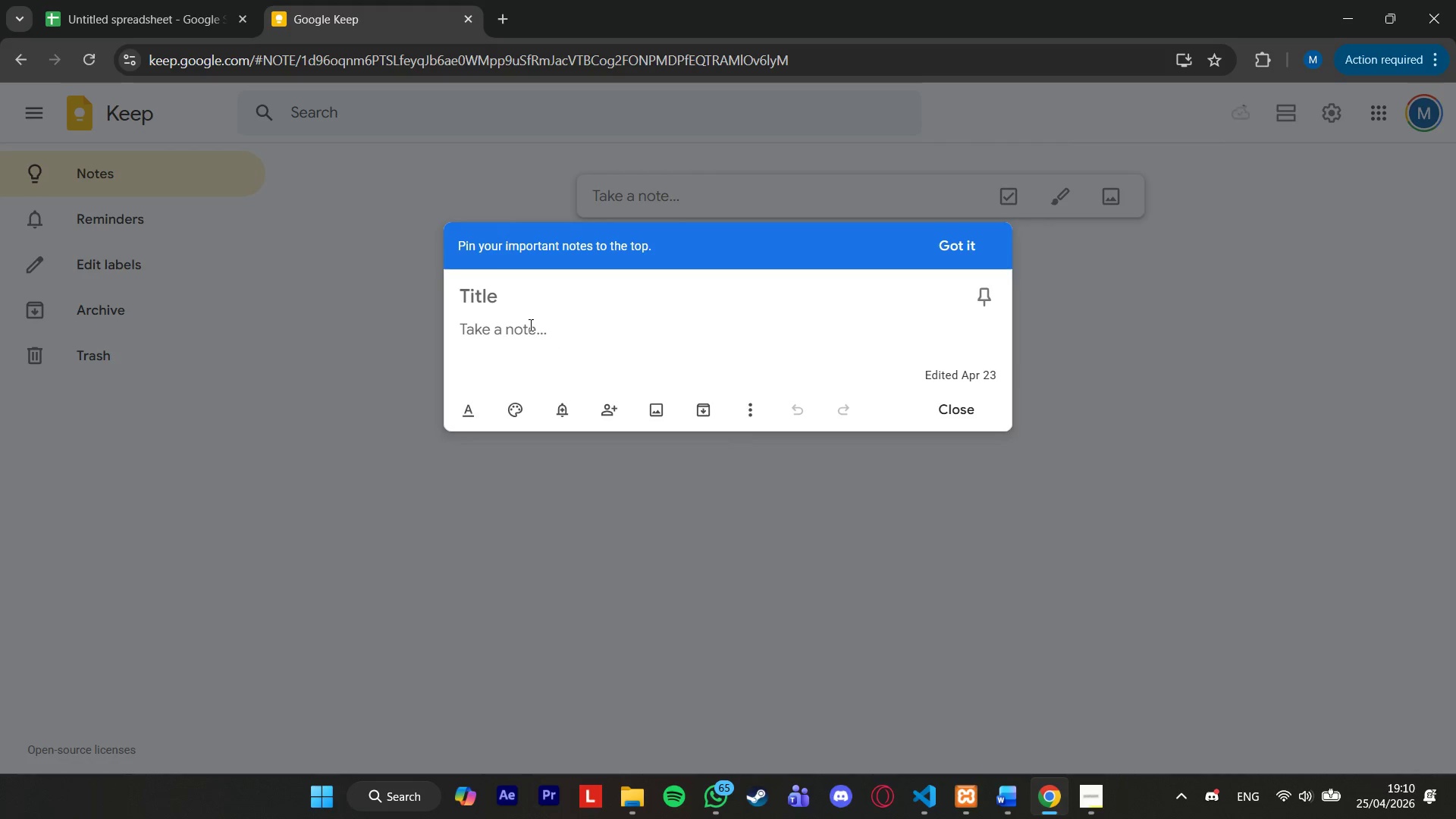 
key(Control+V)
 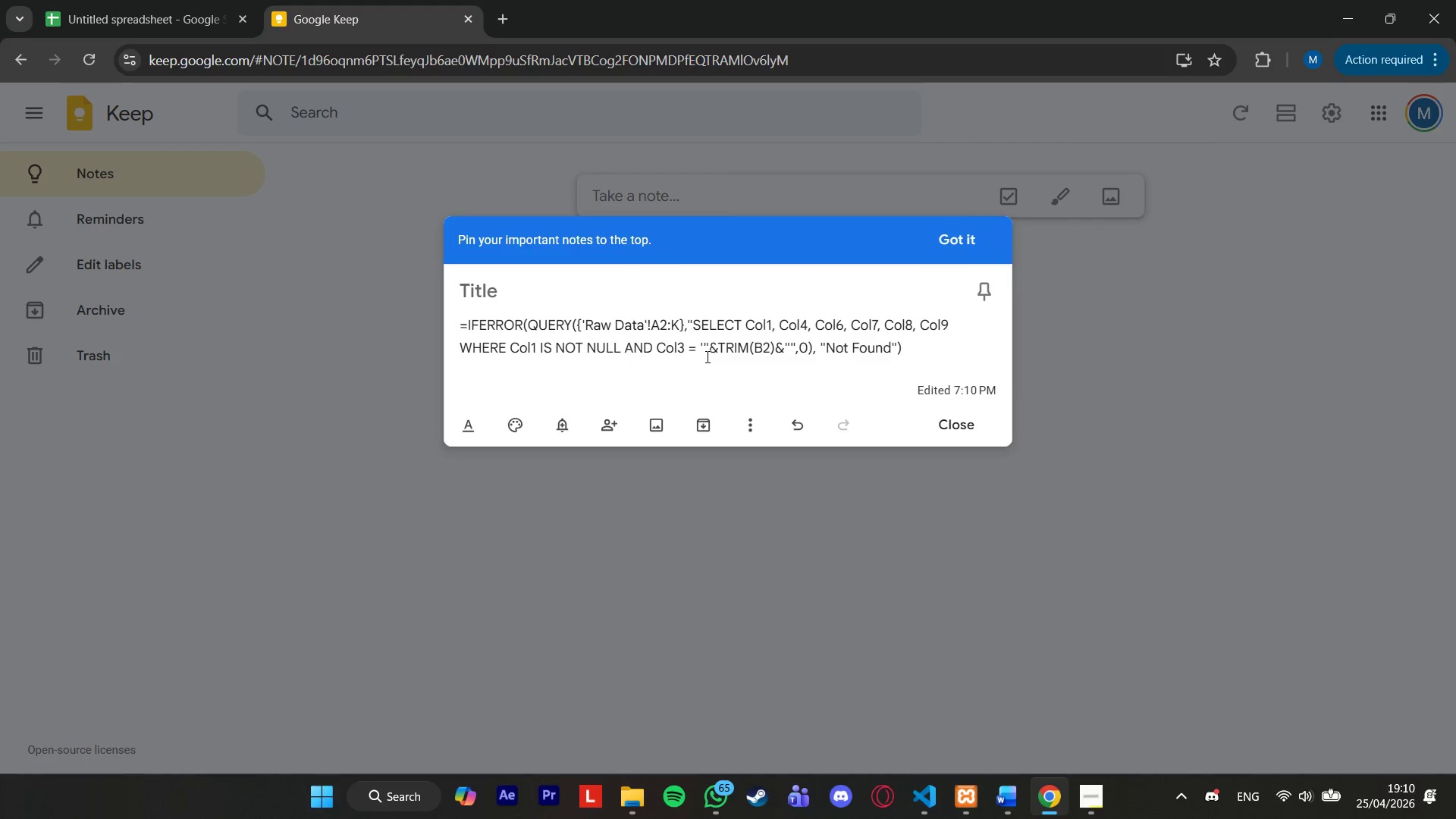 
left_click([783, 337])
 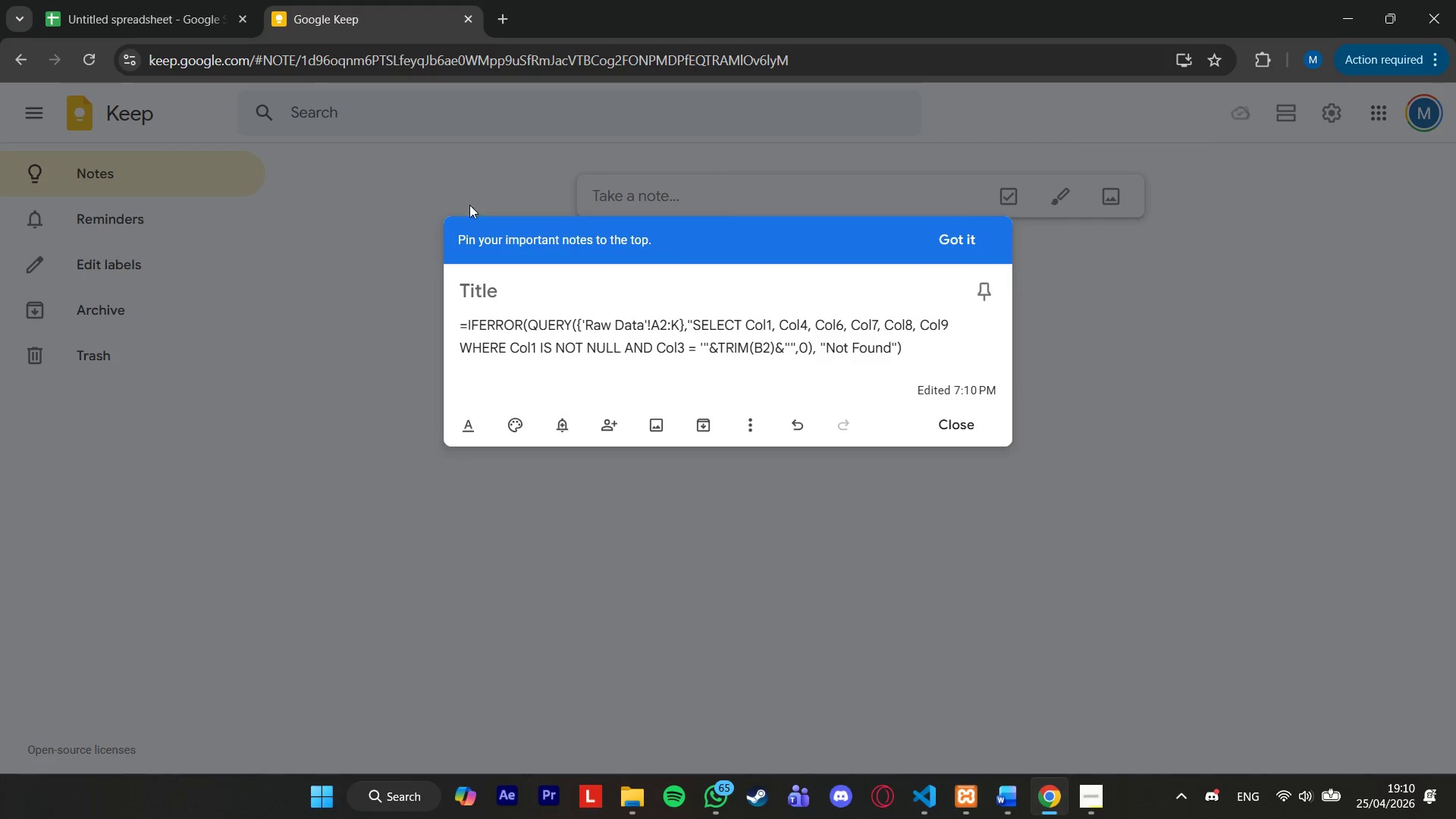 
left_click([154, 0])
 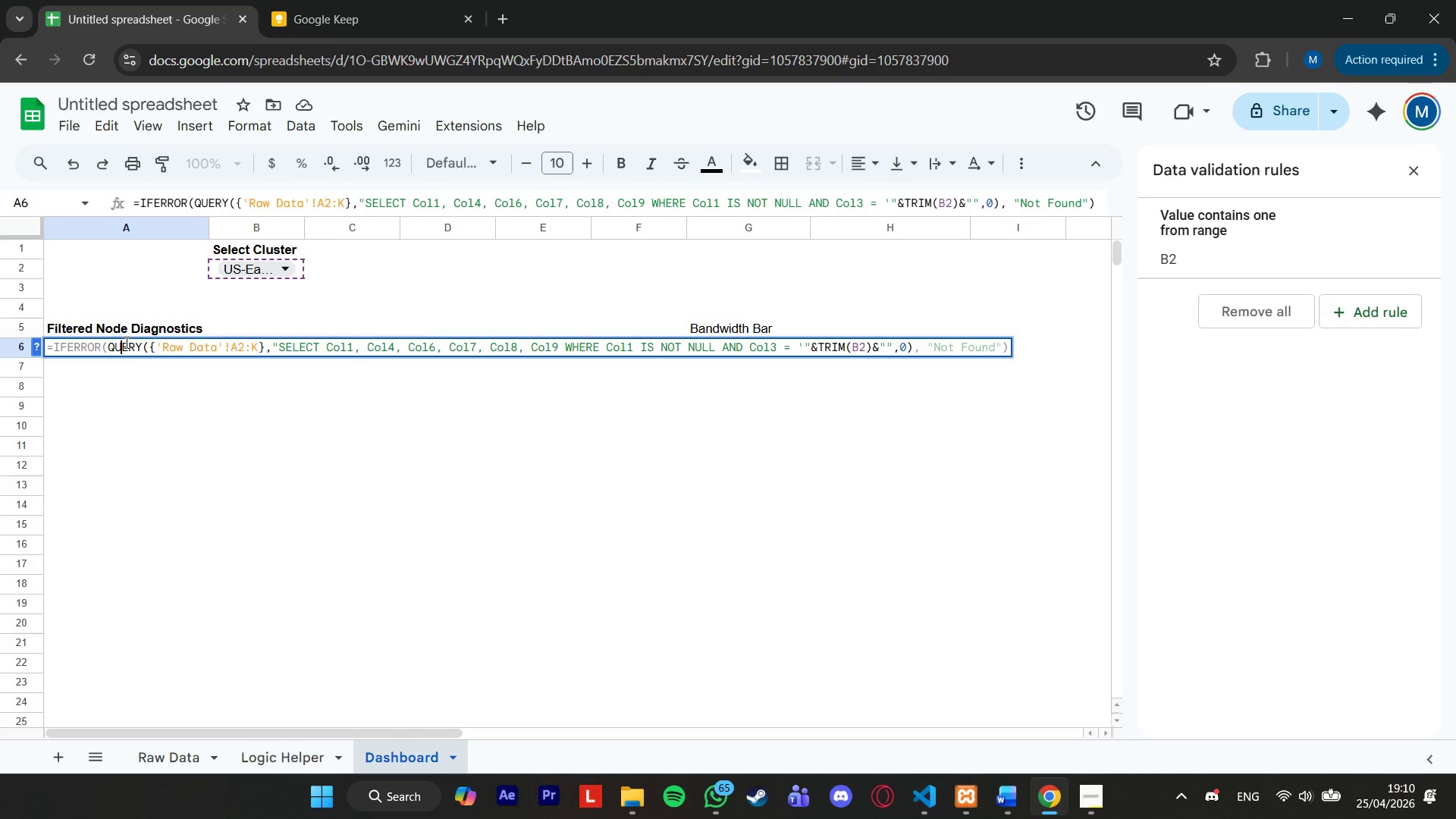 
double_click([108, 350])
 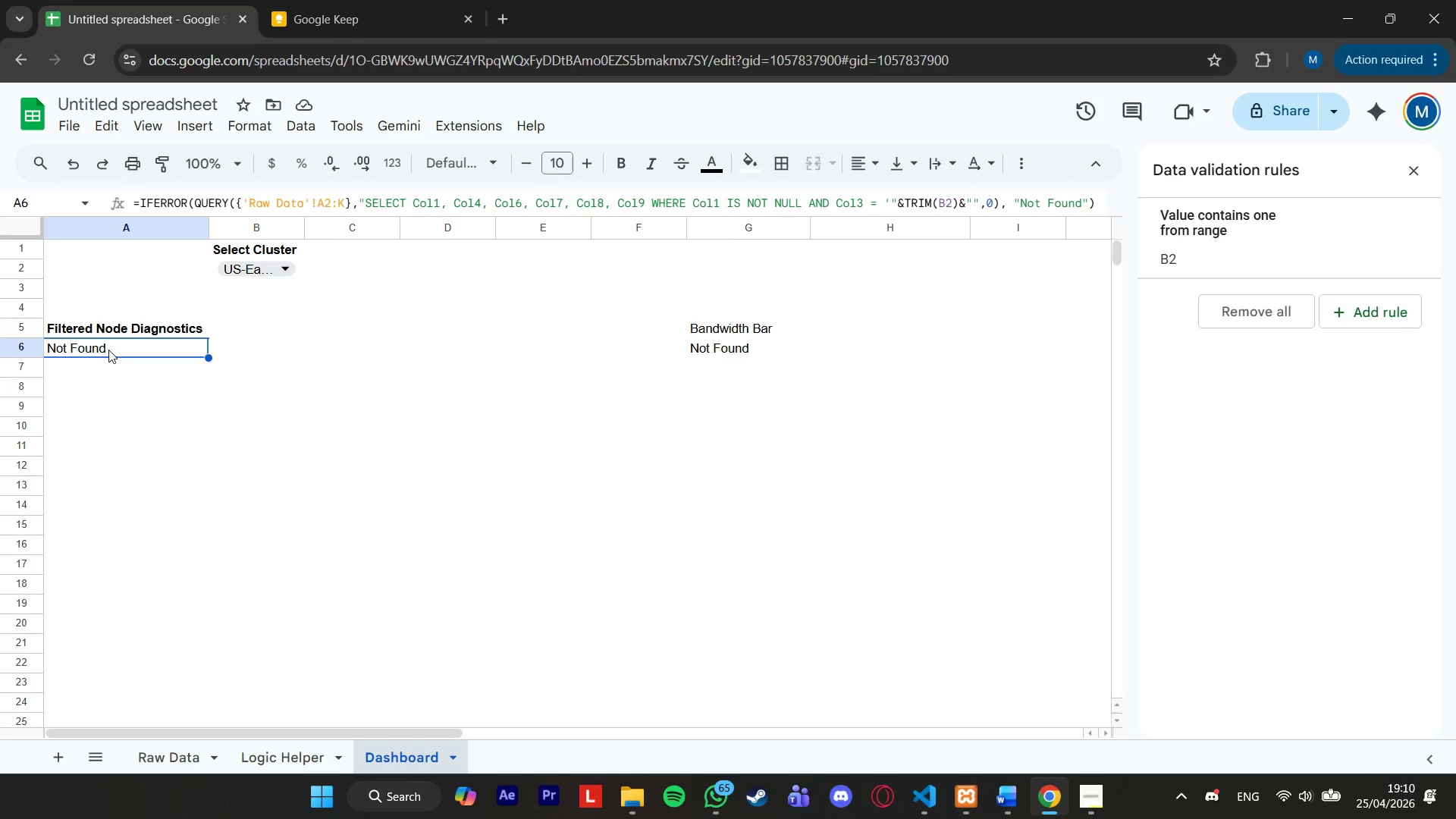 
right_click([108, 350])
 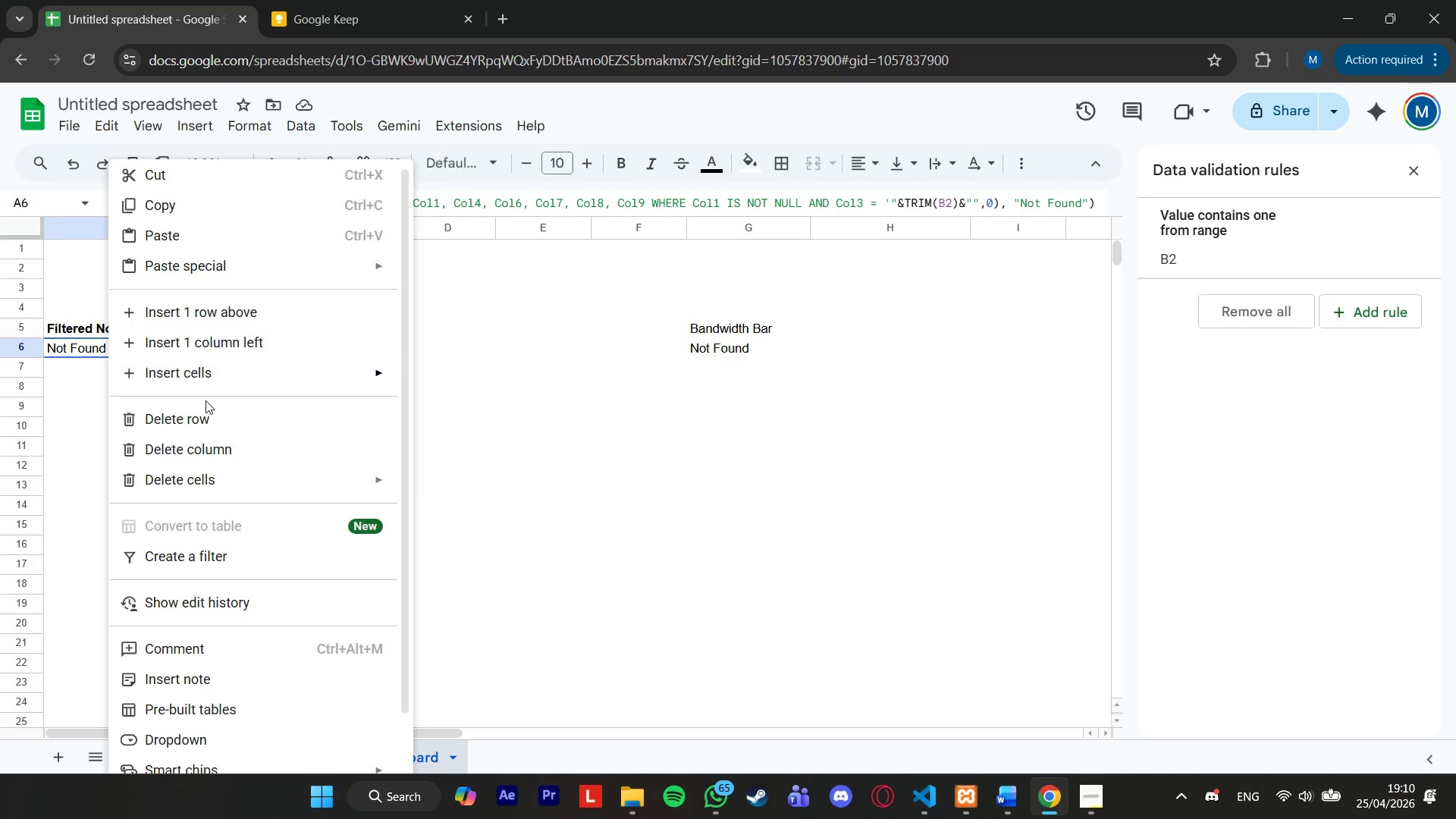 
scroll: coordinate [250, 522], scroll_direction: down, amount: 3.0
 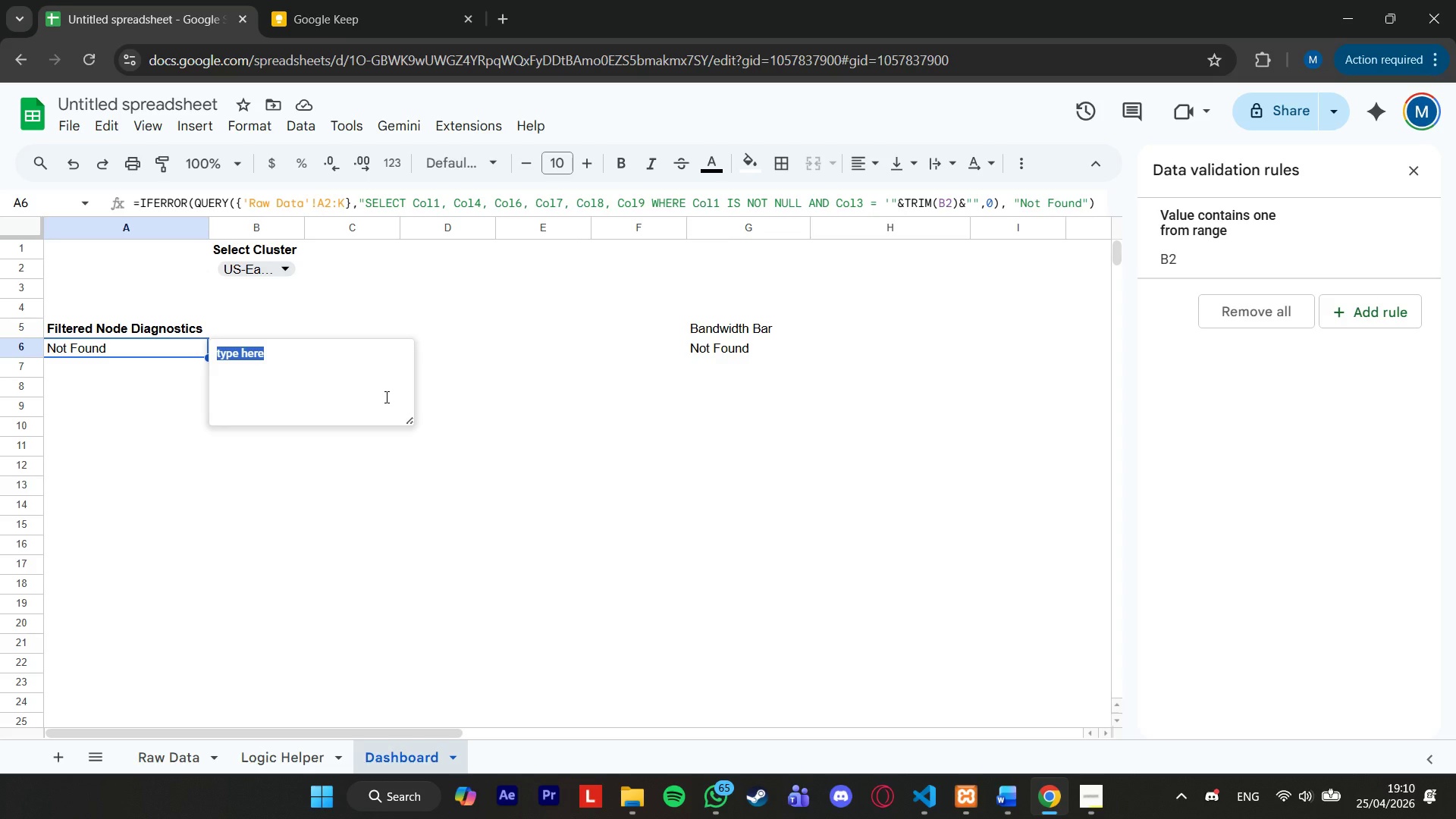 
type(im )
key(Backspace)
key(Backspace)
type( may have made a typo somewhere)
 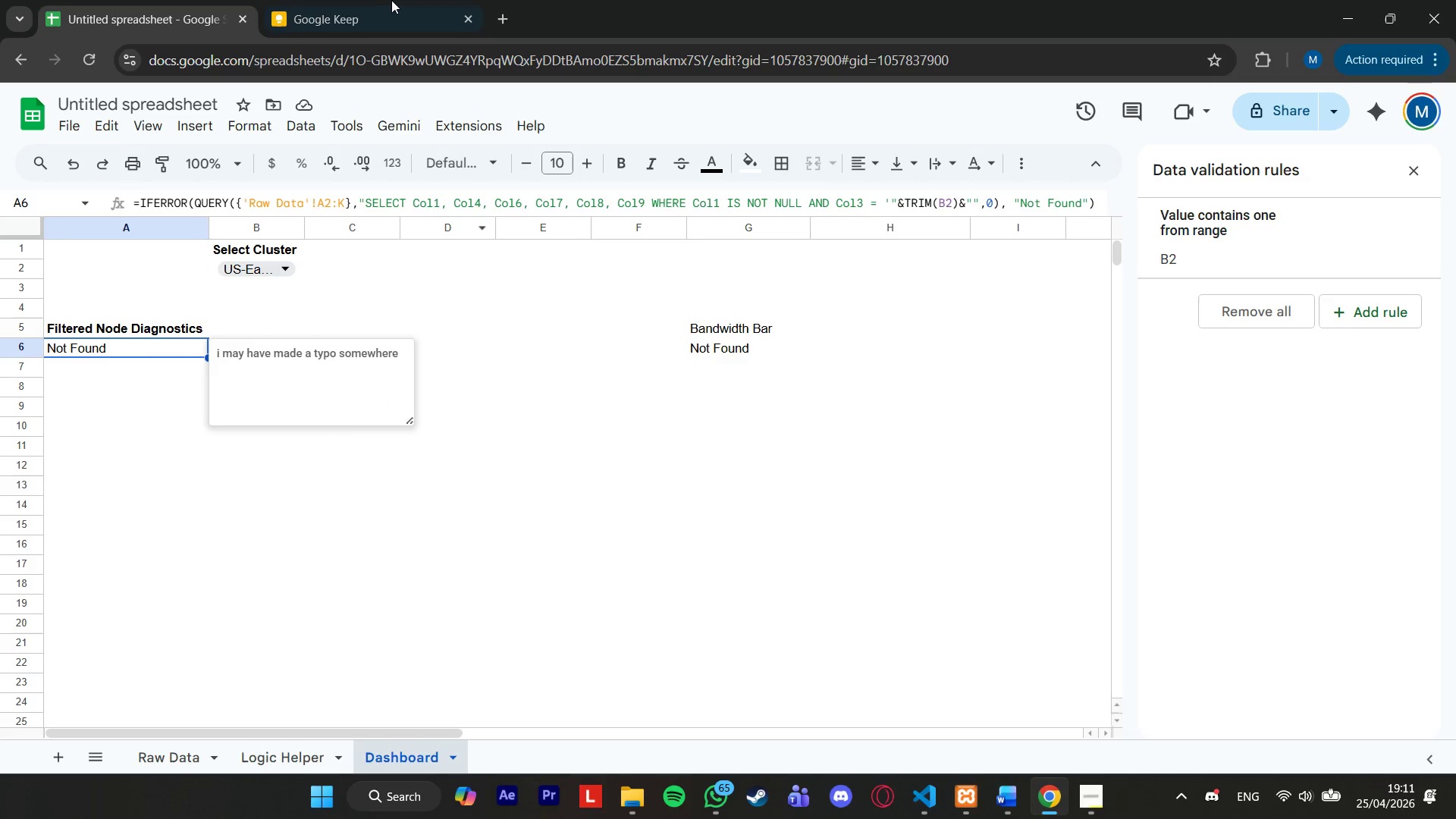 
left_click([367, 1])
 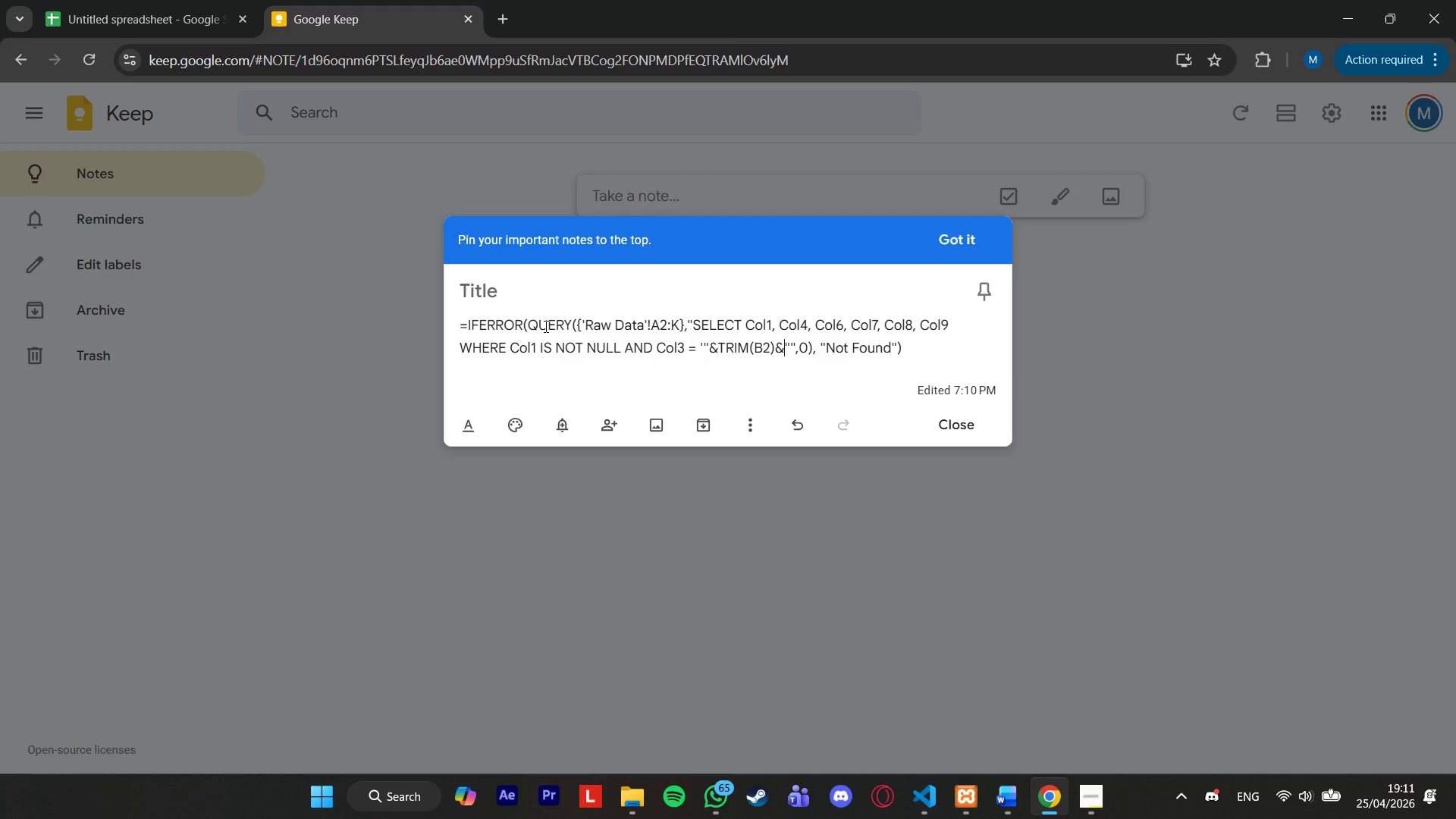 
wait(16.73)
 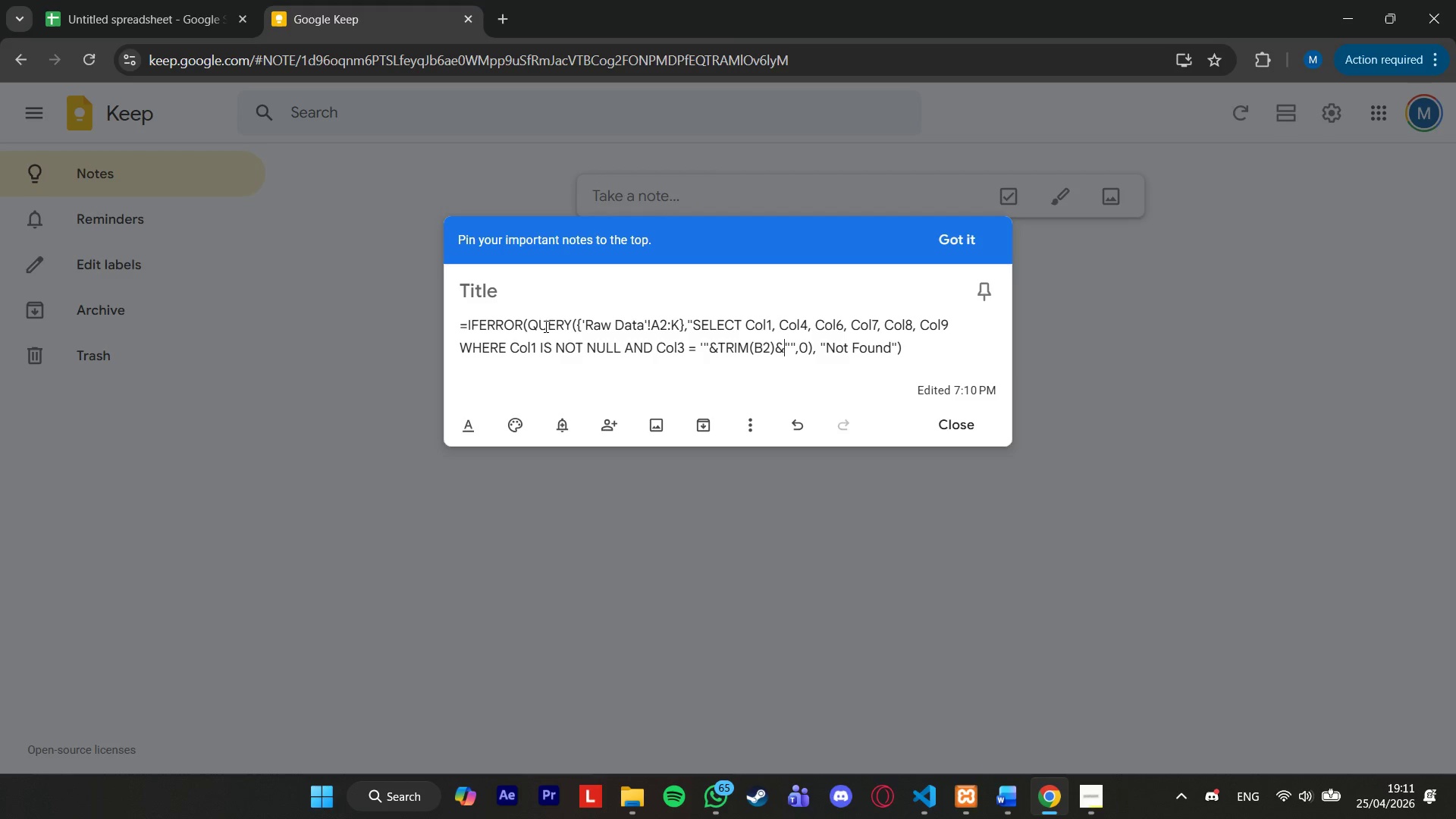 
left_click([193, 0])
 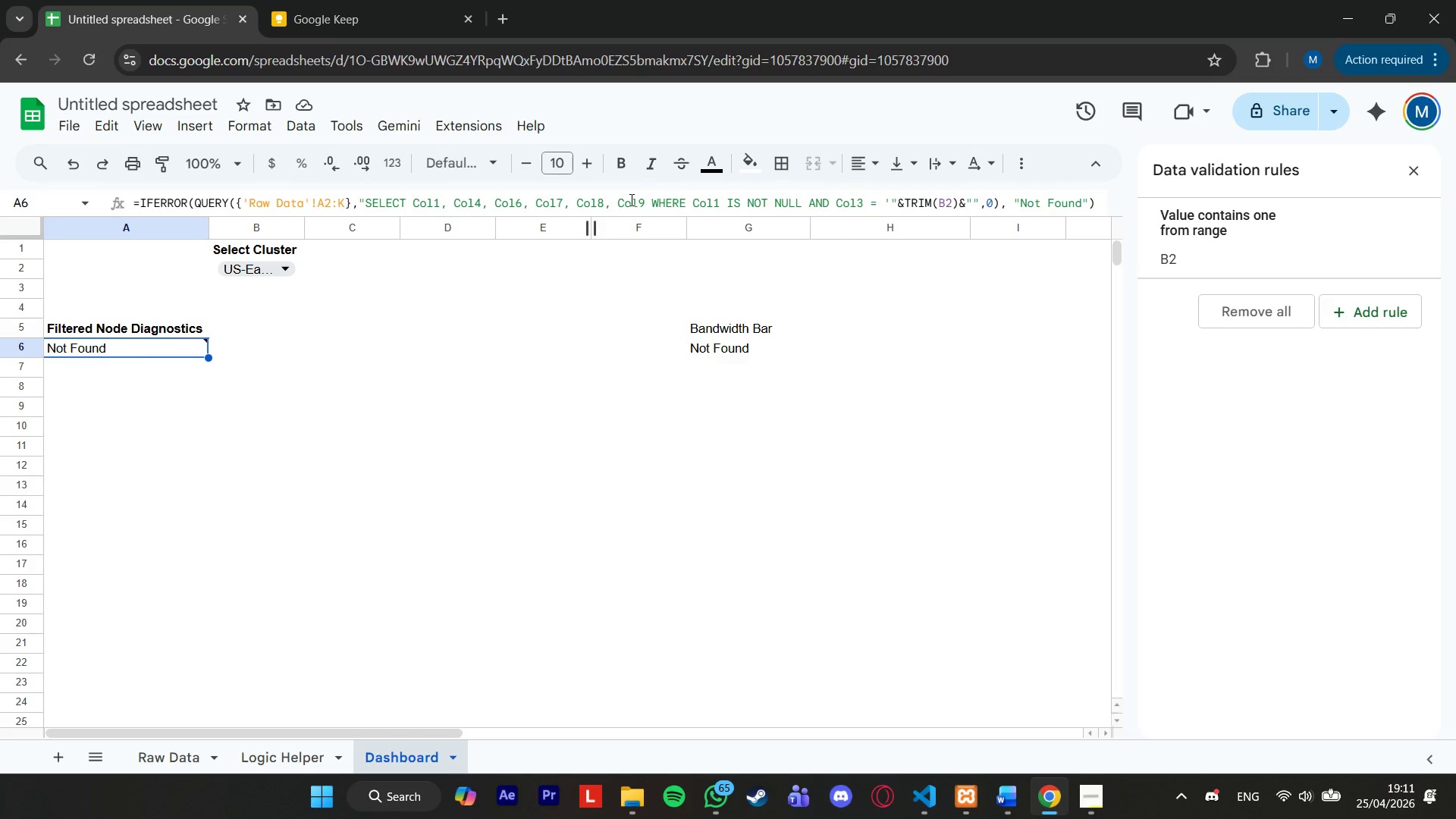 
wait(21.17)
 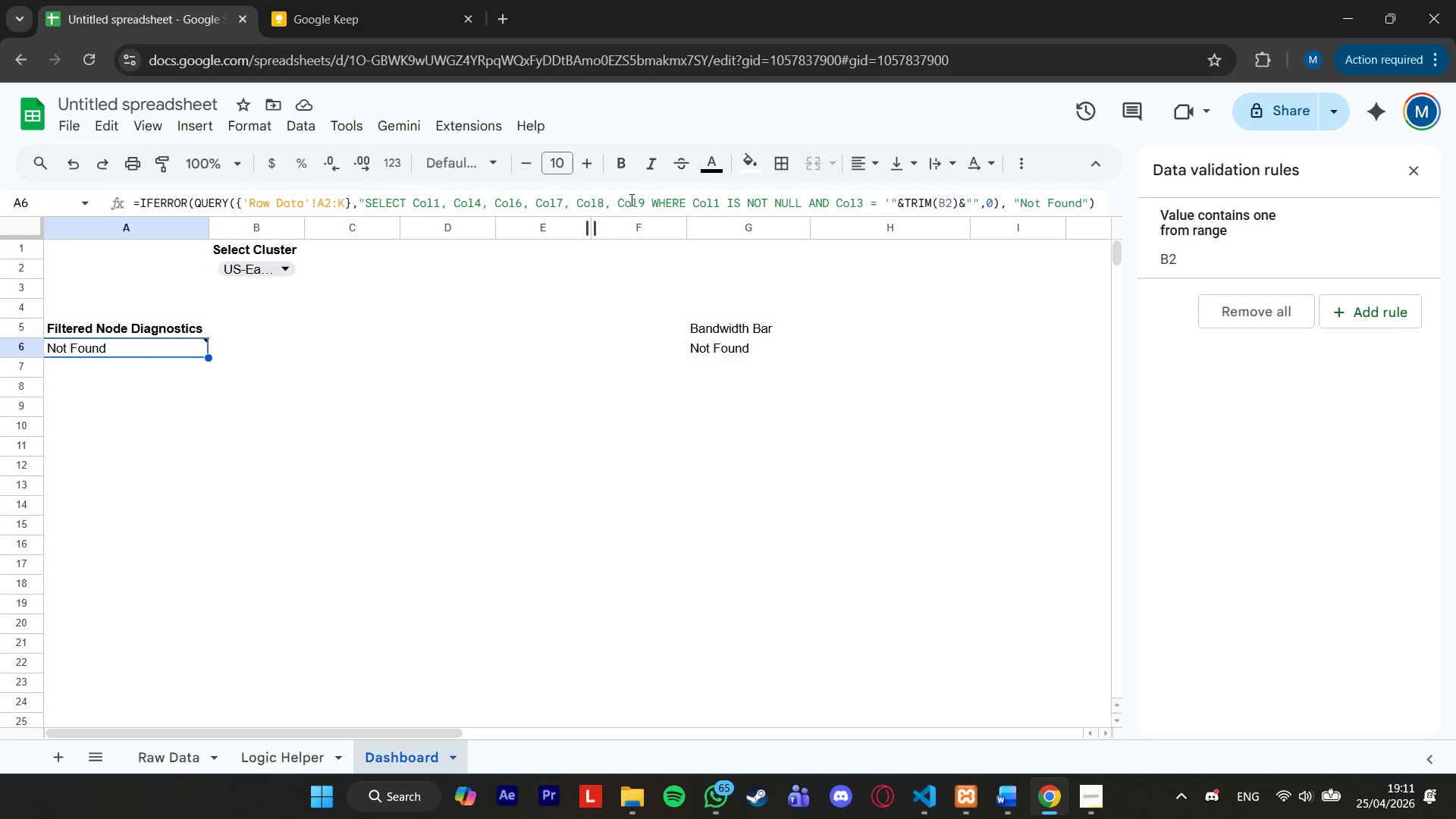 
left_click([763, 203])
 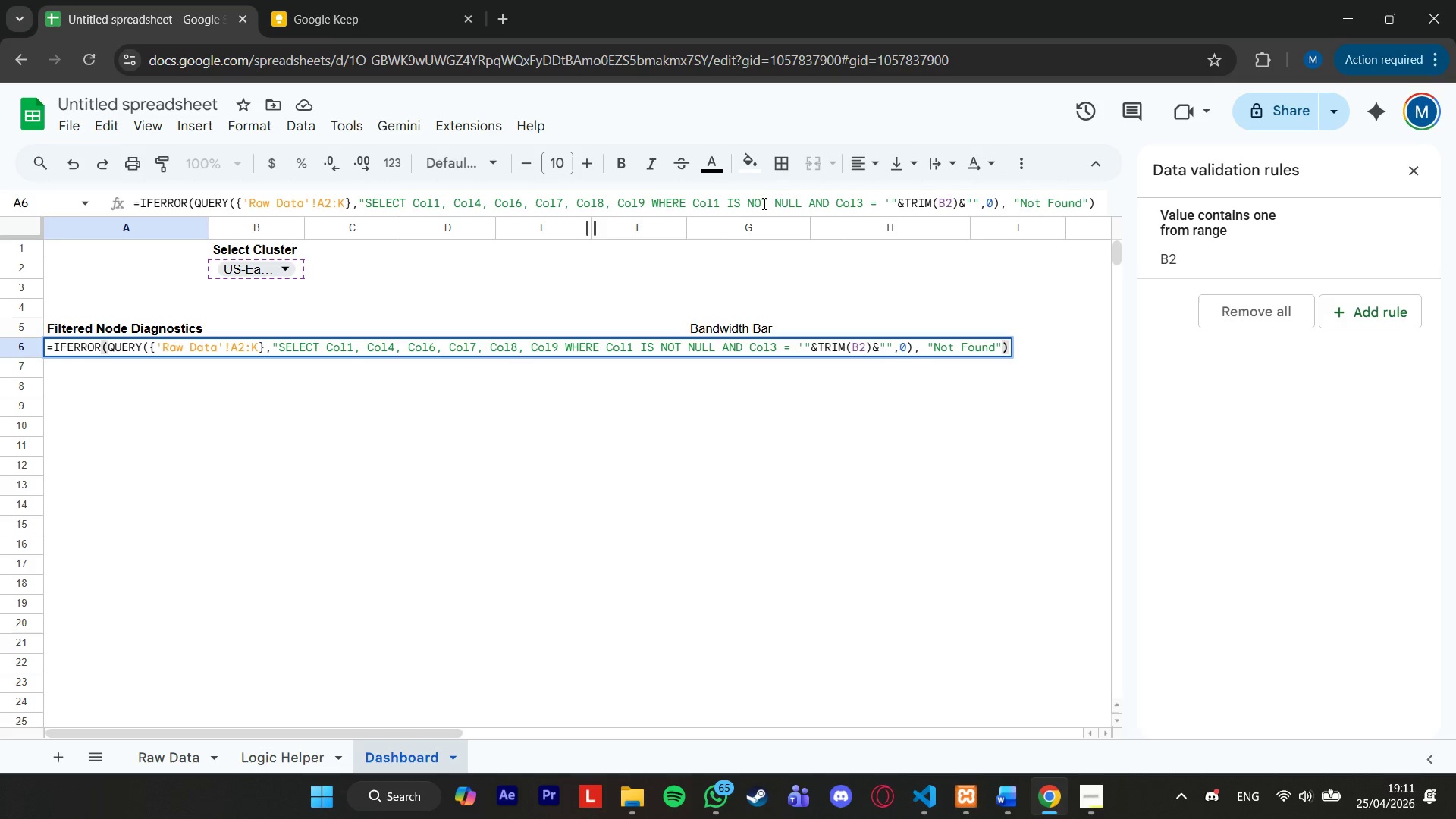 
key(Control+ControlLeft)
 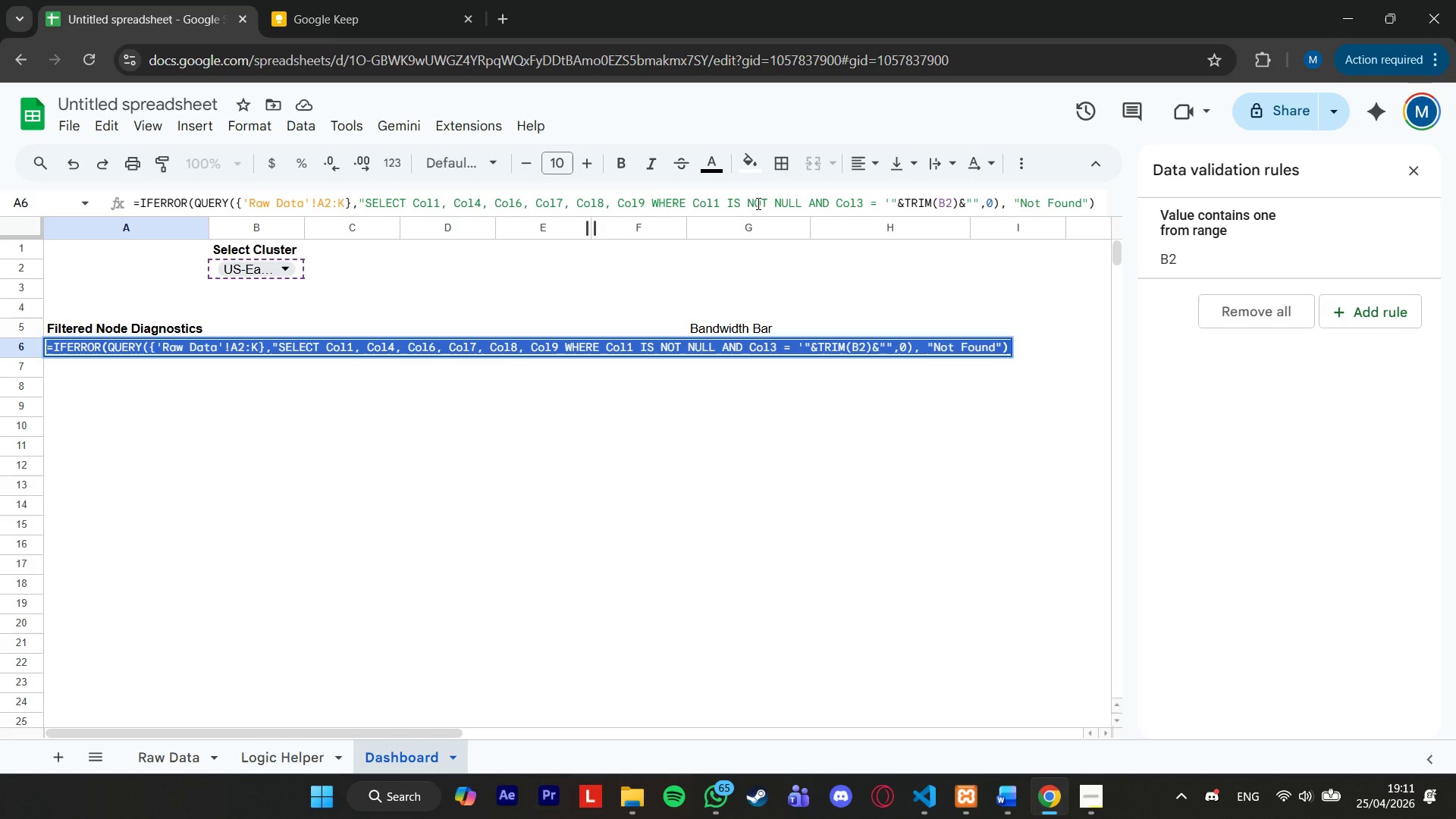 
key(Control+A)
 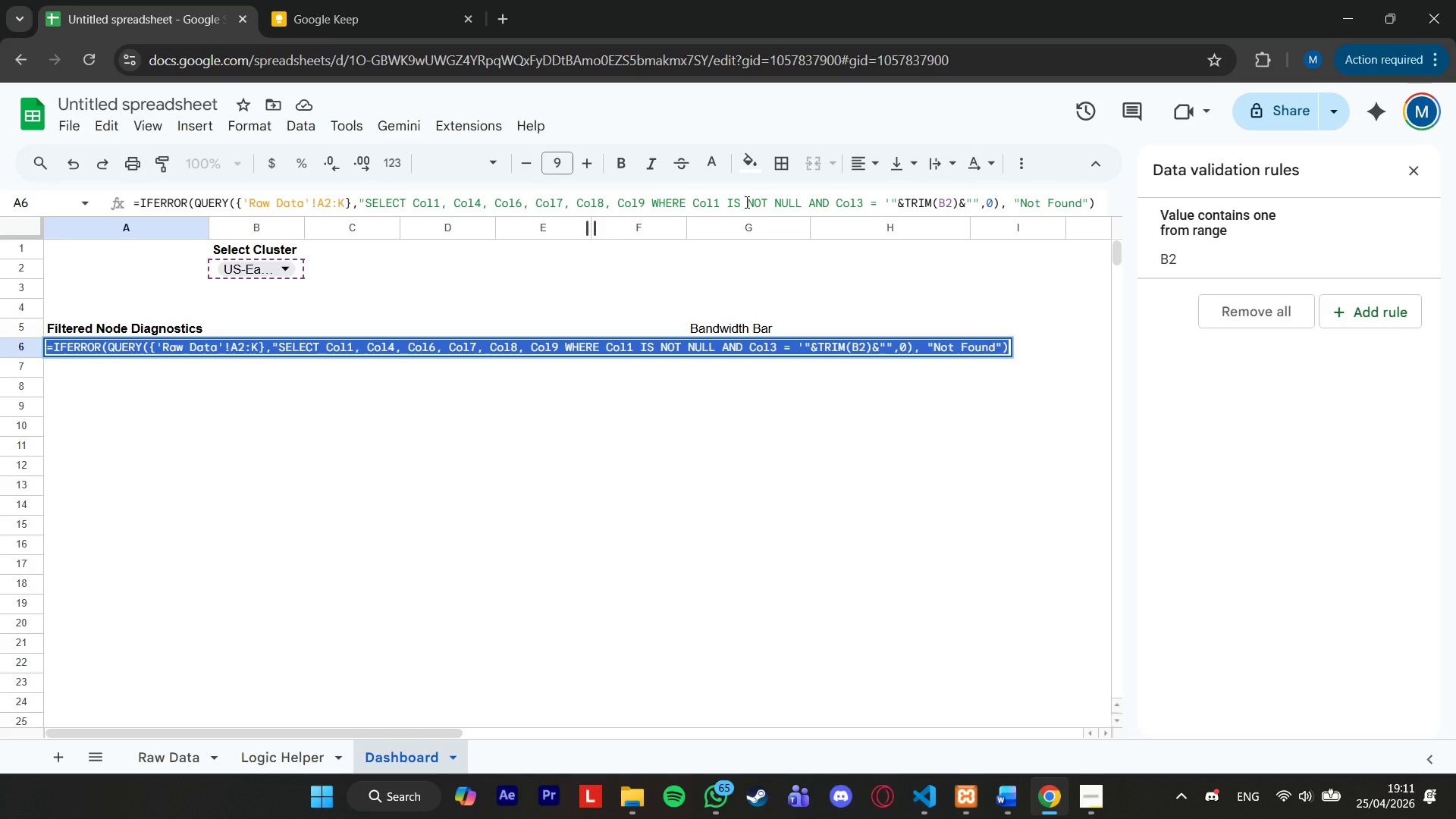 
key(Control+Backspace)
 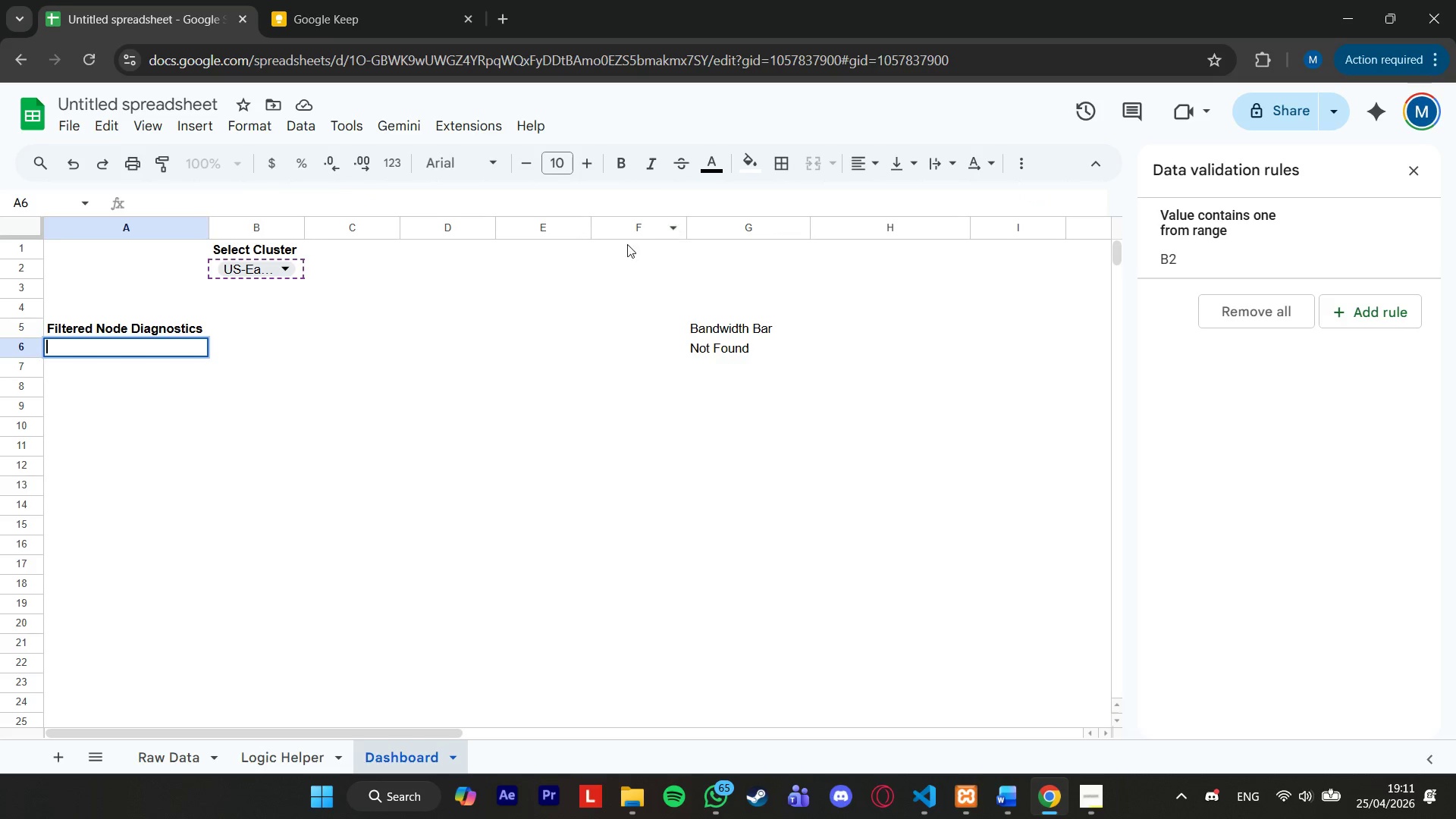 
left_click([474, 292])
 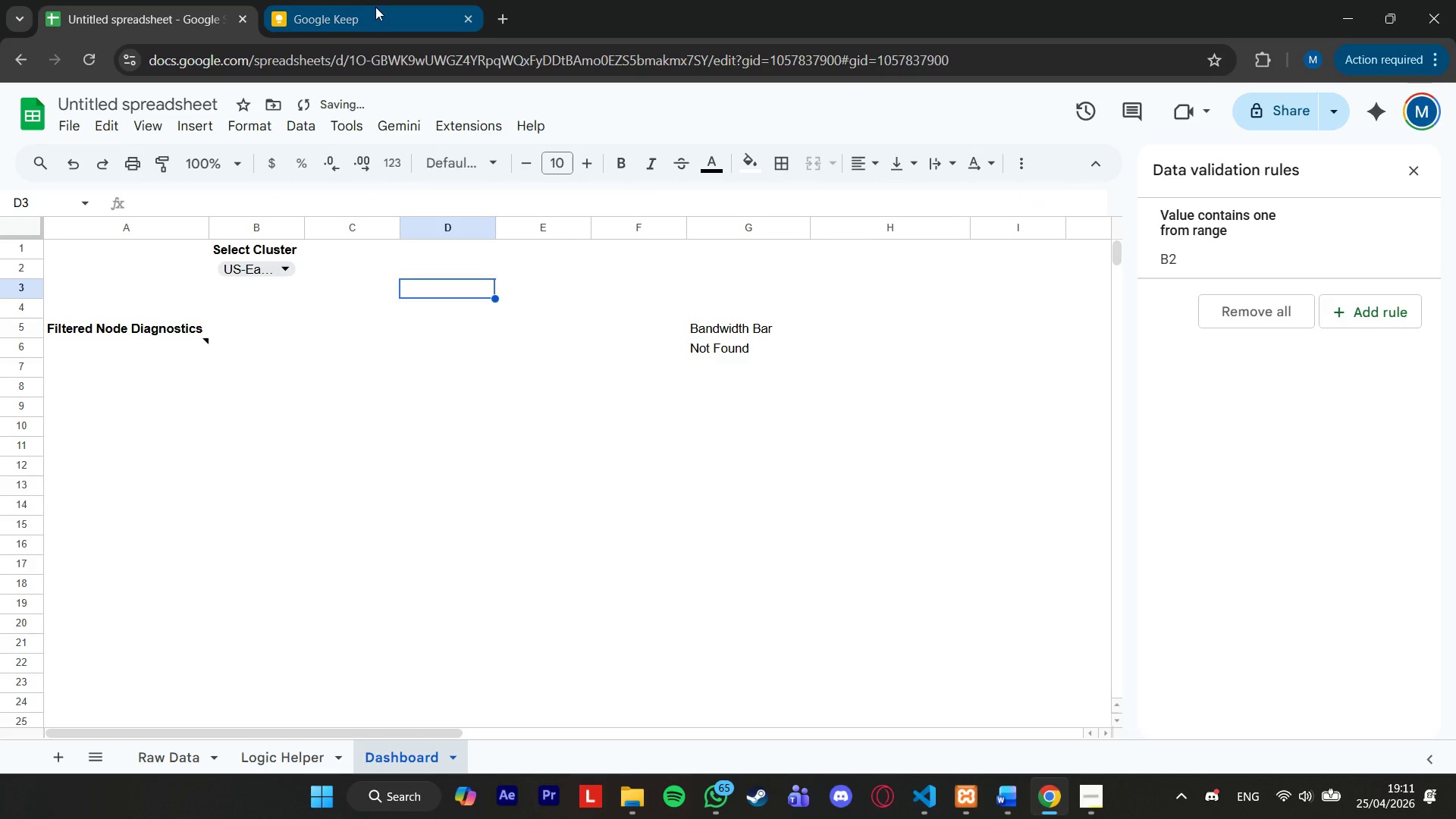 
left_click([375, 7])
 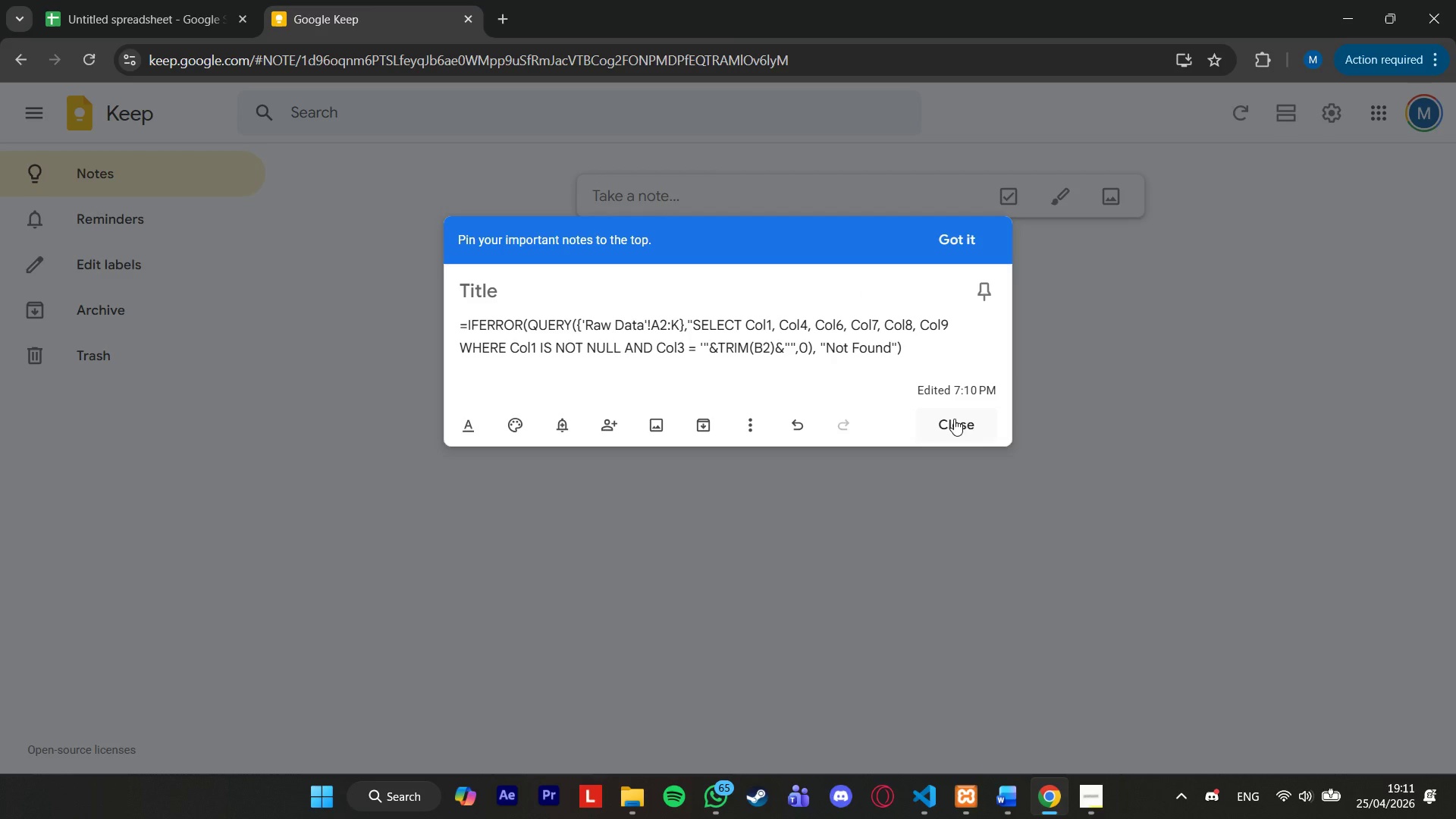 
left_click([954, 423])
 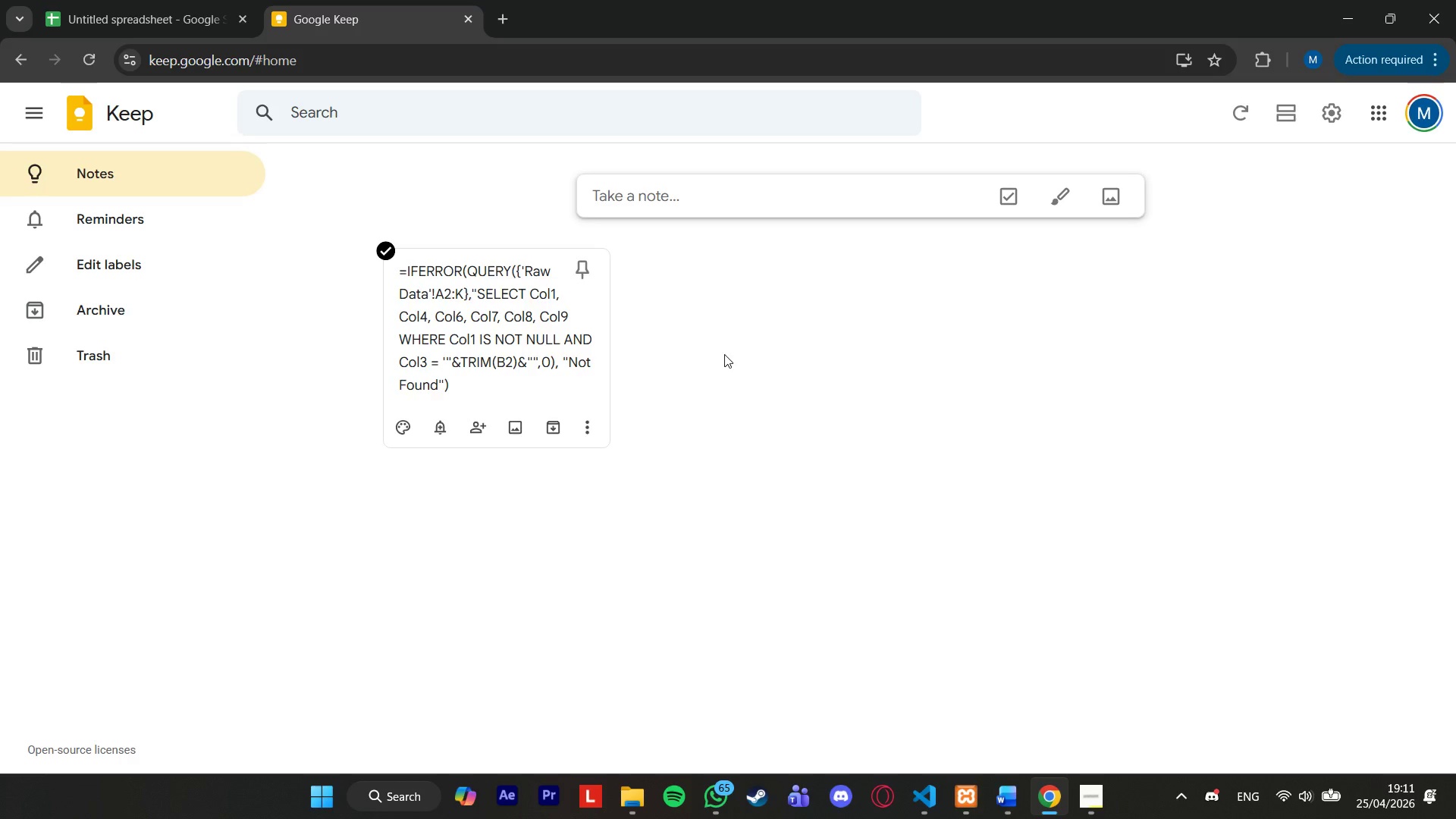 
left_click([548, 307])
 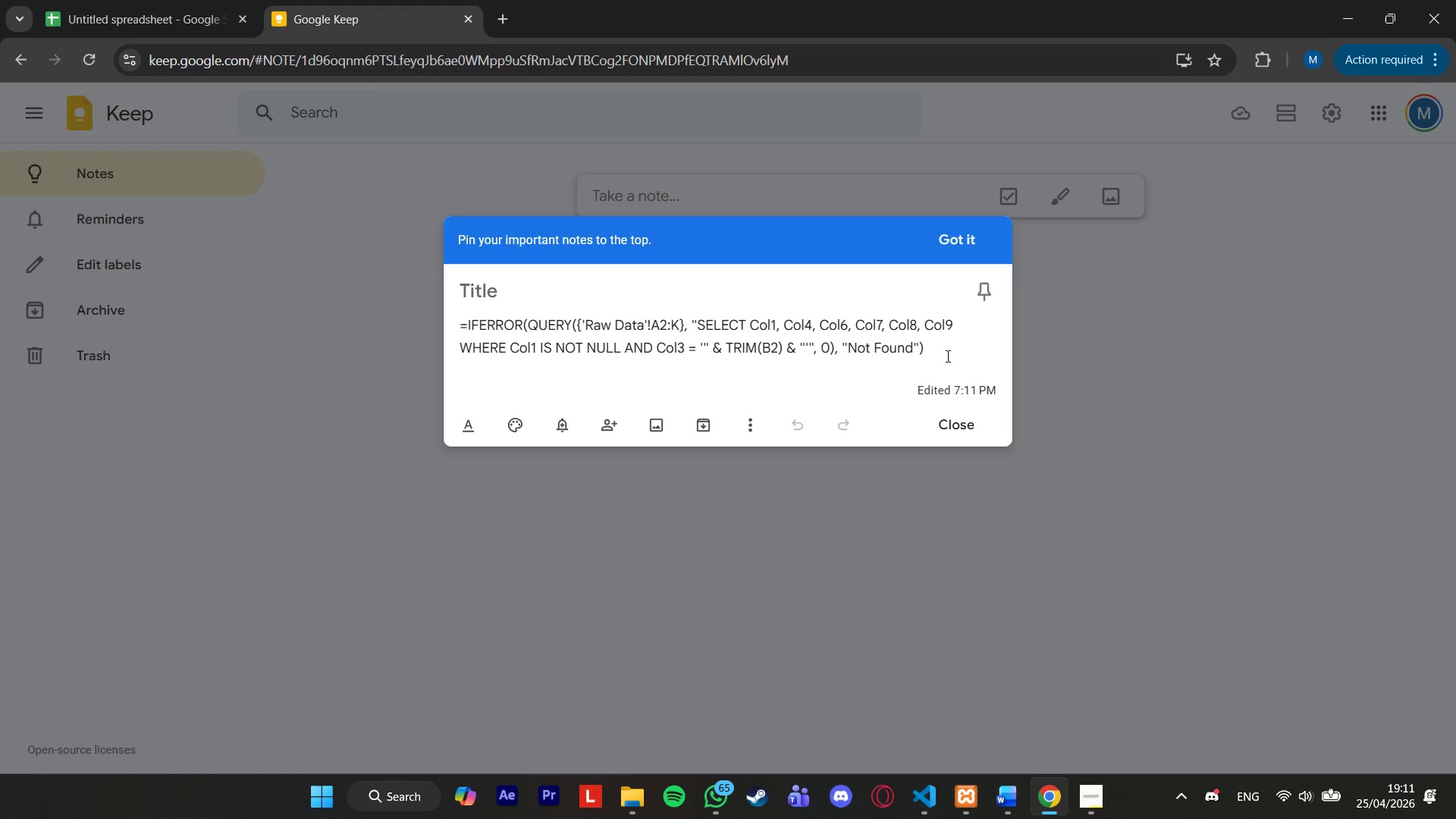 
left_click_drag(start_coordinate=[926, 351], to_coordinate=[435, 315])
 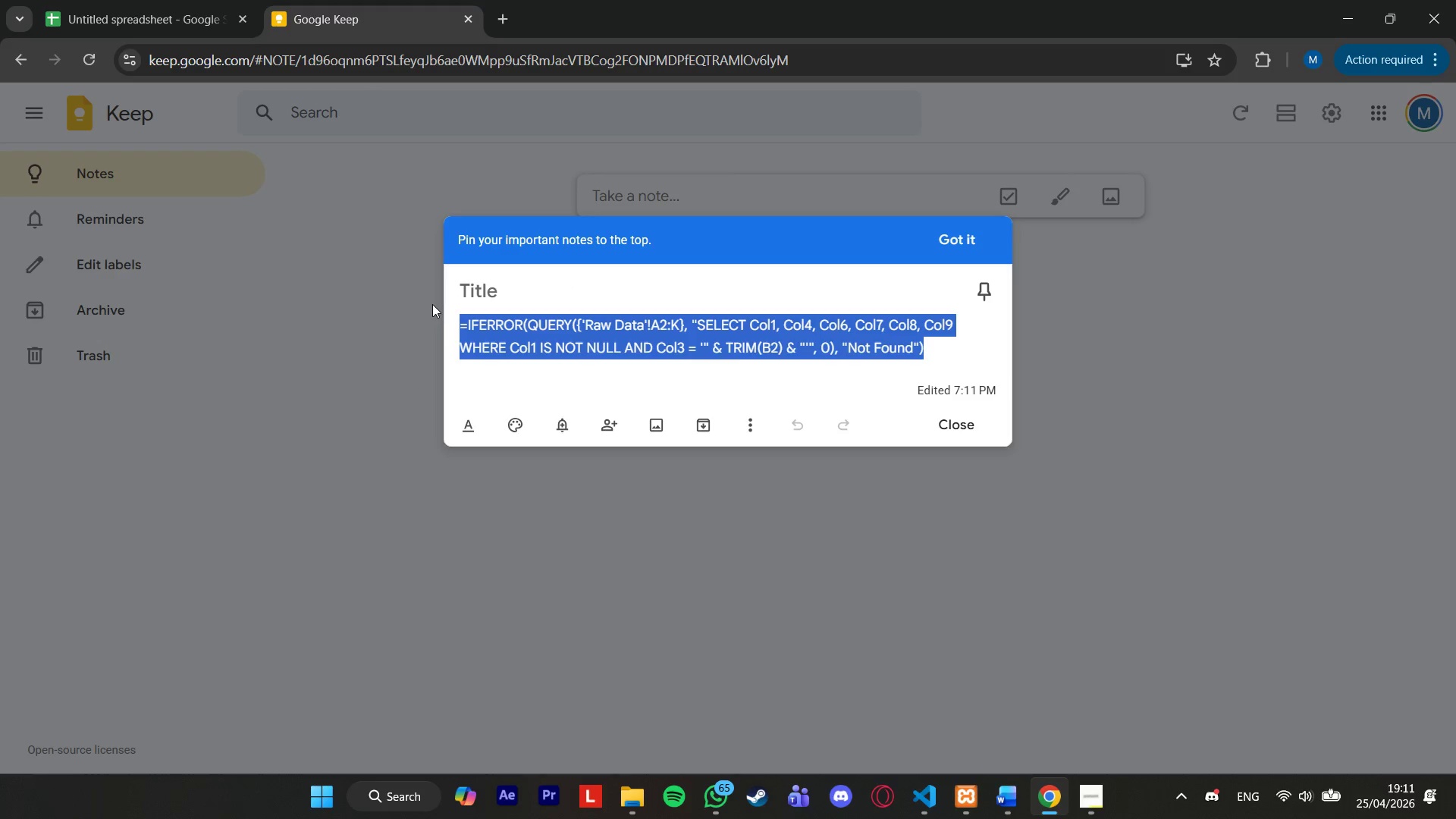 
key(Control+ControlLeft)
 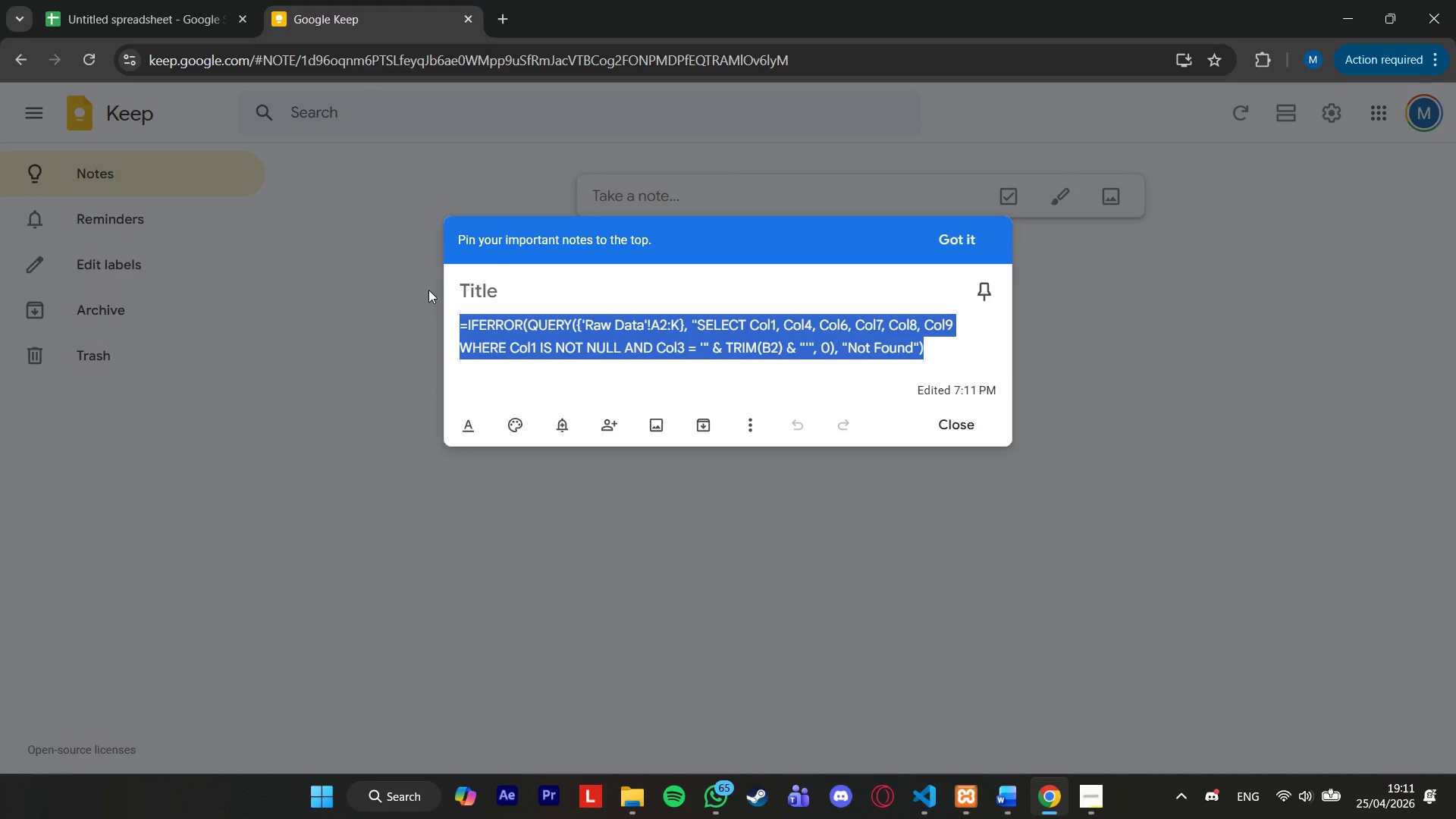 
key(Control+C)
 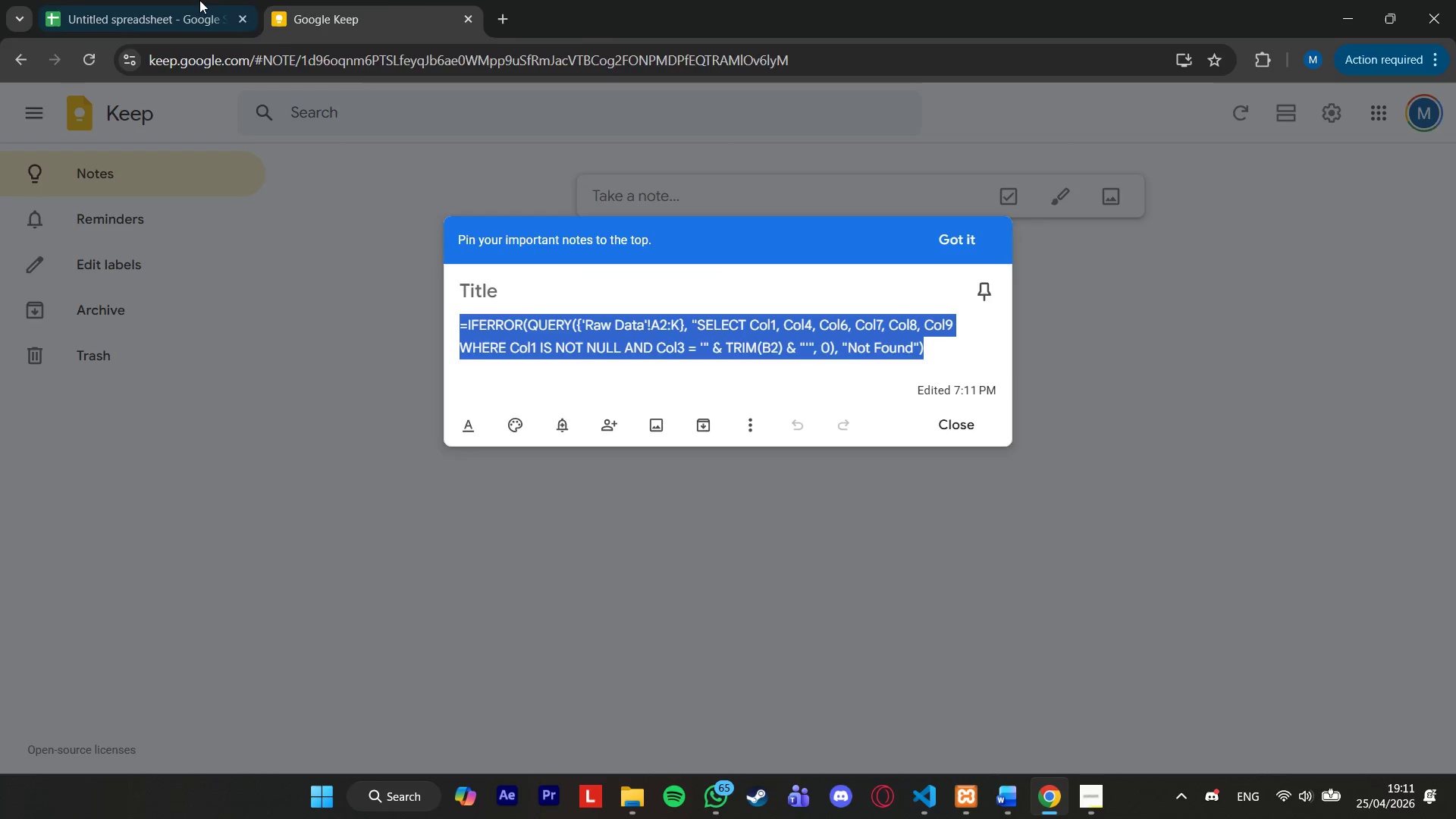 
left_click([198, 0])
 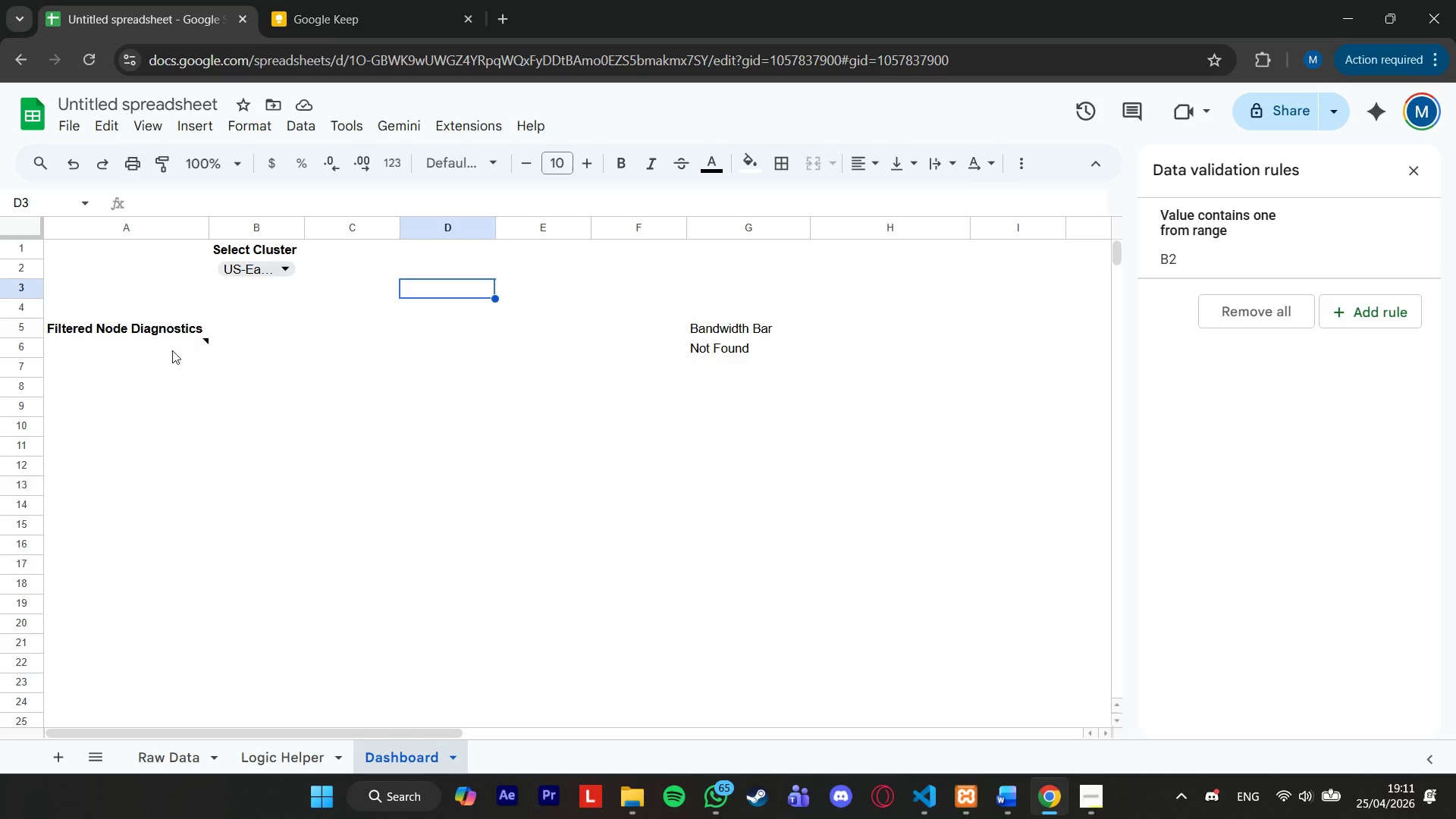 
left_click([165, 346])
 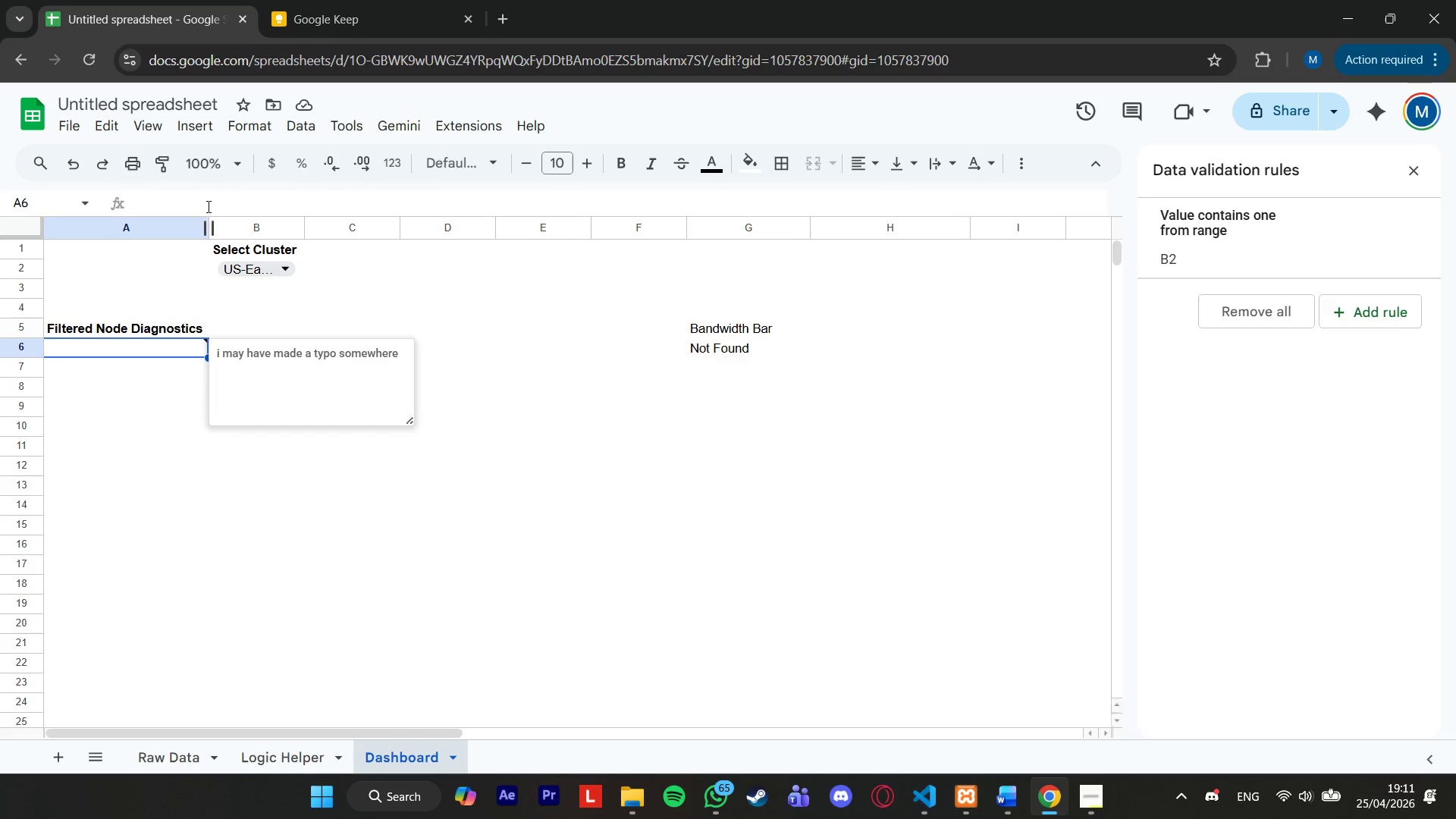 
left_click([209, 202])
 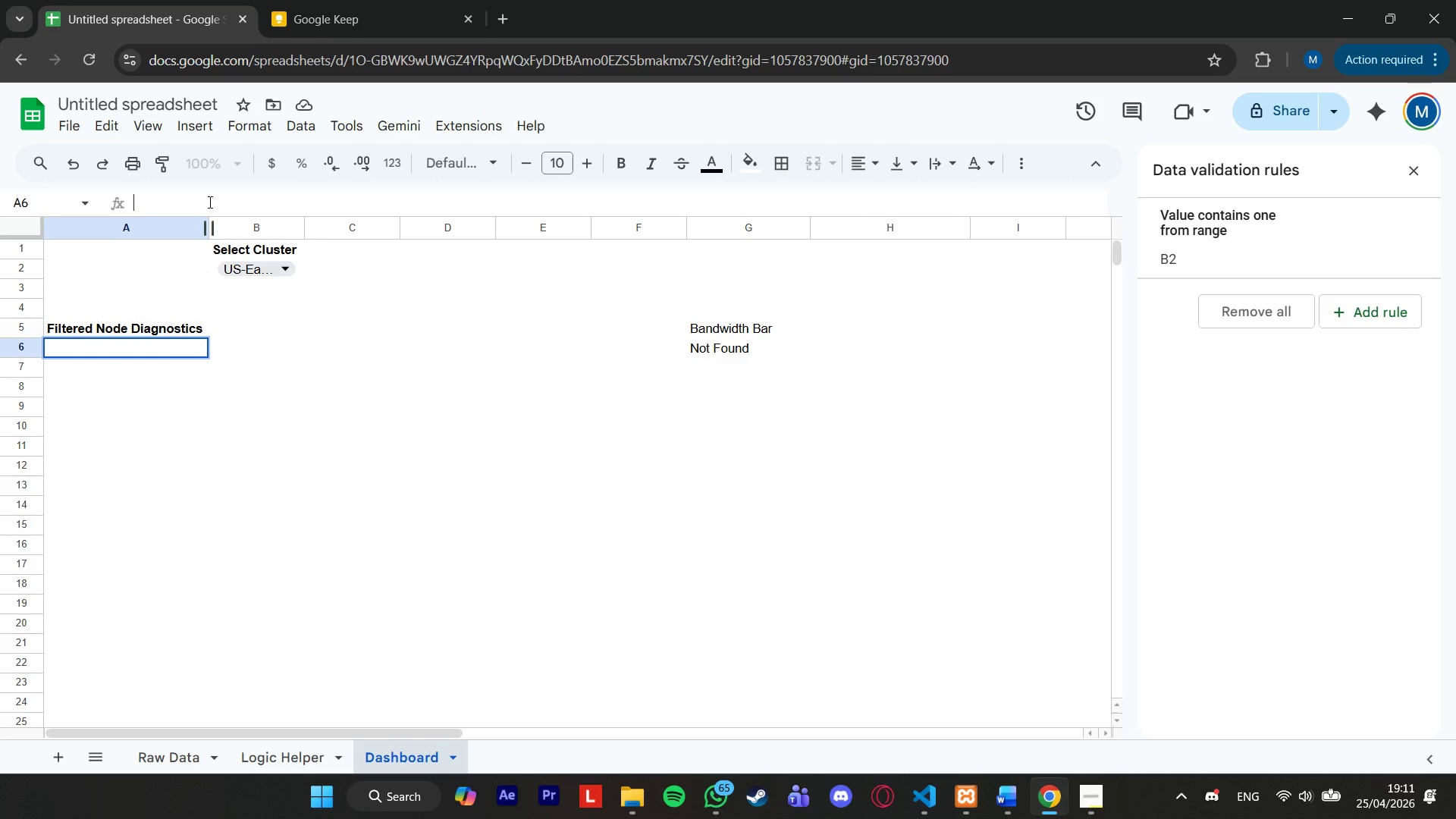 
key(Control+V)
 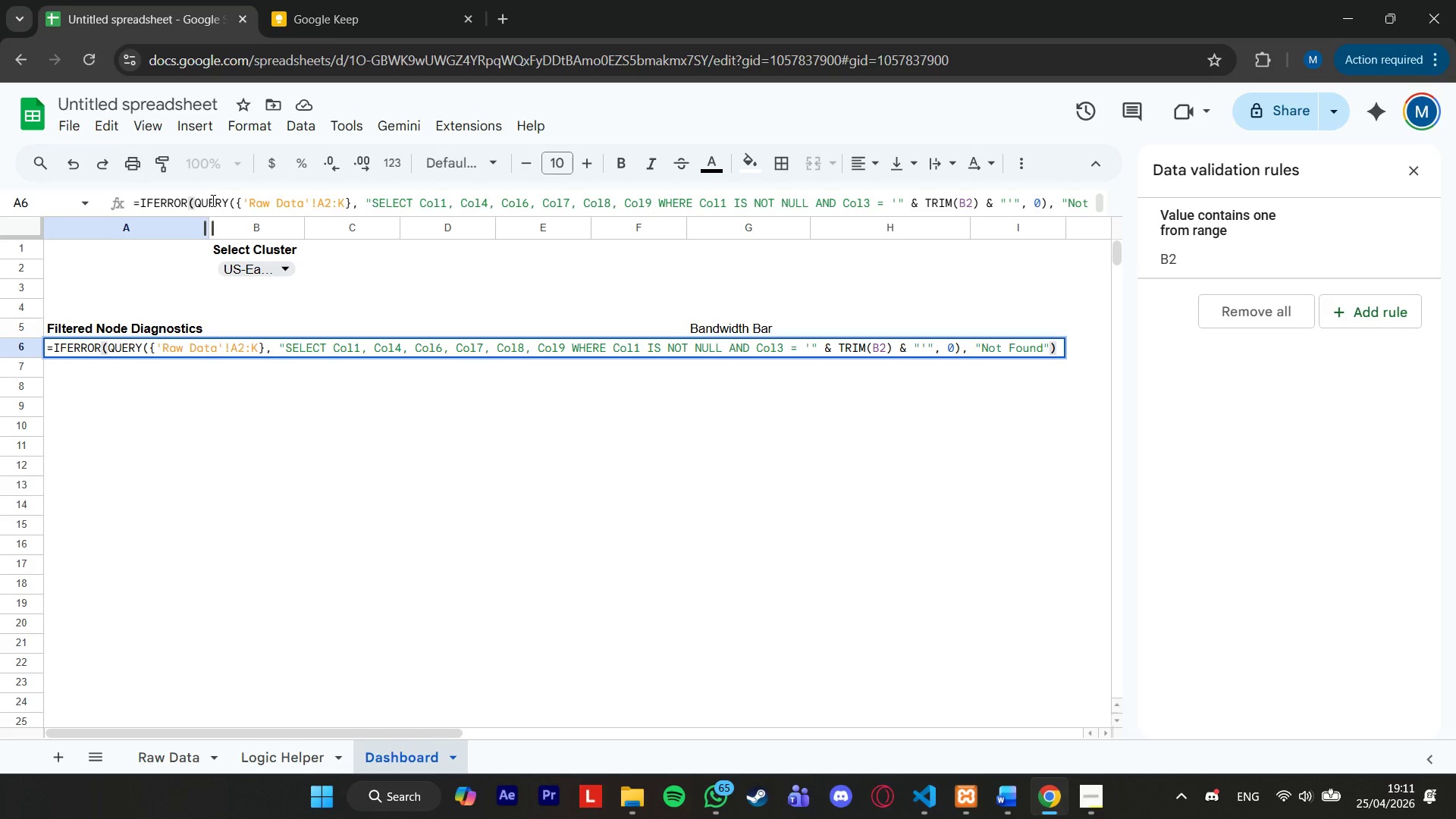 
key(Enter)
 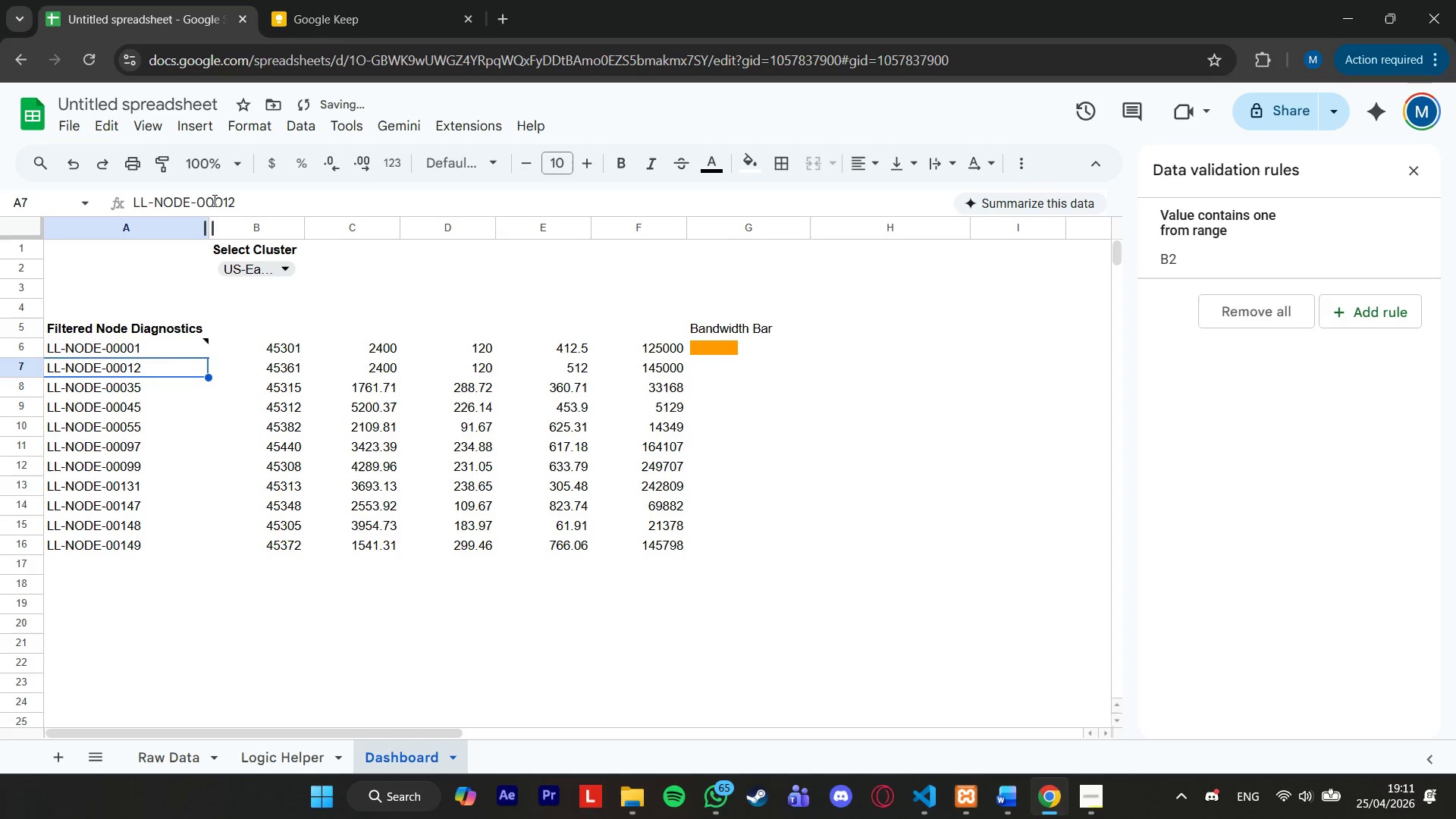 
left_click([170, 346])
 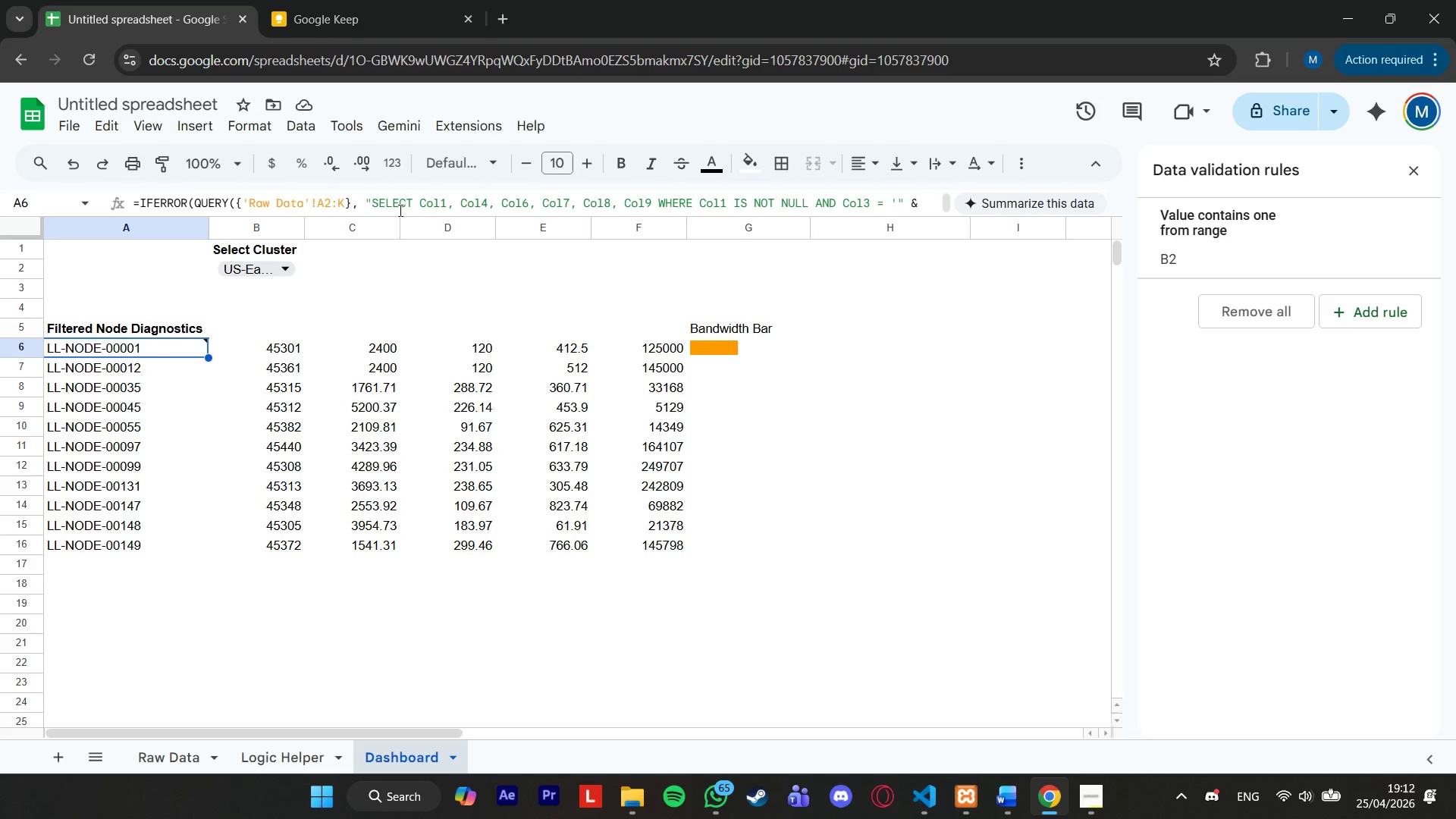 
wait(8.48)
 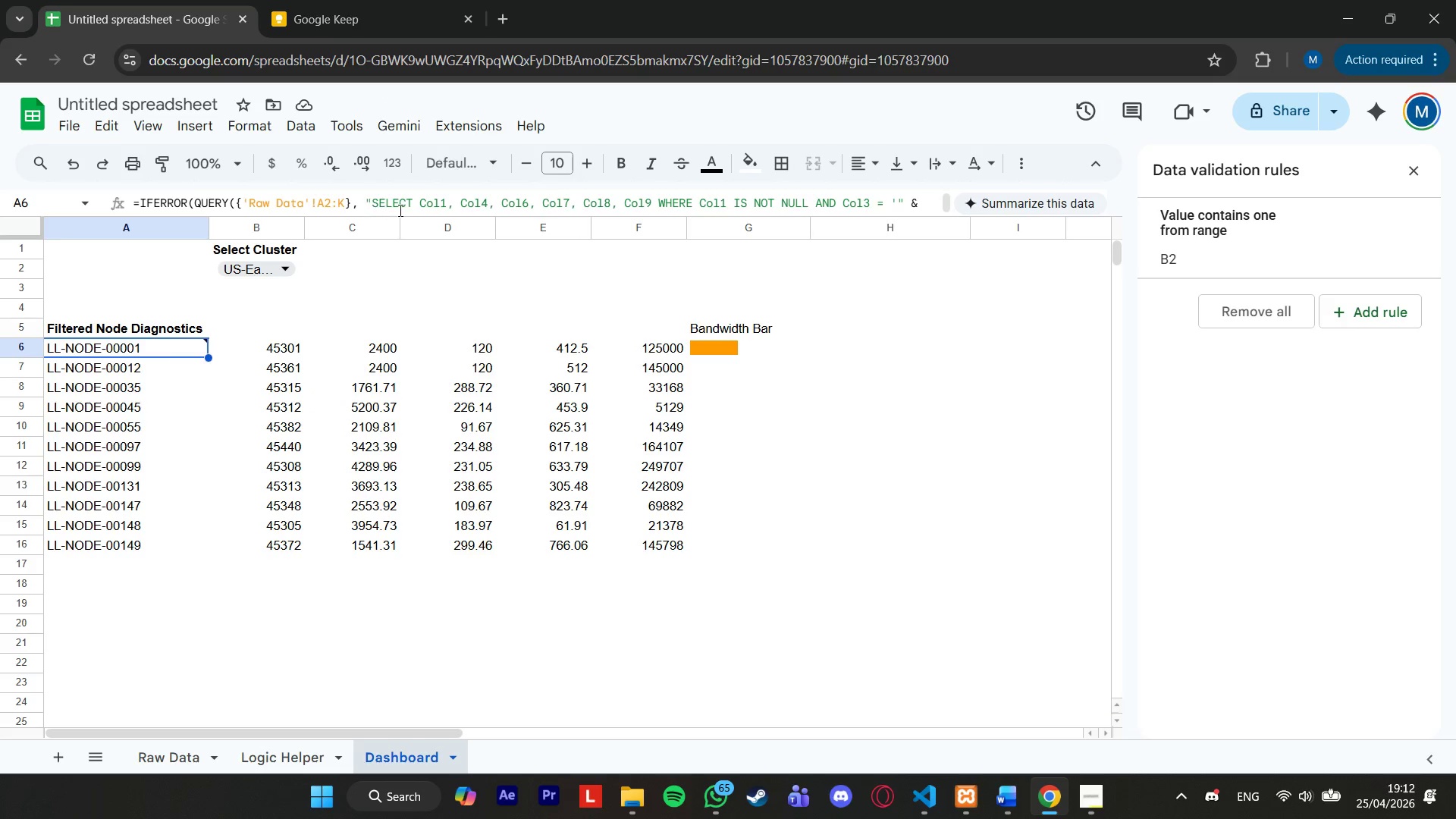 
left_click_drag(start_coordinate=[928, 215], to_coordinate=[925, 262])
 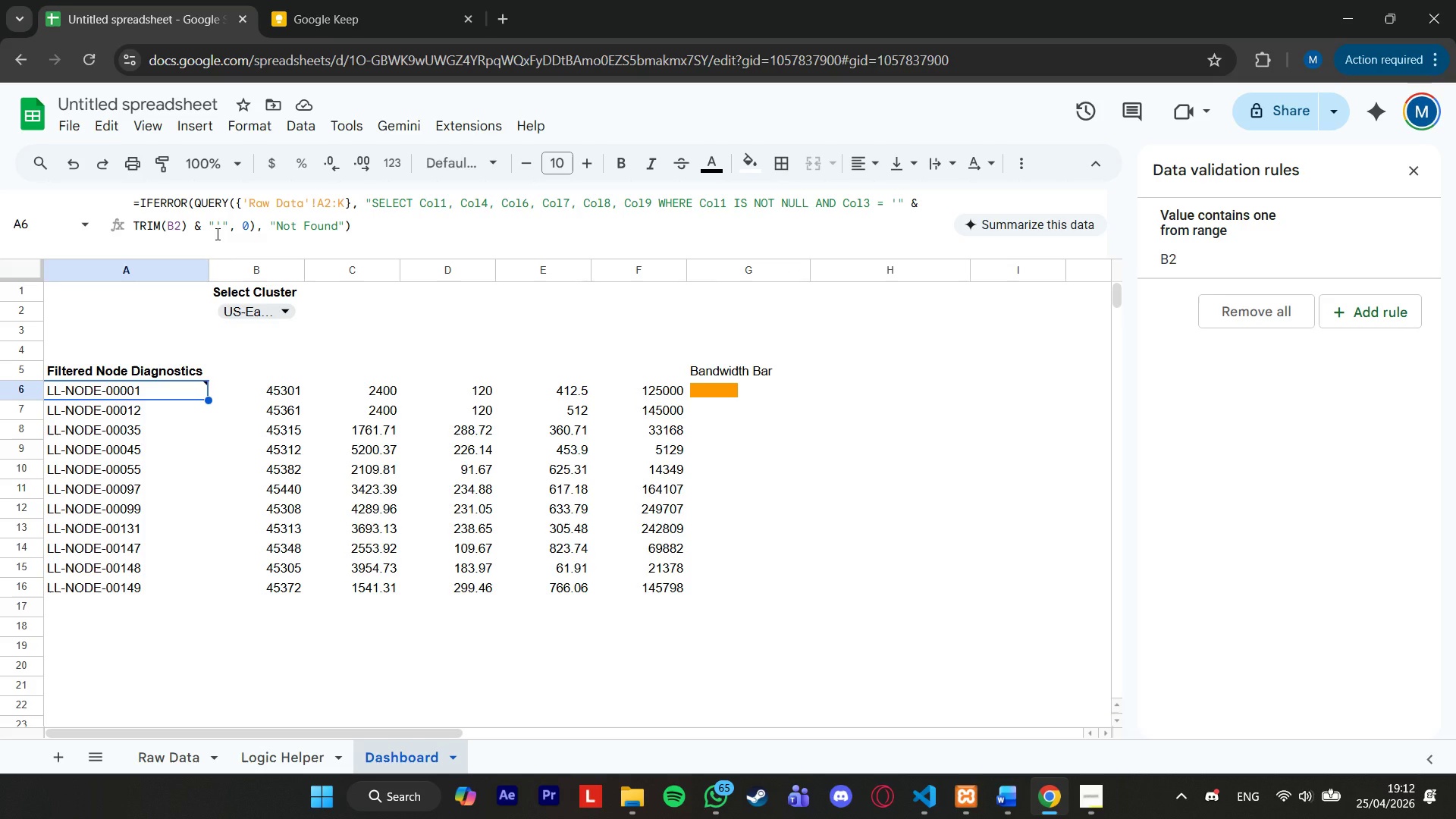 
left_click([216, 228])
 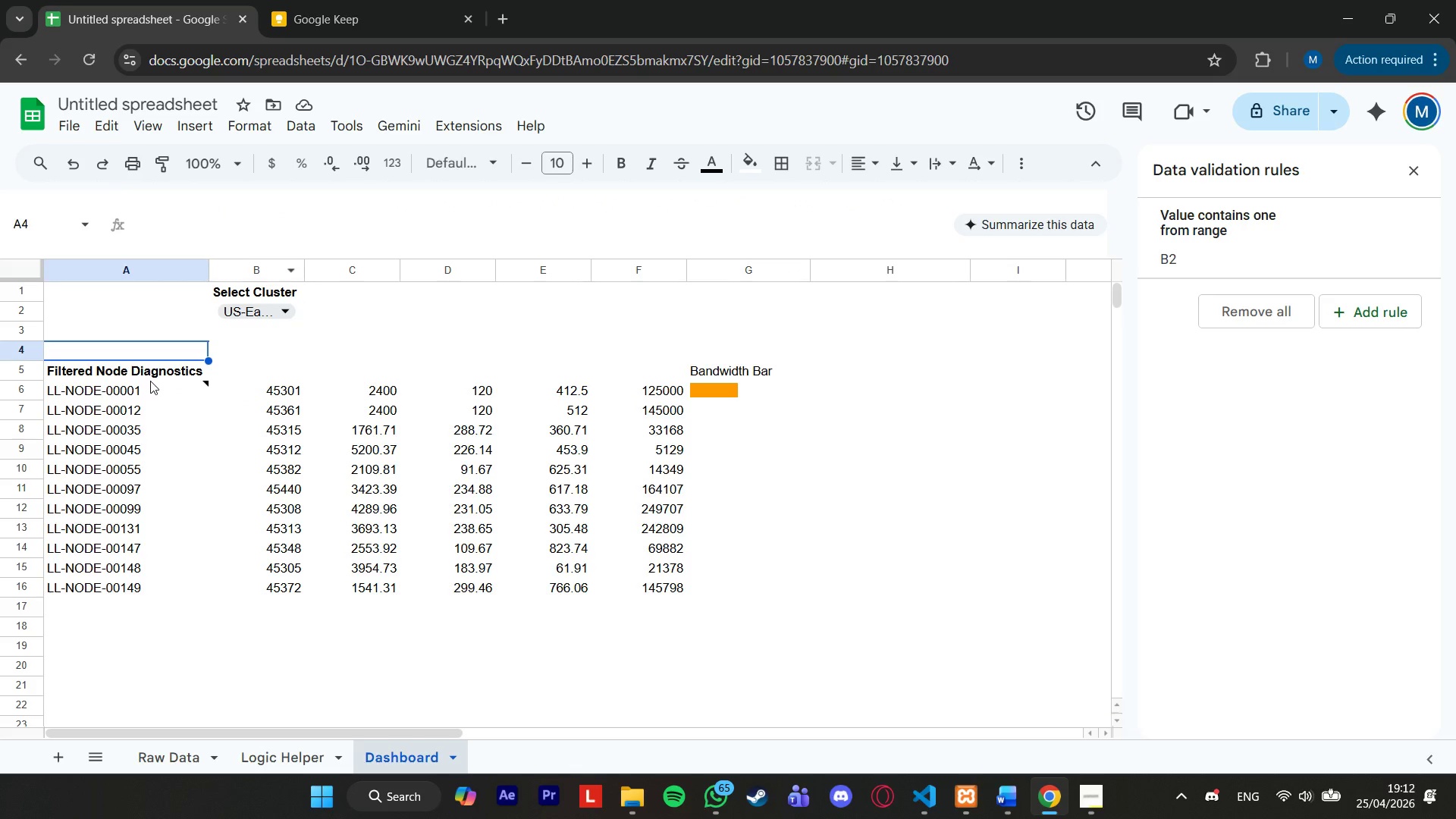 
right_click([146, 391])
 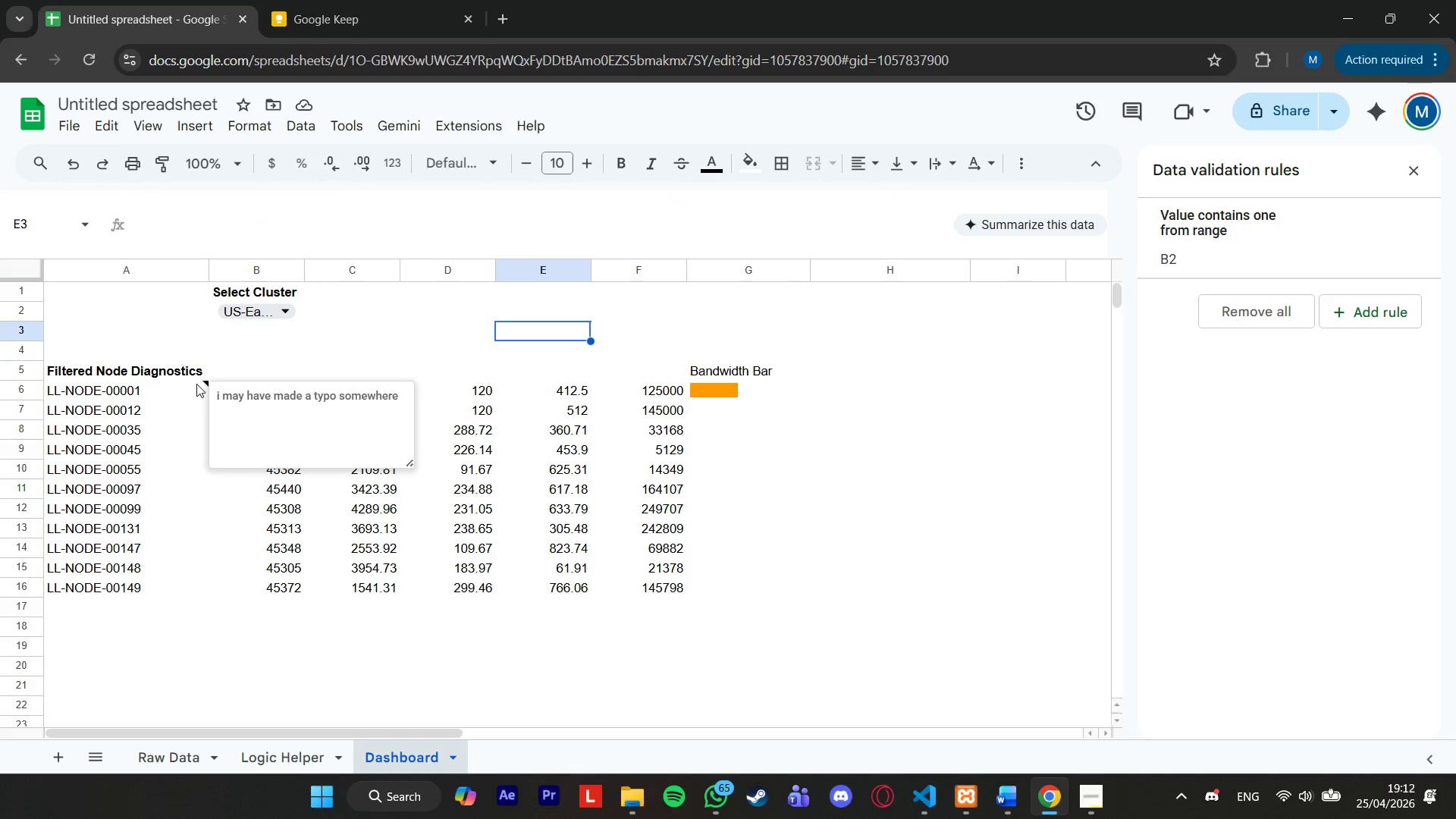 
double_click([270, 406])
 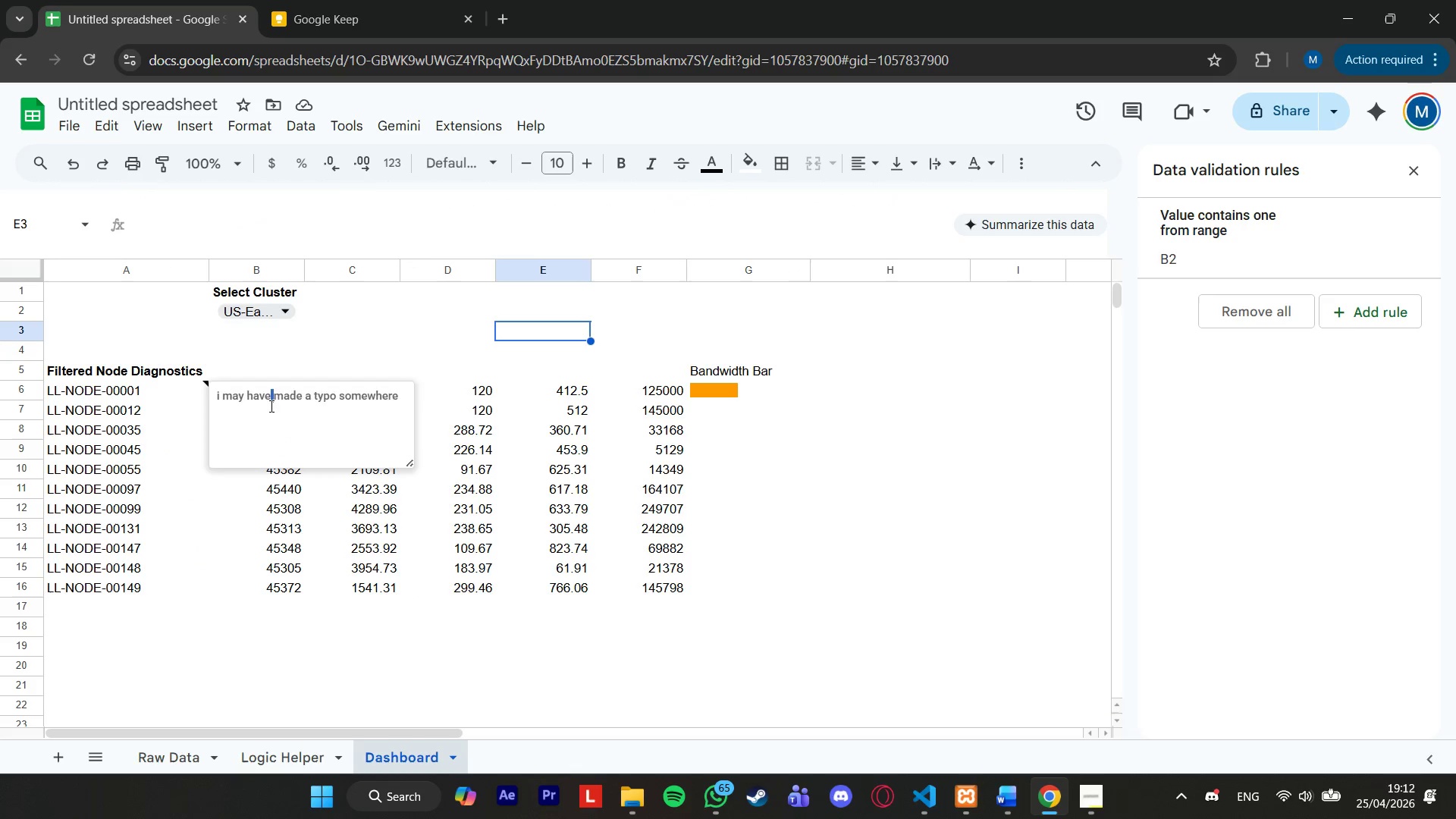 
triple_click([270, 406])
 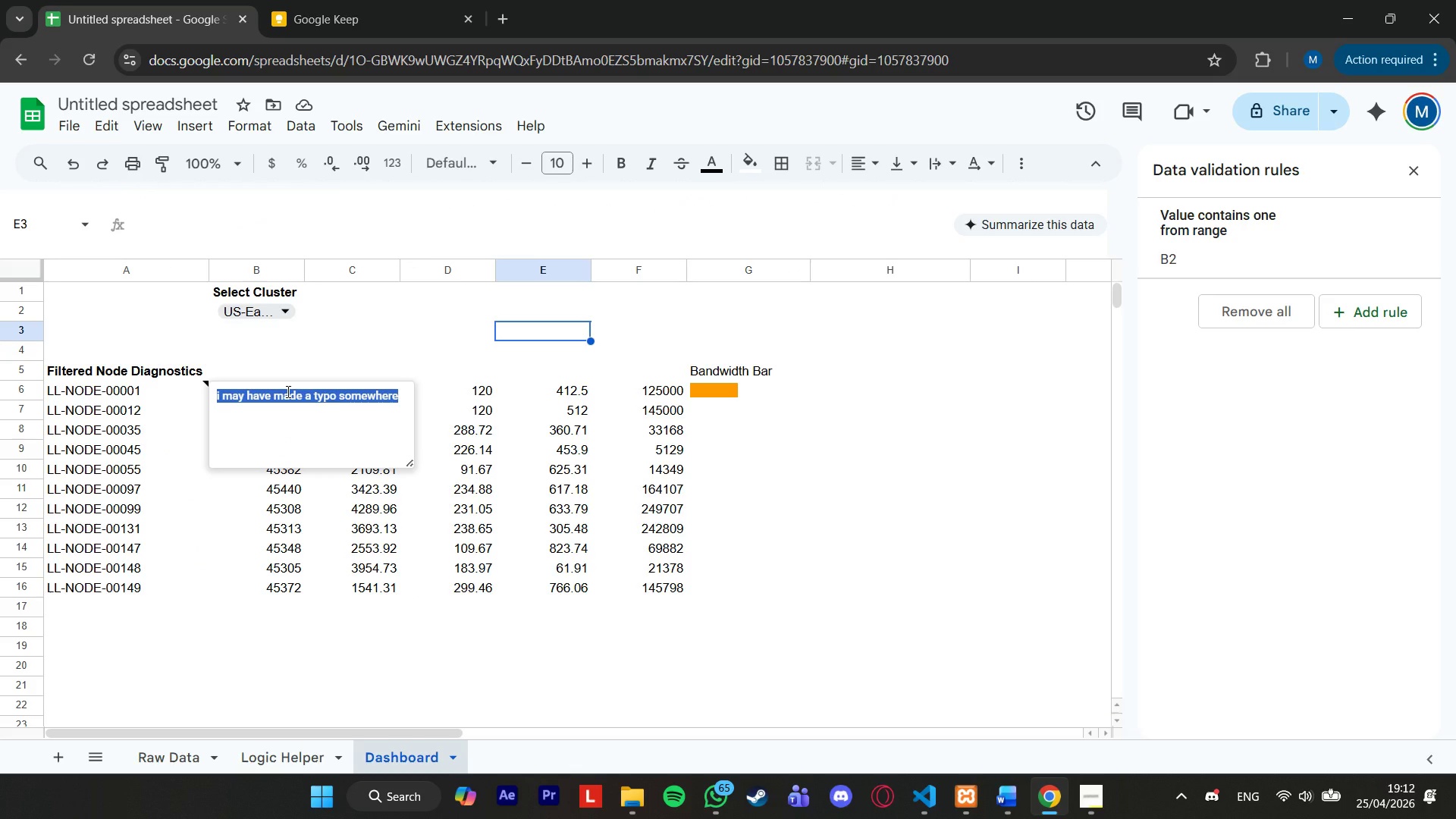 
type(th)
key(Backspace)
key(Backspace)
 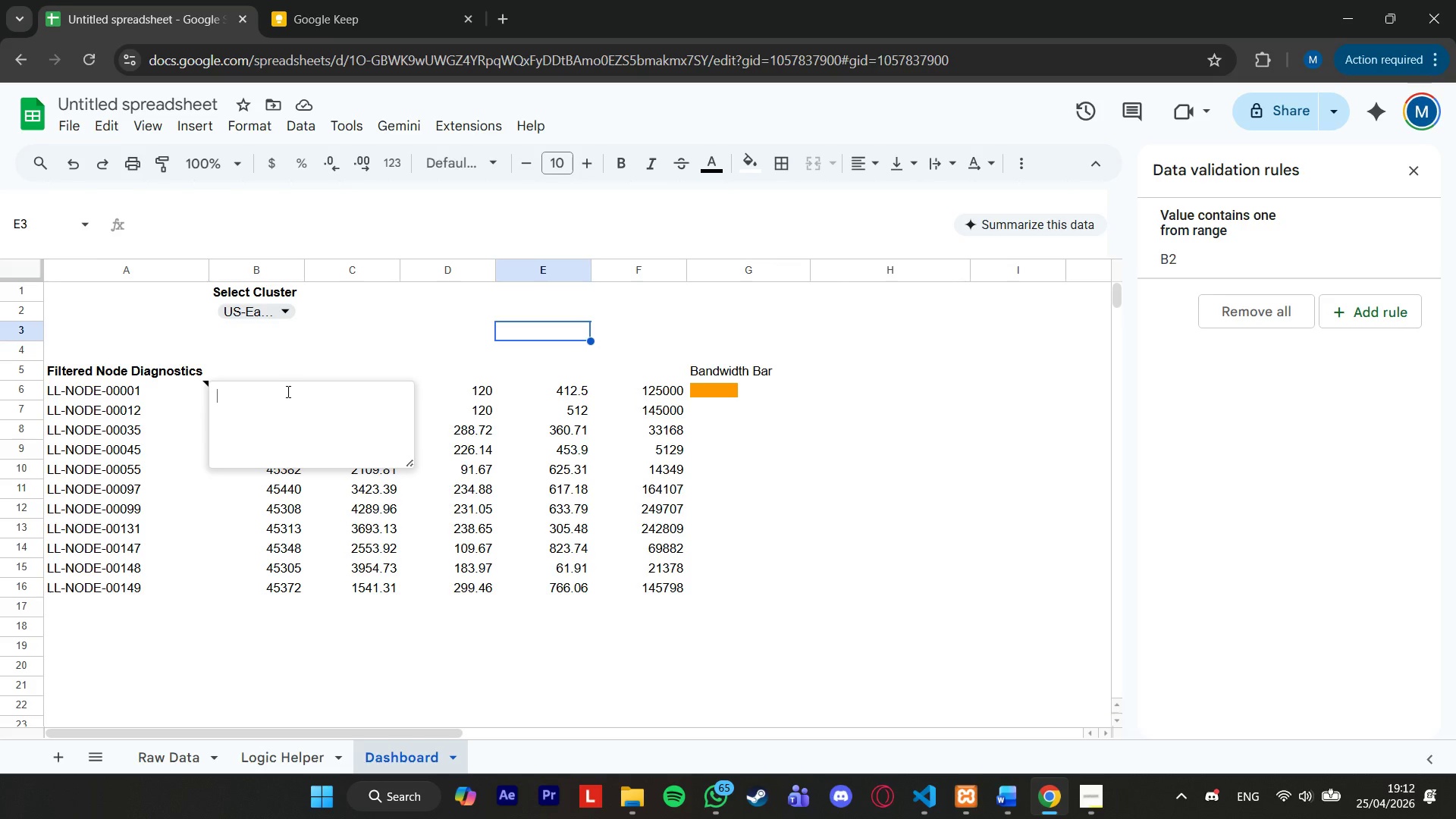 
wait(7.27)
 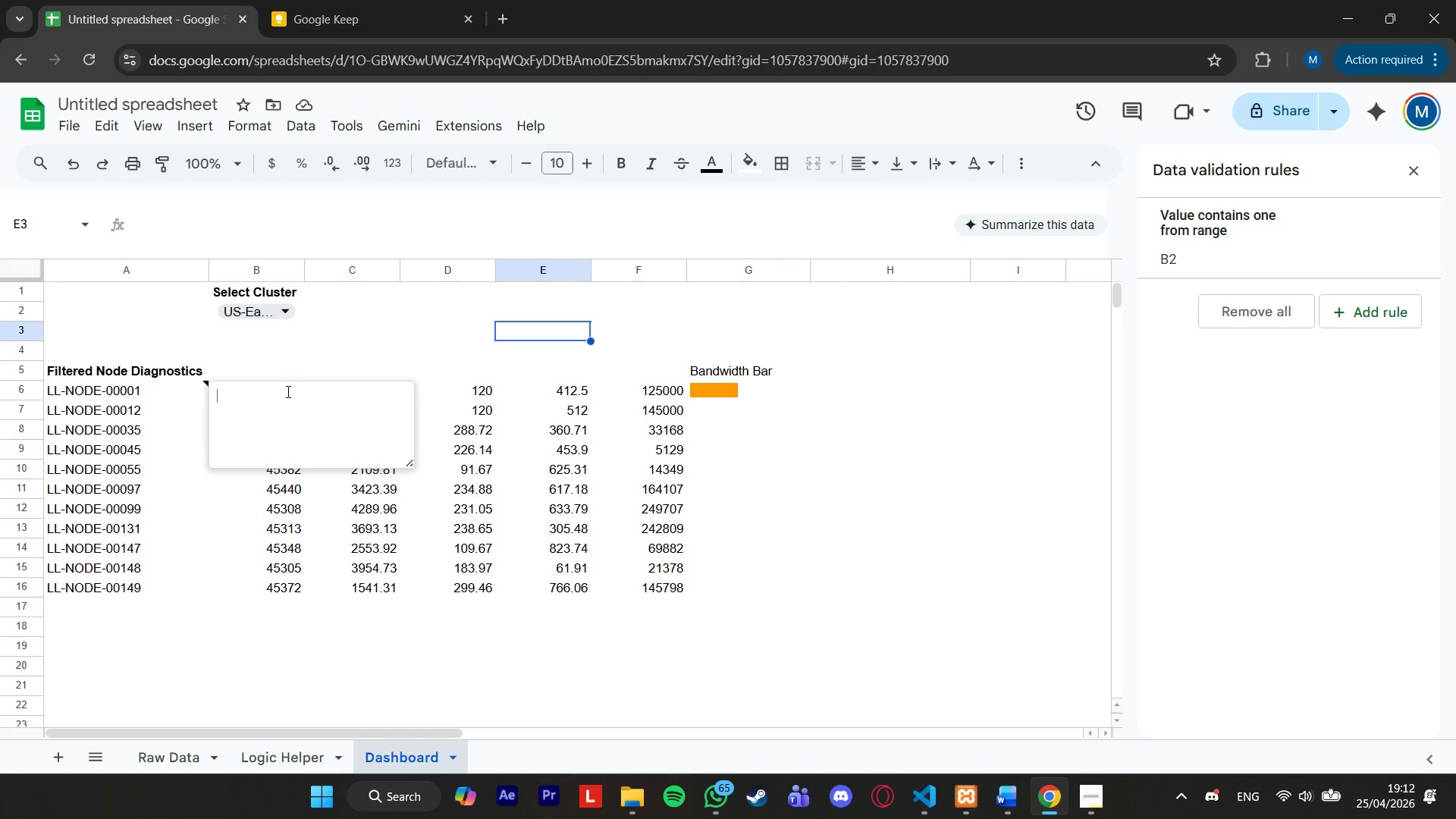 
left_click([293, 391])
 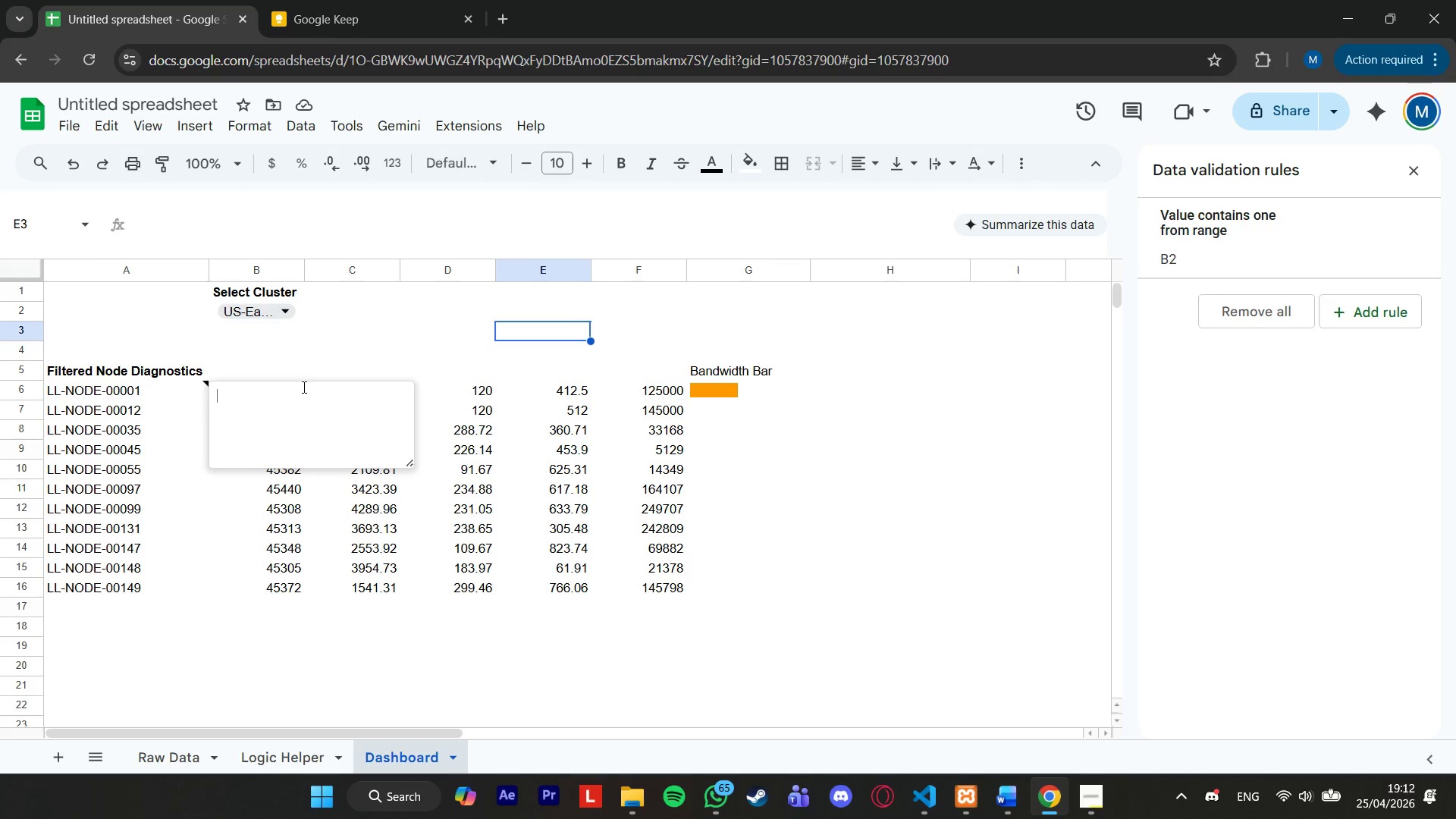 
type(the type )
key(Backspace)
key(Backspace)
type(o was the quote)
key(Backspace)
type(at)
key(Backspace)
type(ion)
key(Backspace)
key(Backspace)
key(Backspace)
type(tion mars)
key(Backspace)
type(ks)
 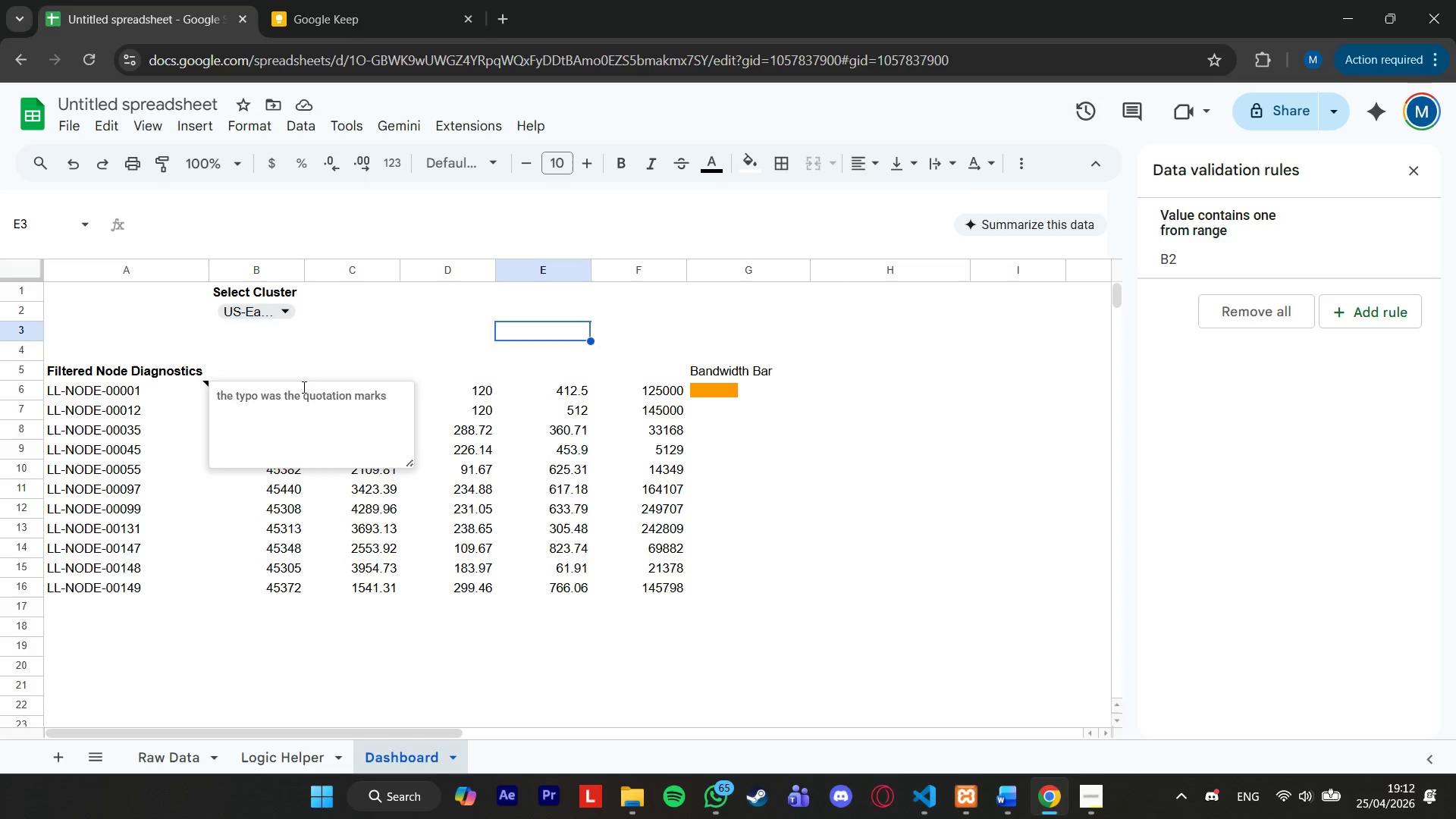 
hold_key(key=Backspace, duration=1.5)
 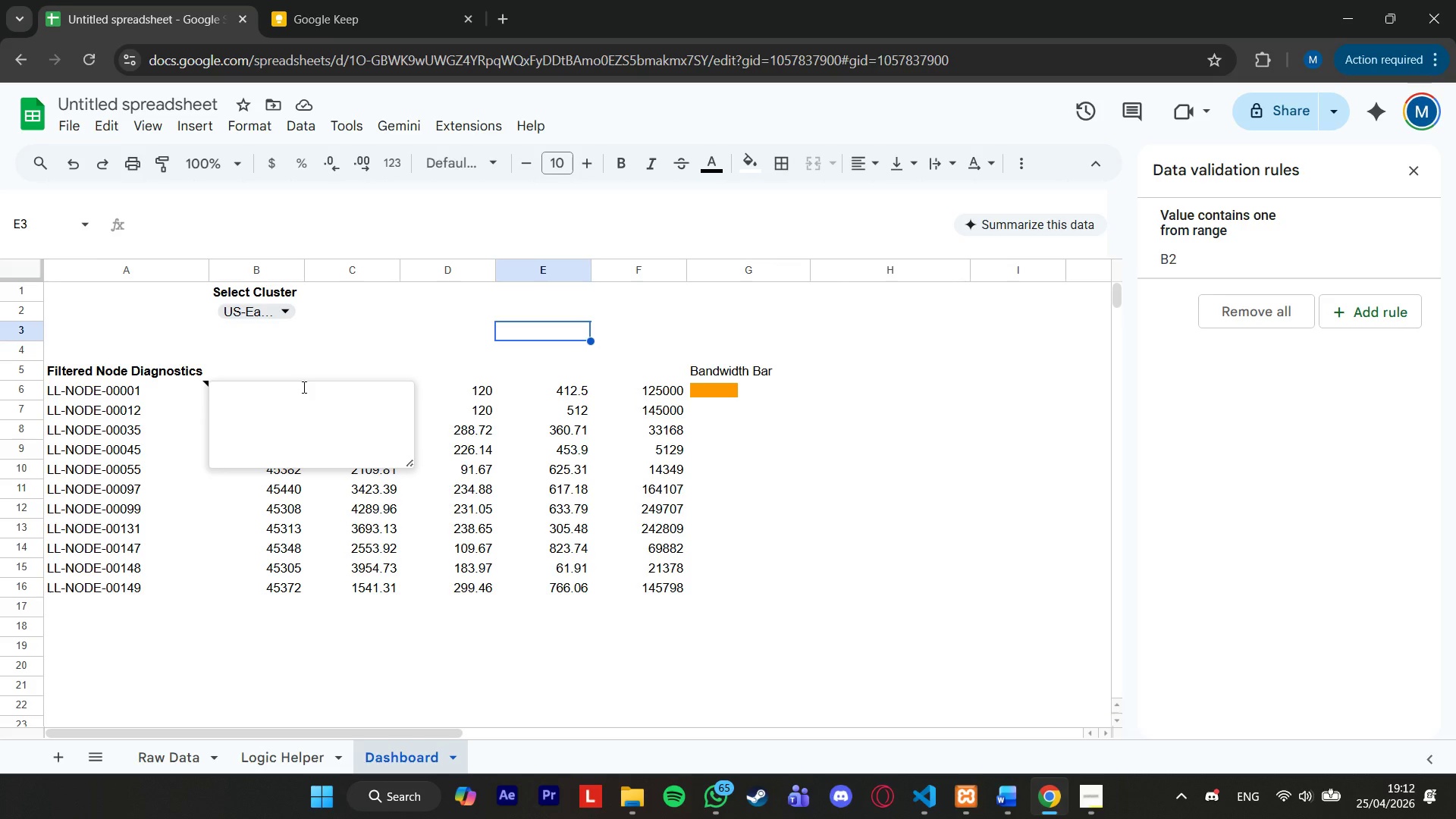 
hold_key(key=Backspace, duration=0.58)
 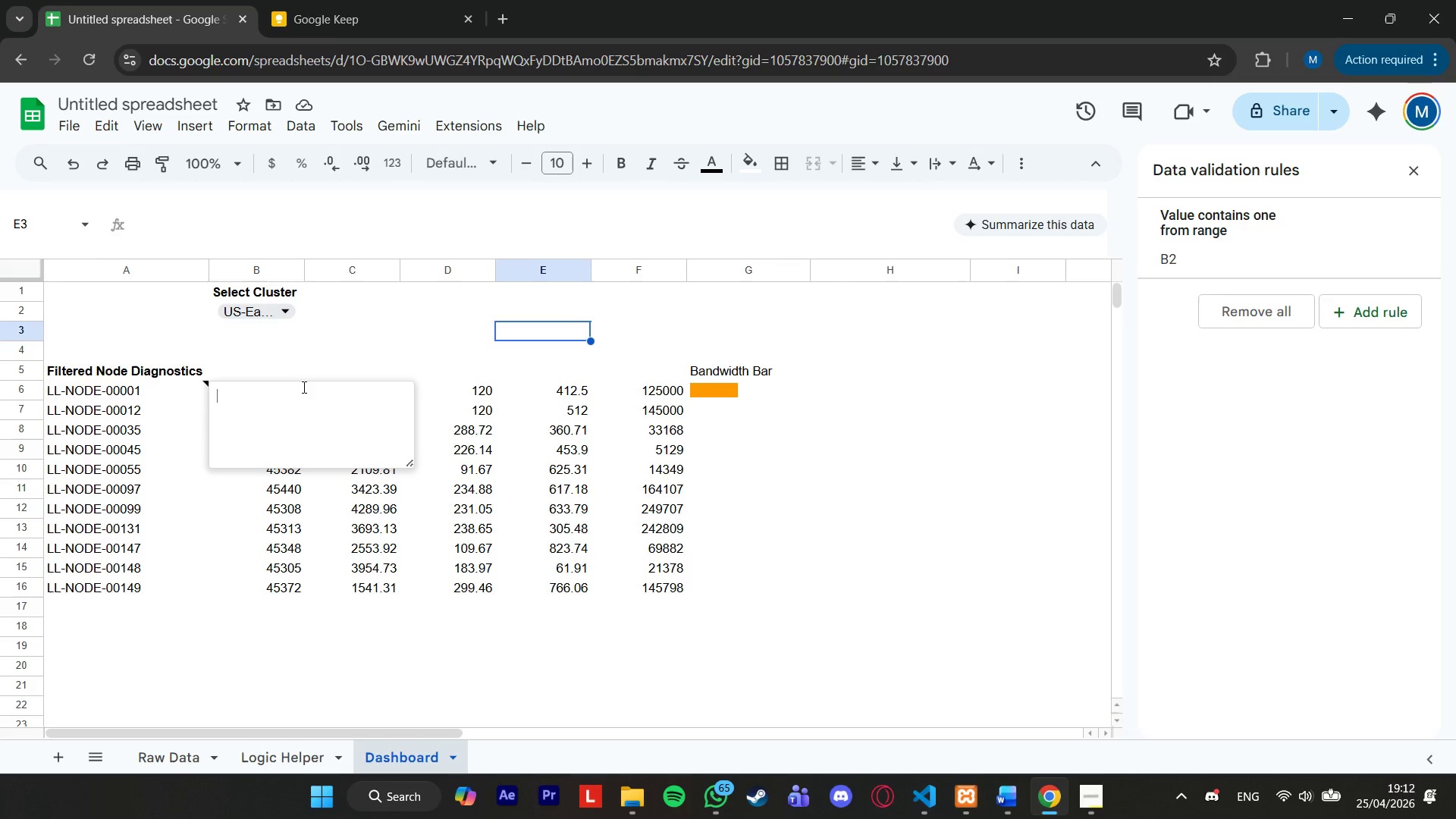 
type(e)
key(Backspace)
key(Backspace)
type(the )
key(Backspace)
key(Backspace)
type(is cell extracts nd)
key(Backspace)
type(ode dis)
key(Backspace)
type(agnots)
key(Backspace)
key(Backspace)
type(stics based on the dynamic data validation selector above on B2. trim wrapper mandated on dynamic reference t)
key(Backspace)
type(b2 to en)
key(Backspace)
key(Backspace)
type(neutralize hidden whitespace e)
key(Backspace)
type(parse errorrs. array wrapper enforces explicit cold)
key(Backspace)
key(Backspace)
key(Backspace)
key(Backspace)
type(CO)
key(Backspace)
type(old)
key(Backspace)
type( inde )
key(Backspace)
type(x notation within que)
key(Backspace)
key(Backspace)
key(Backspace)
type(QUERY string.)
 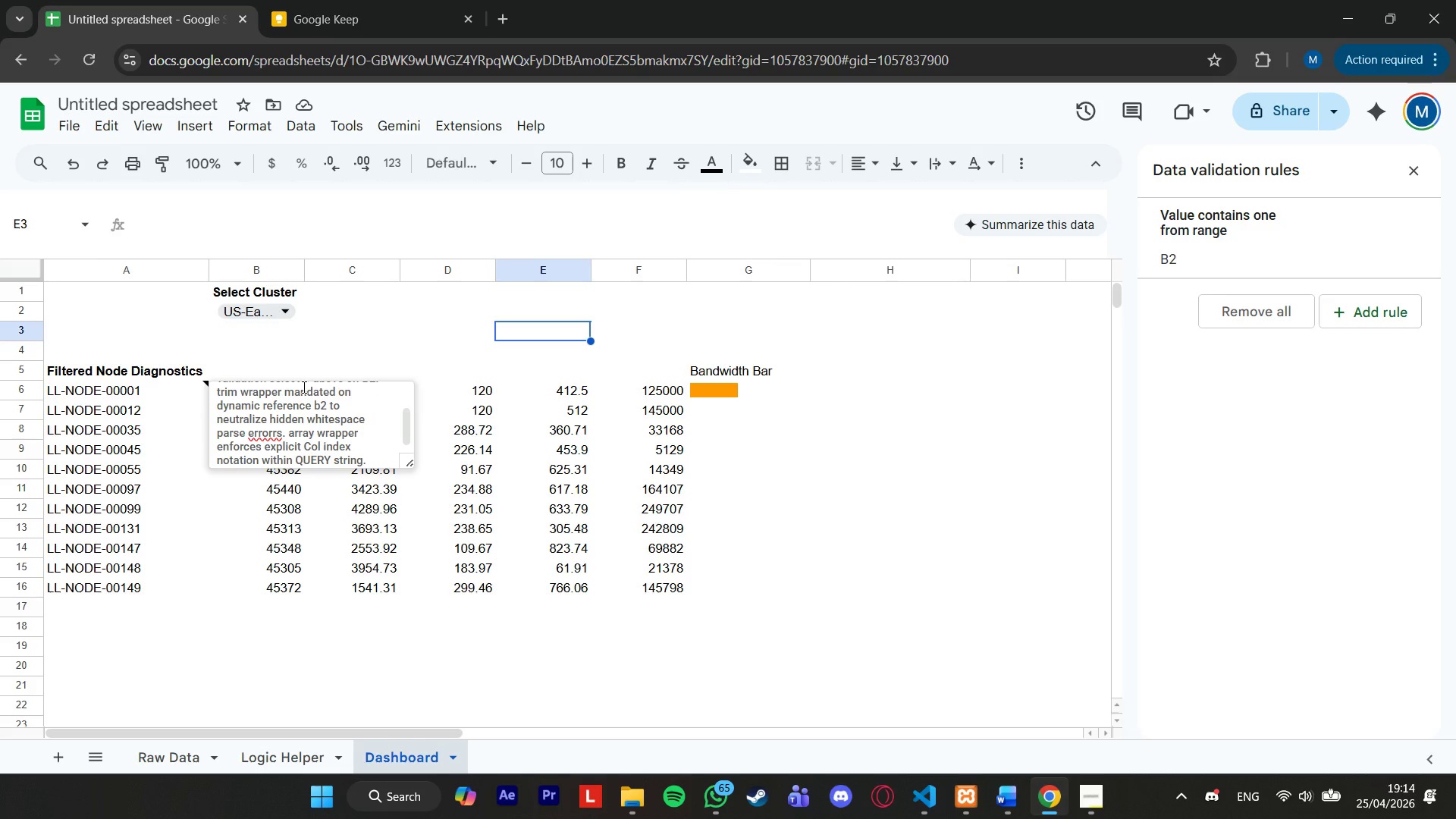 
type( nu)
key(Backspace)
key(Backspace)
type(null exlcuios)
key(Backspace)
key(Backspace)
key(Backspace)
type(sion strictness enforced to block q)
key(Backspace)
type(curly quota)
key(Backspace)
key(Backspace)
type(te parse failures. IE)
key(Backspace)
type(FEE)
key(Backspace)
type(RROR was used to exact string match requirement and requires e)
key(Backspace)
type(sheet name match for 'D)
key(Backspace)
type(Raw Data)
 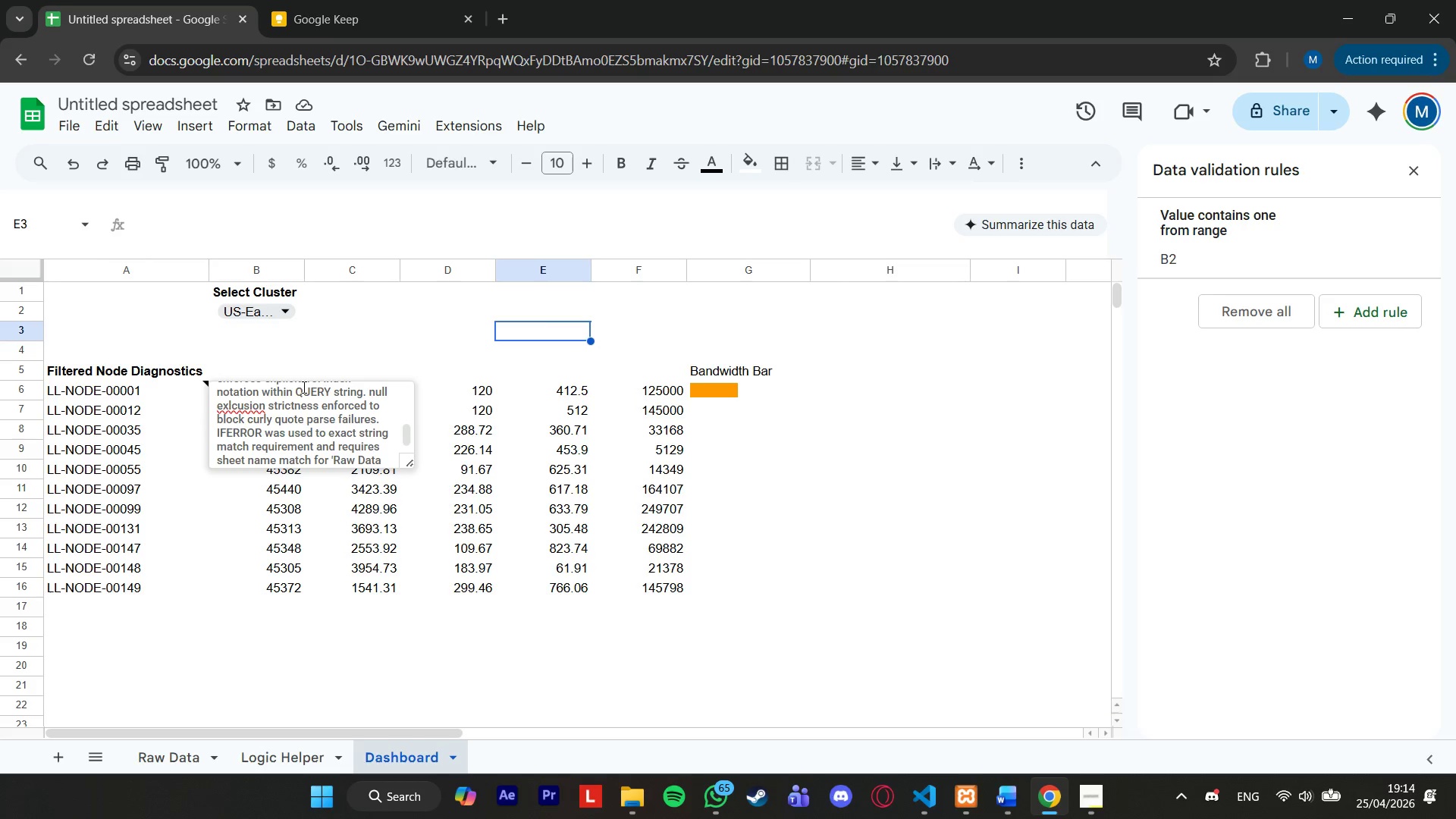 
key(Enter)
 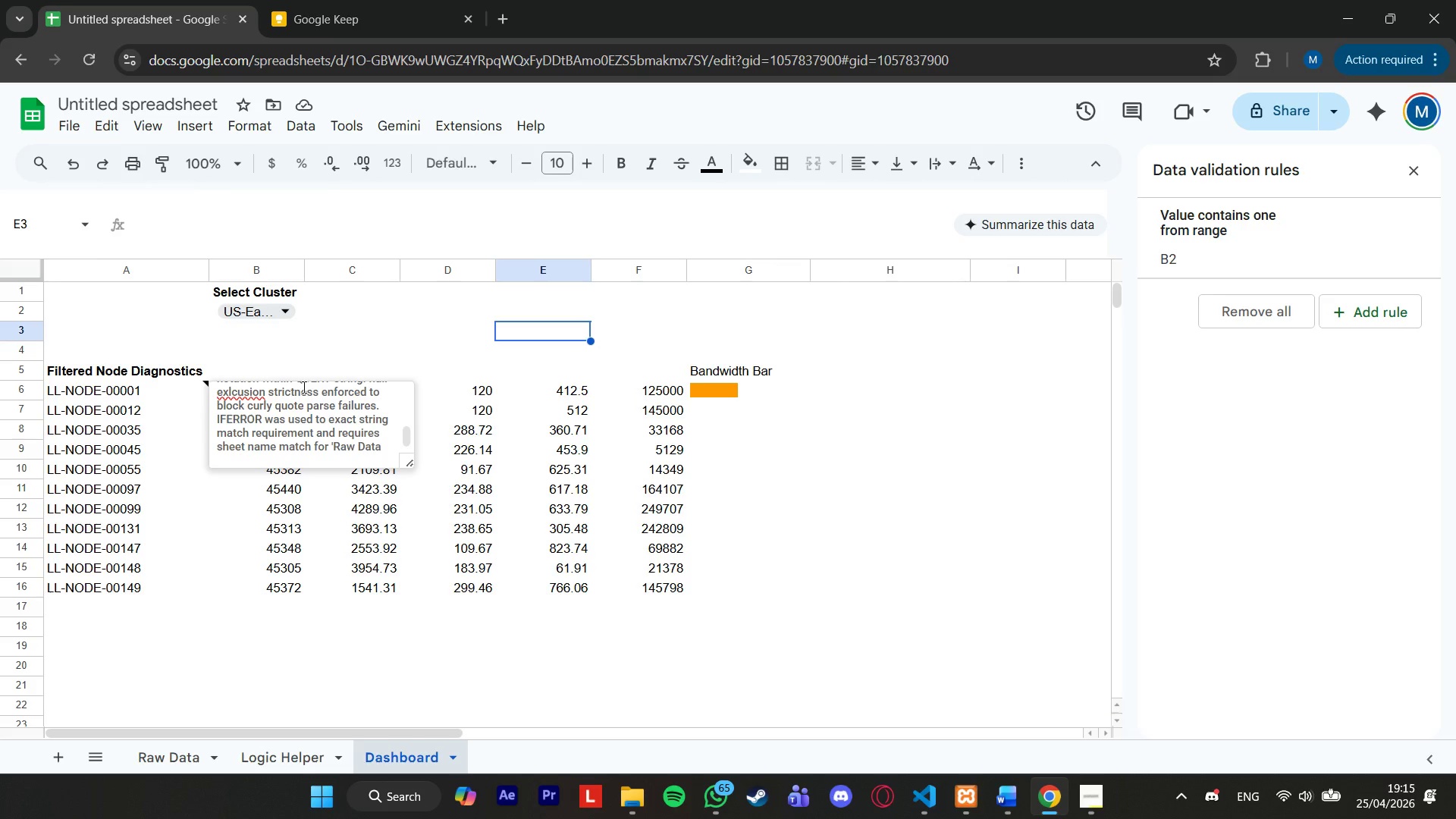 
key(Backspace)
 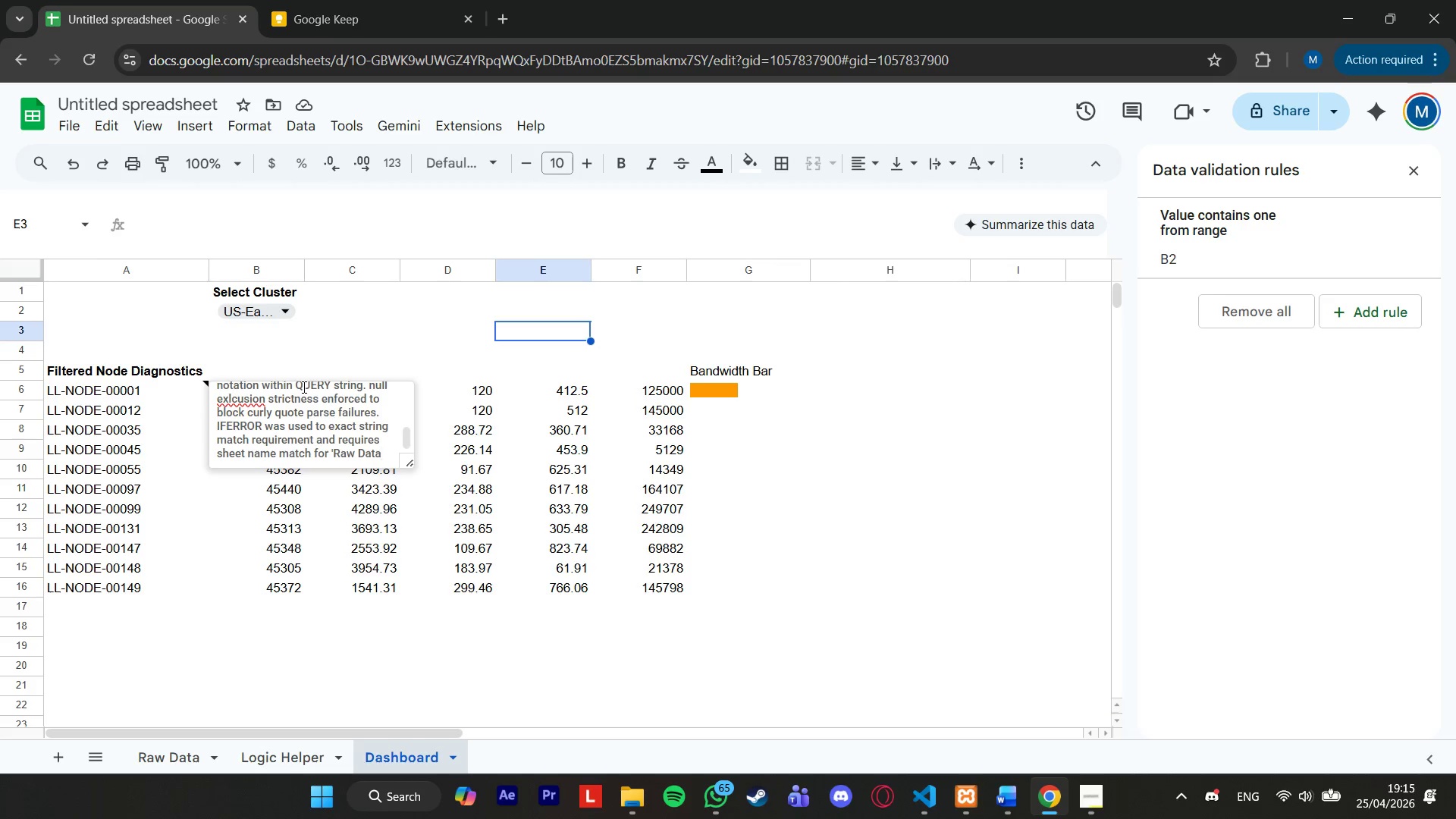 
key(Quote)
 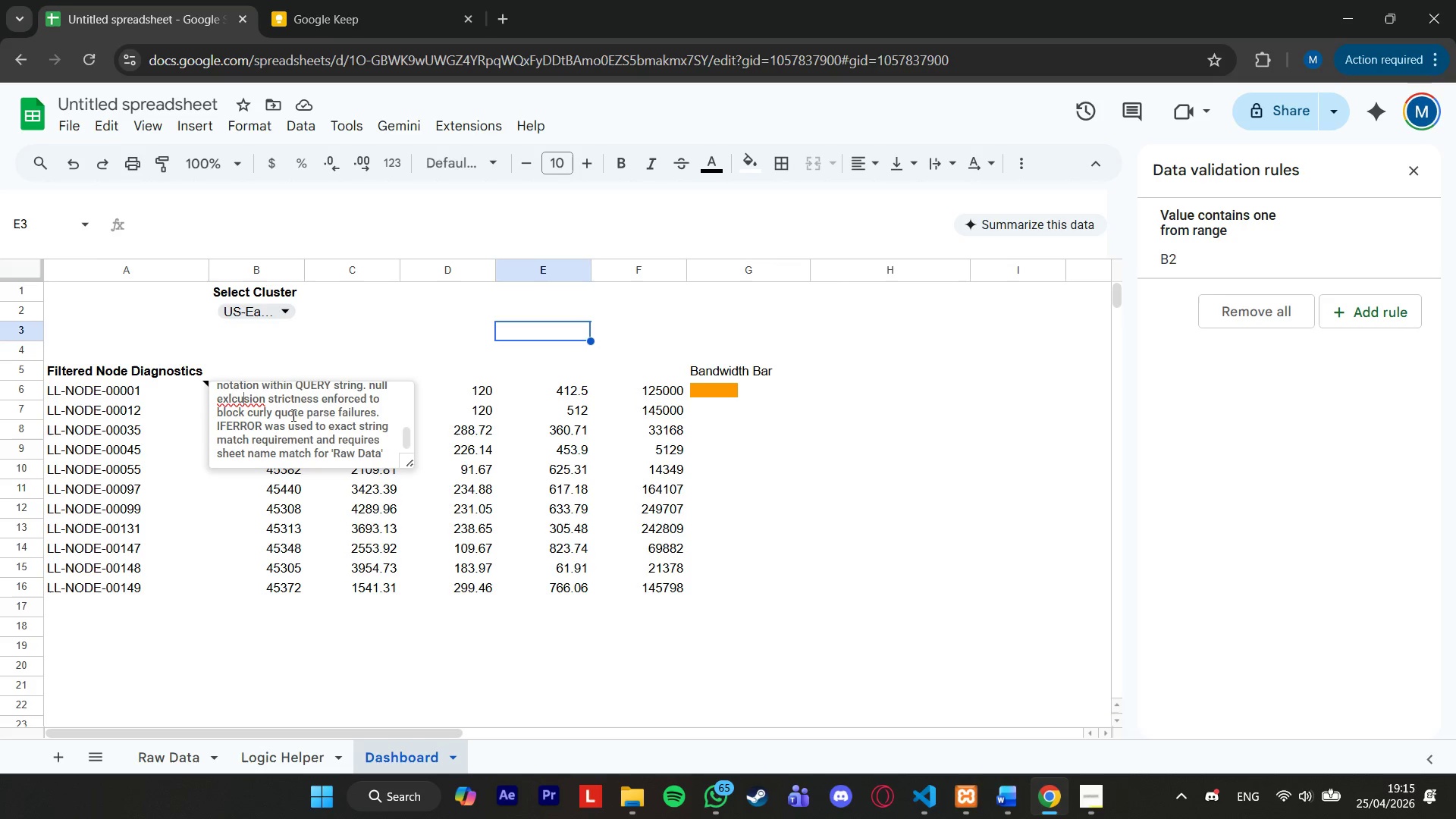 
key(ArrowRight)
 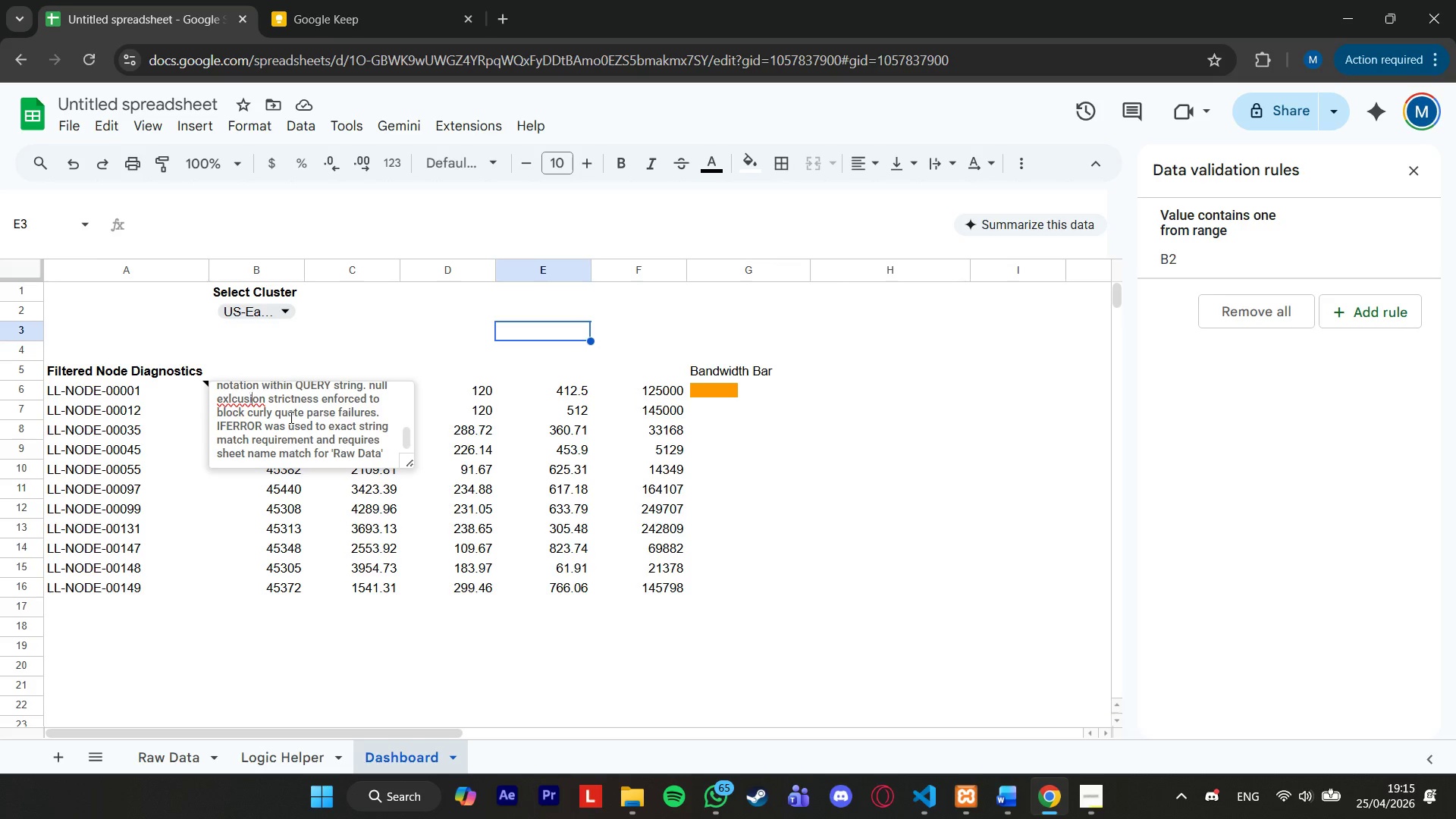 
key(ArrowRight)
 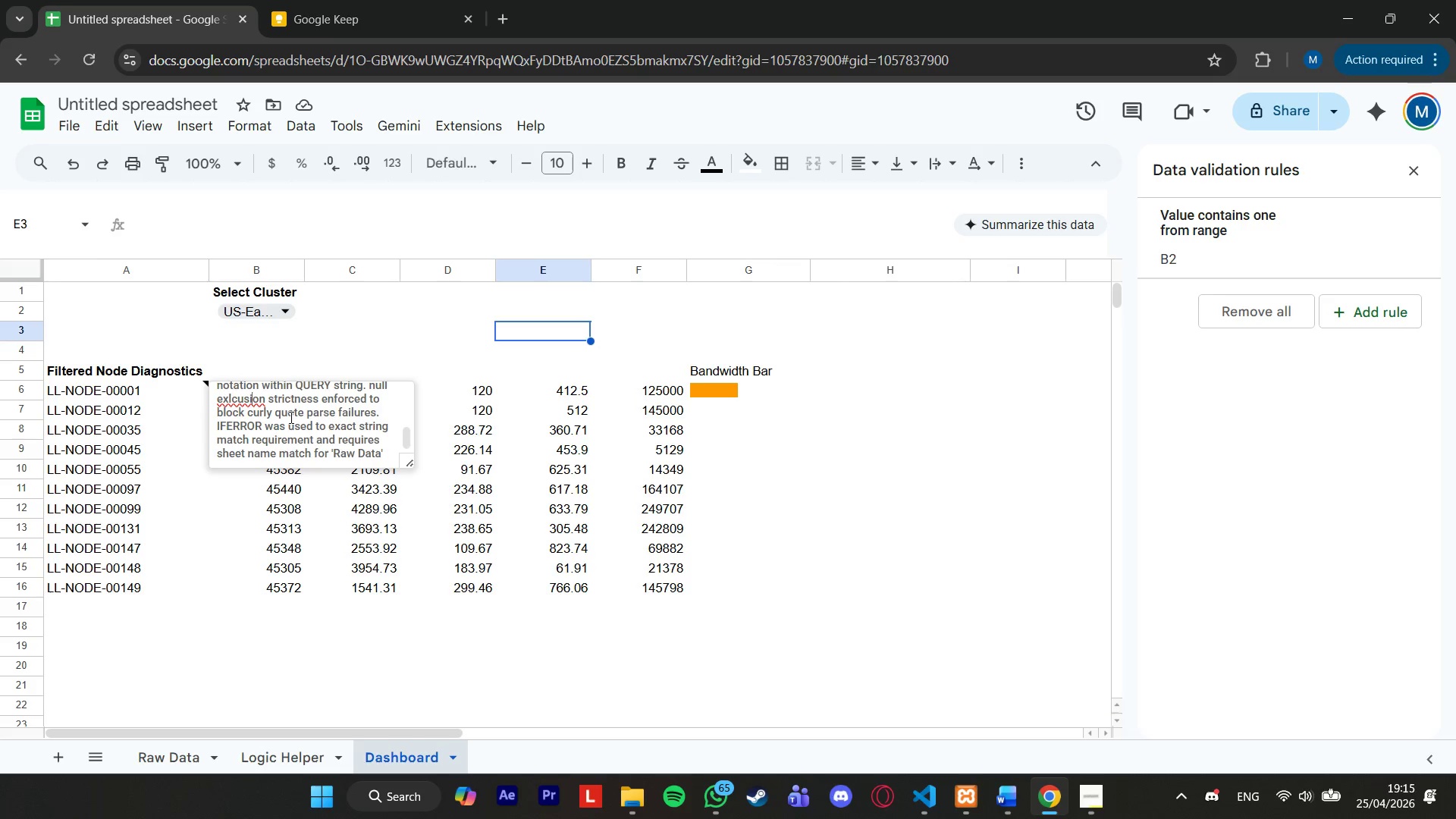 
key(ArrowLeft)
 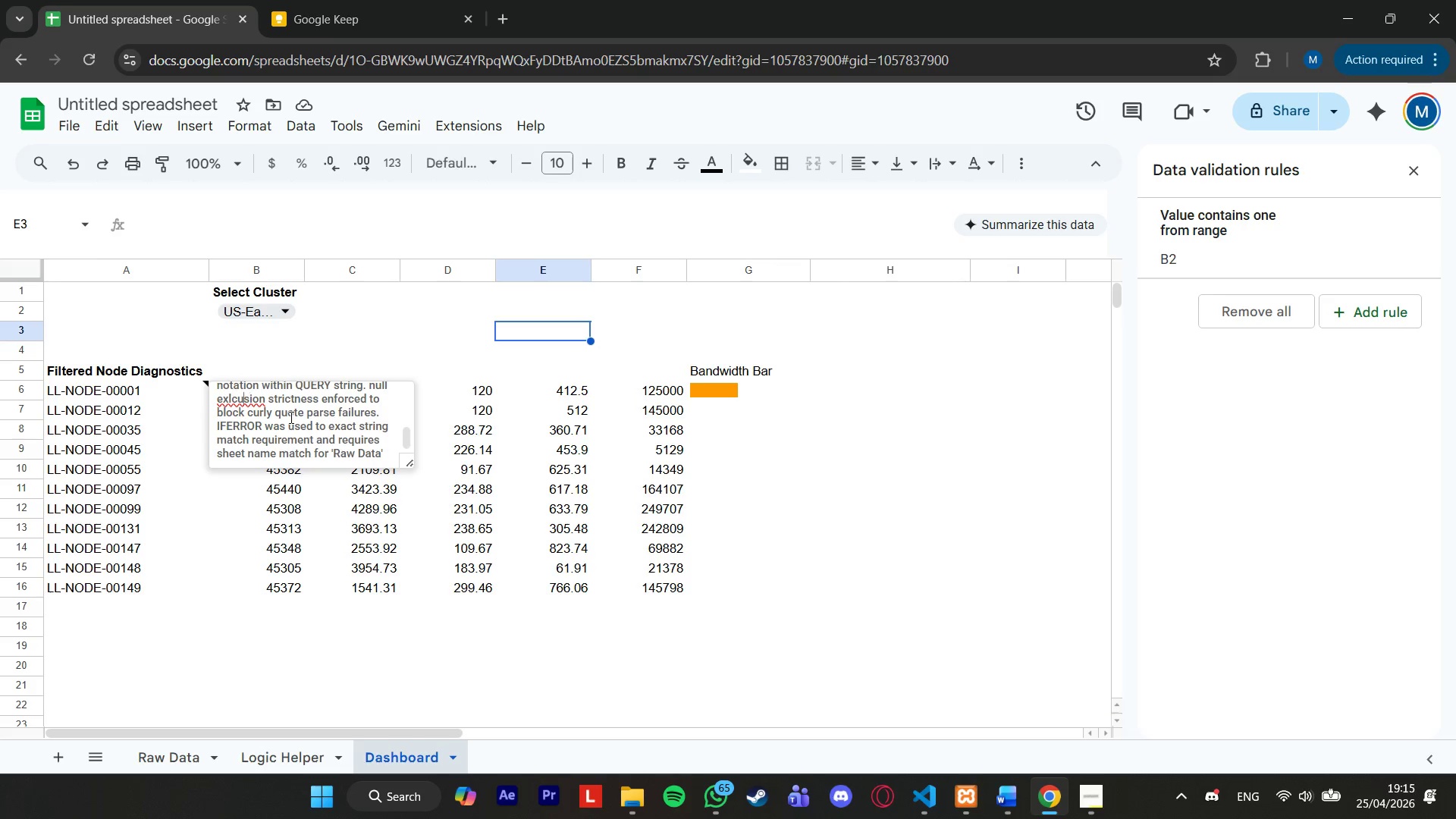 
key(ArrowLeft)
 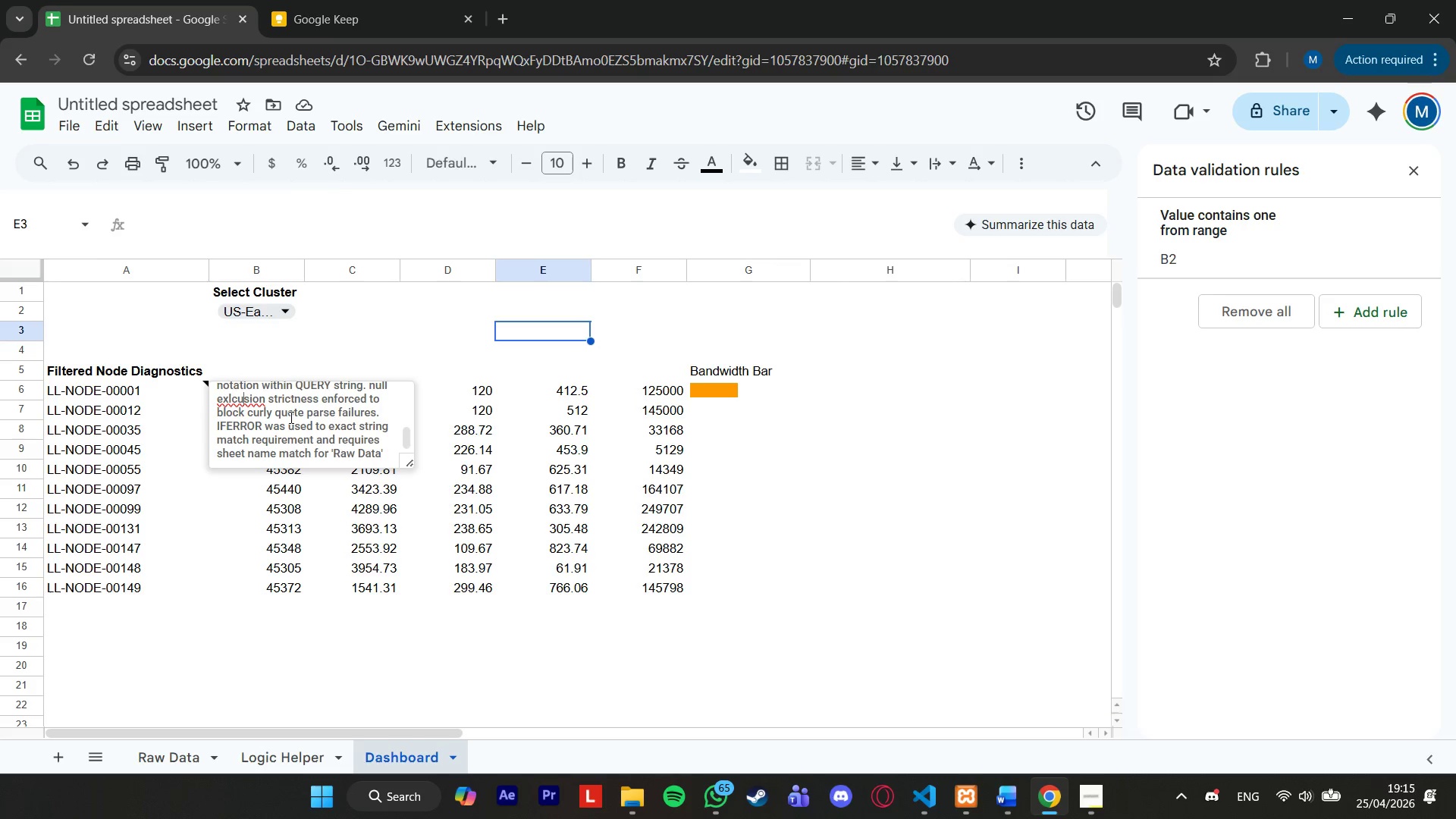 
key(ArrowLeft)
 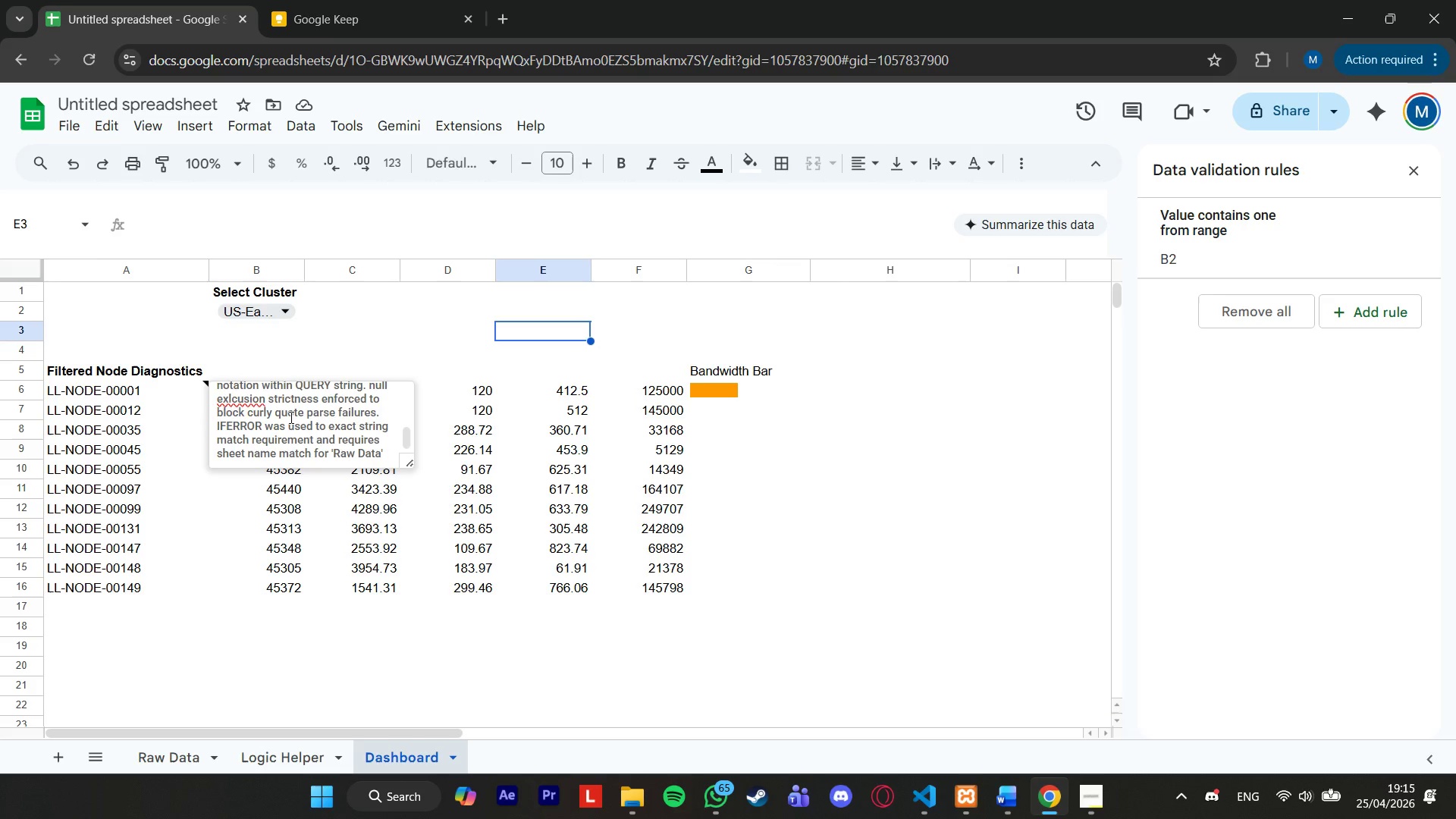 
key(Backspace)
key(Backspace)
type(cl)
 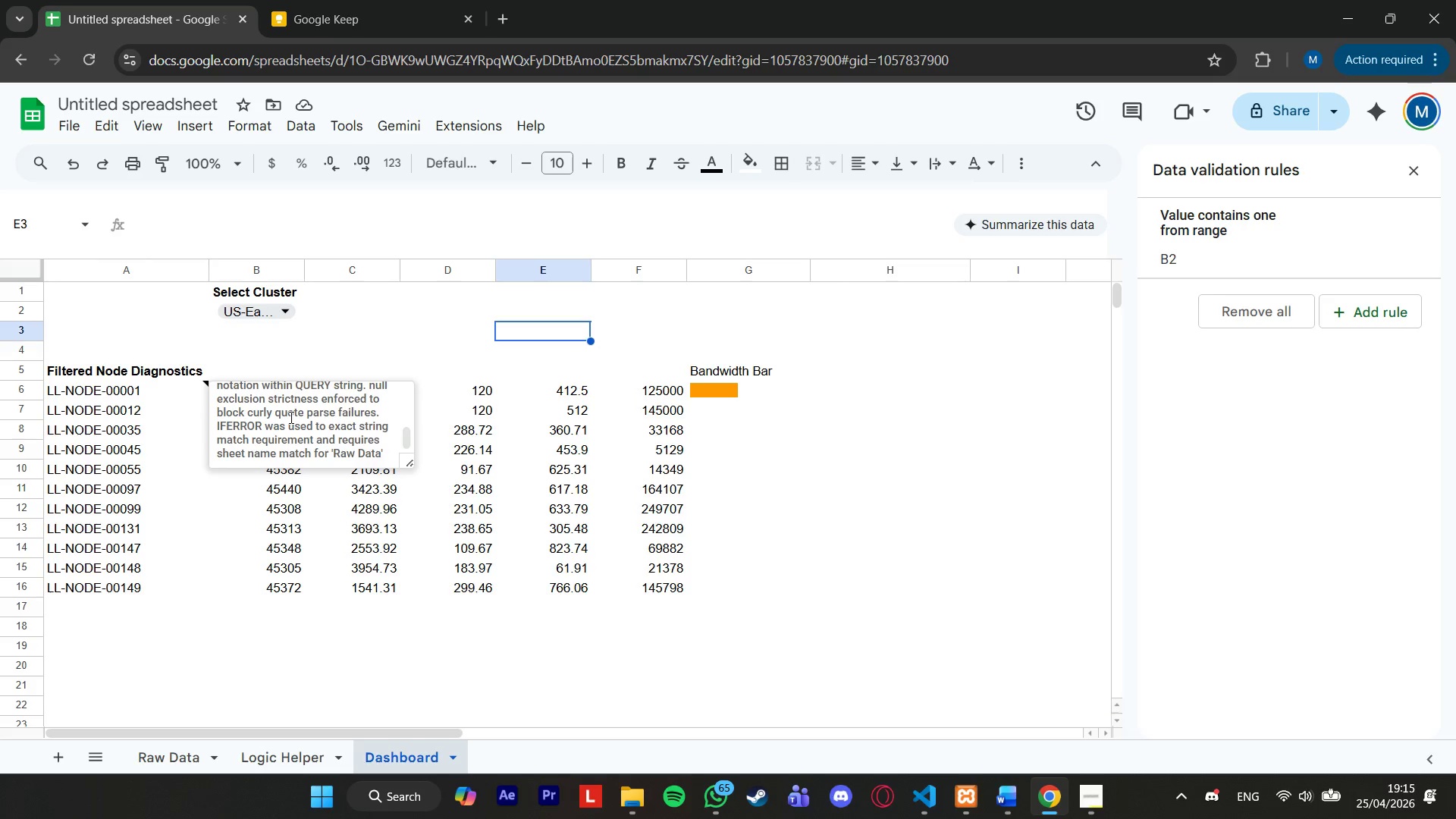 
key(ArrowUp)
 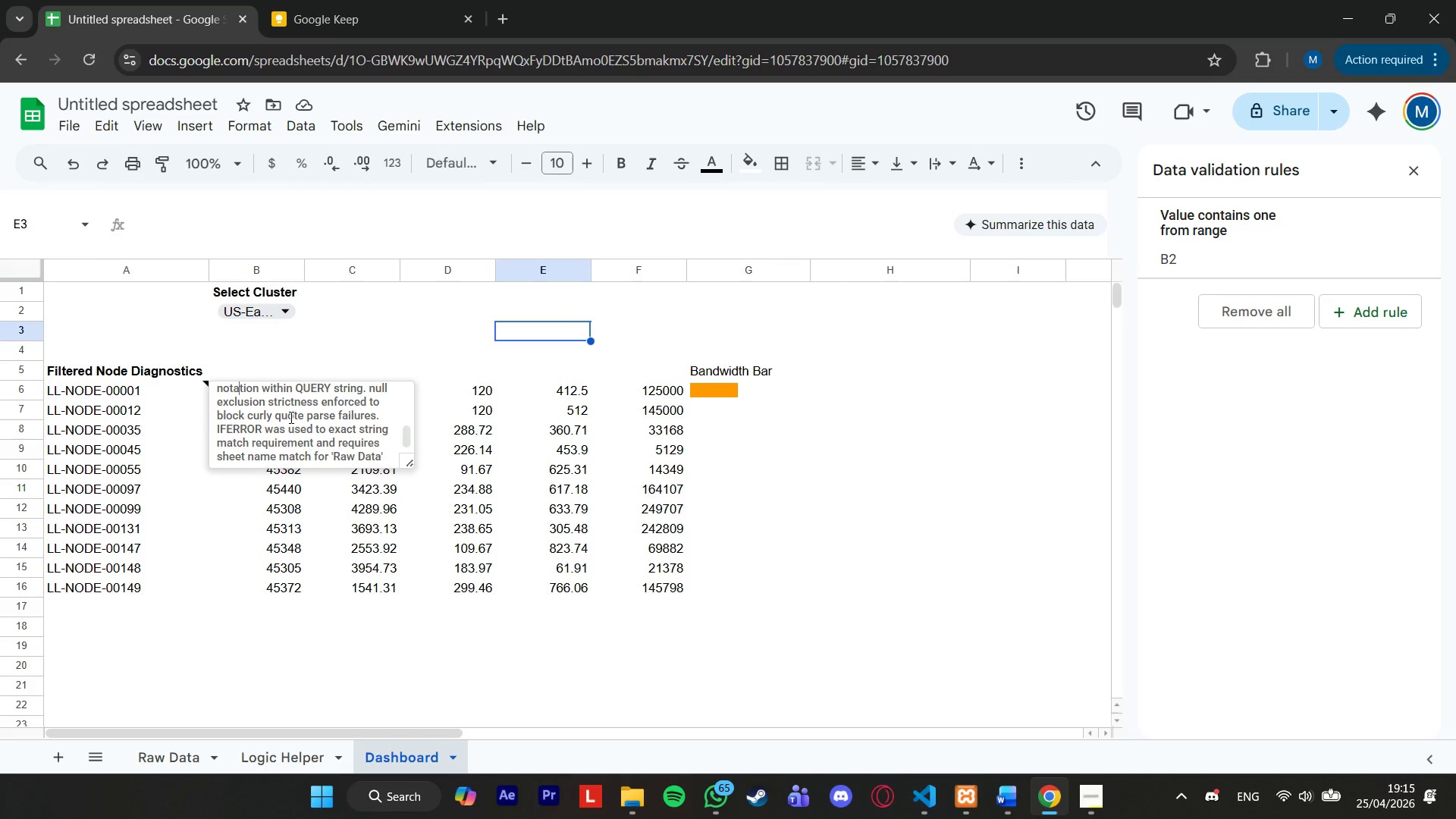 
key(ArrowUp)
 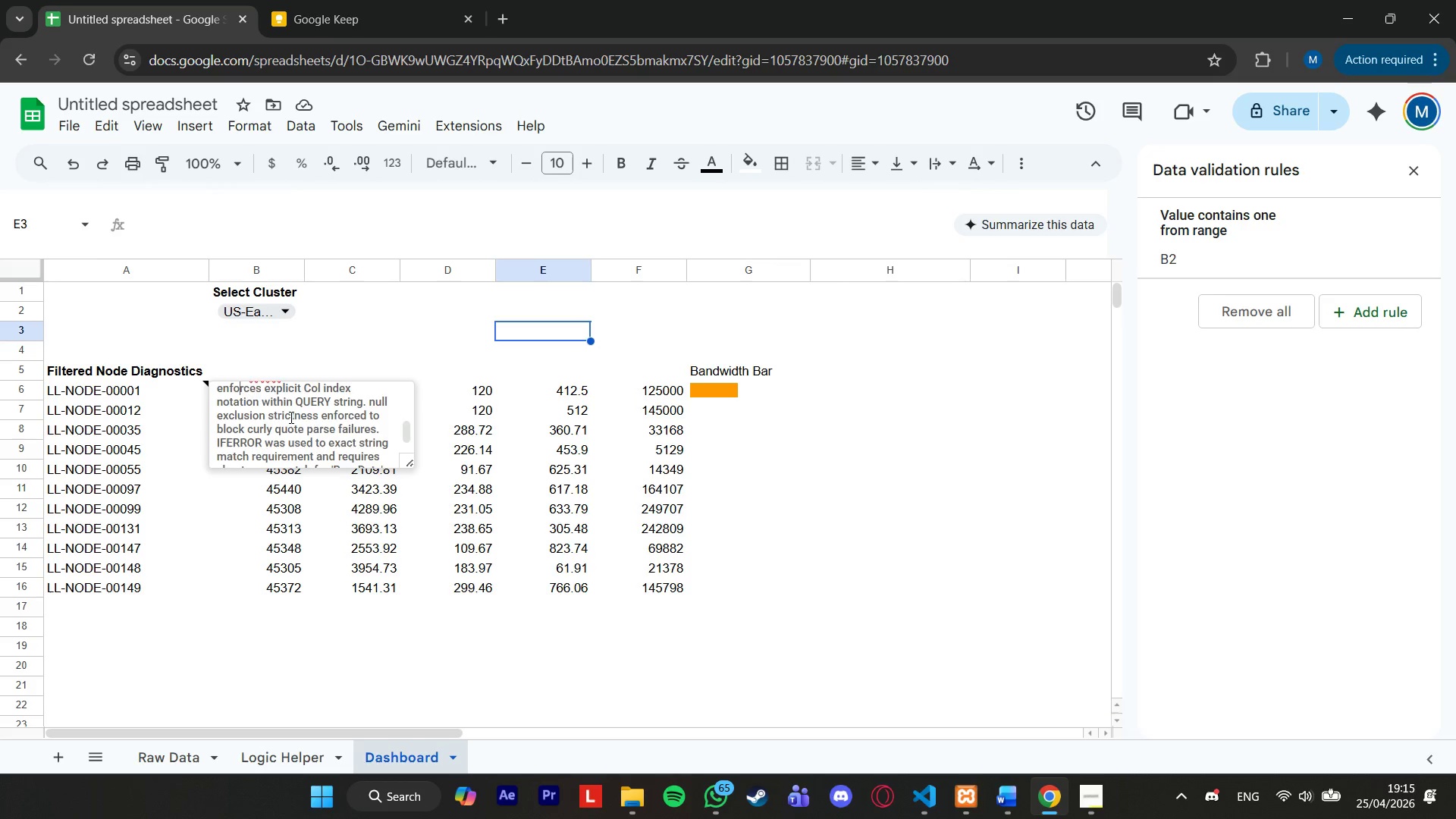 
key(ArrowUp)
 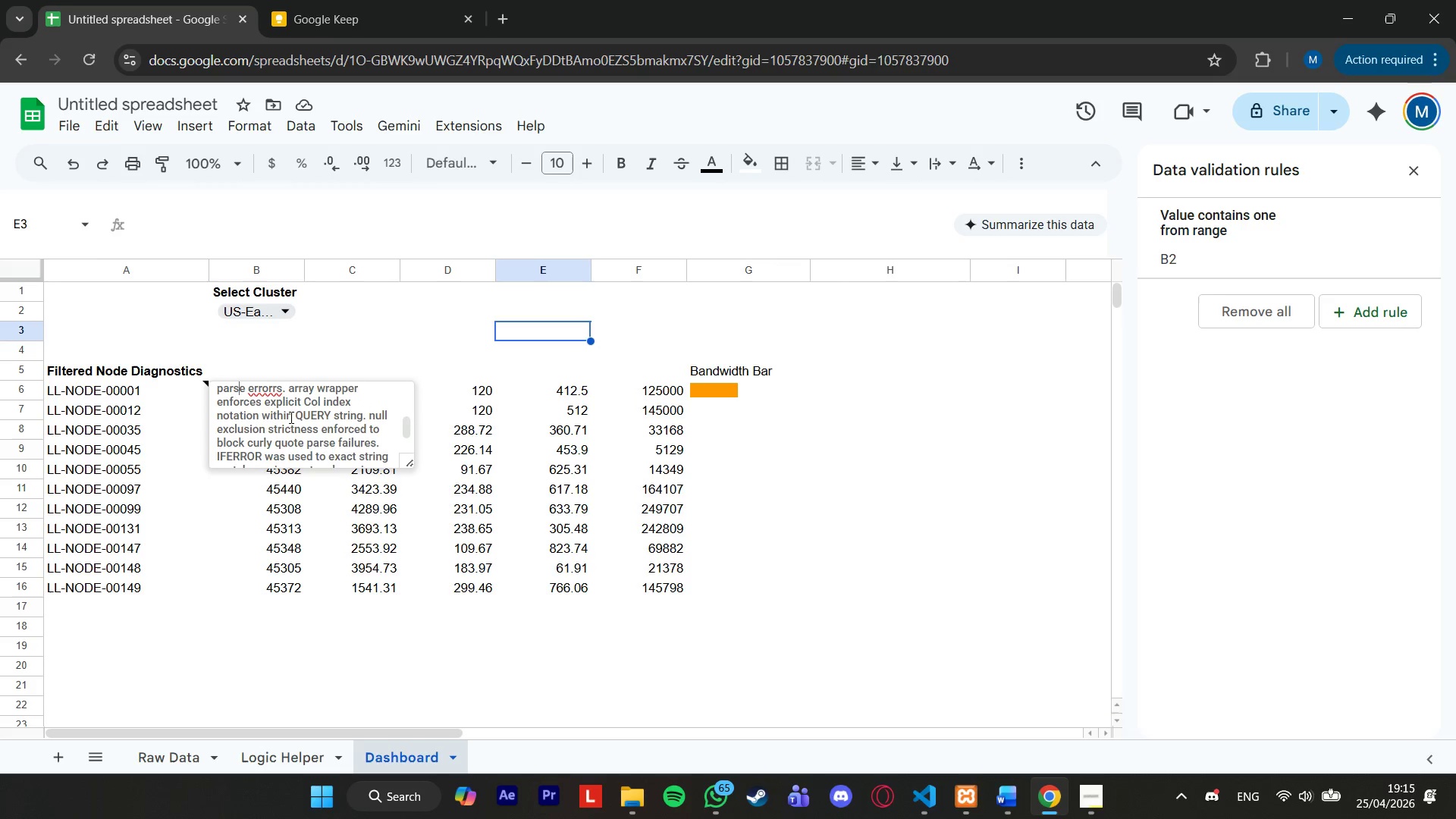 
key(ArrowUp)
 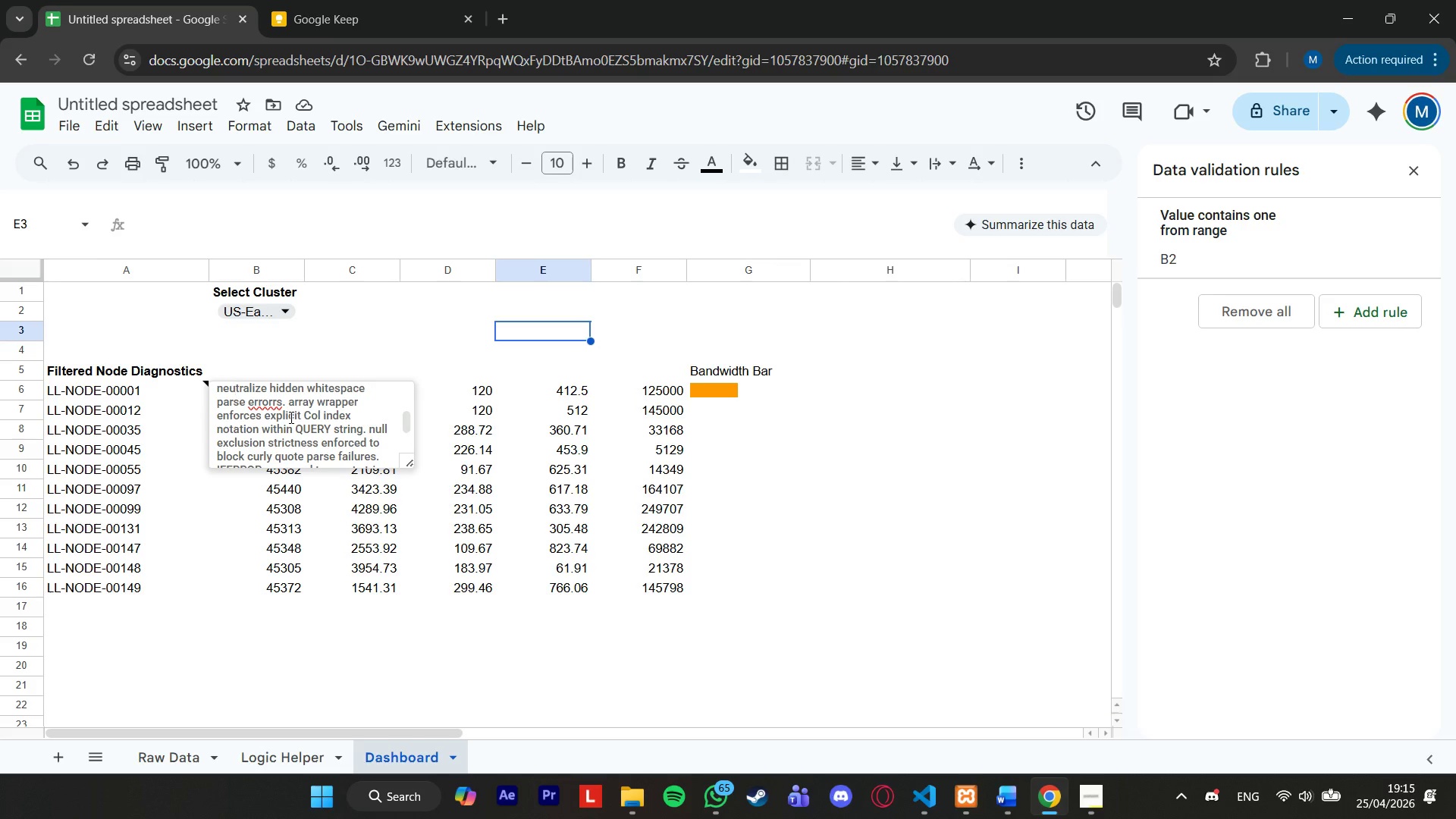 
key(ArrowRight)
 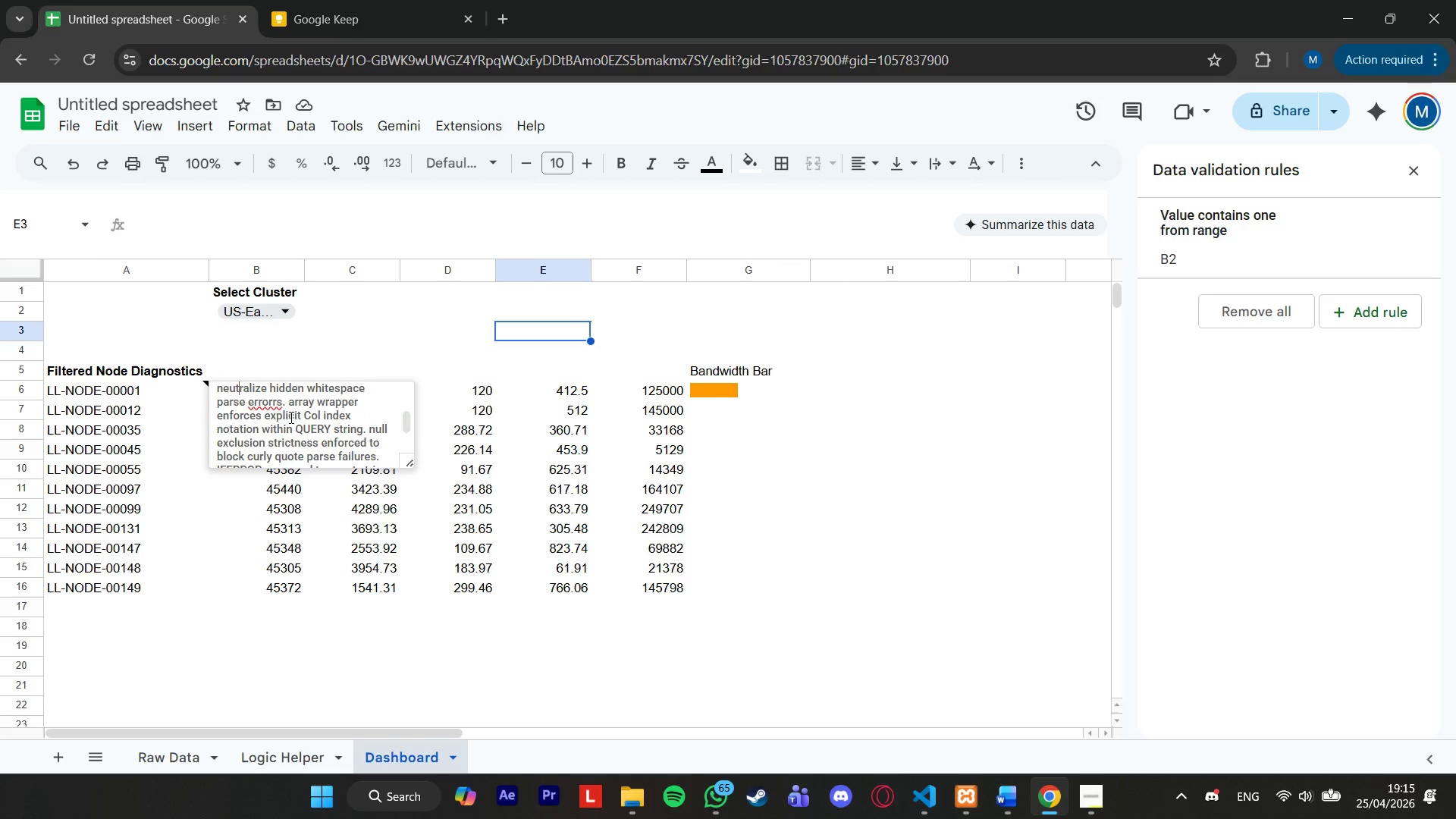 
key(ArrowDown)
 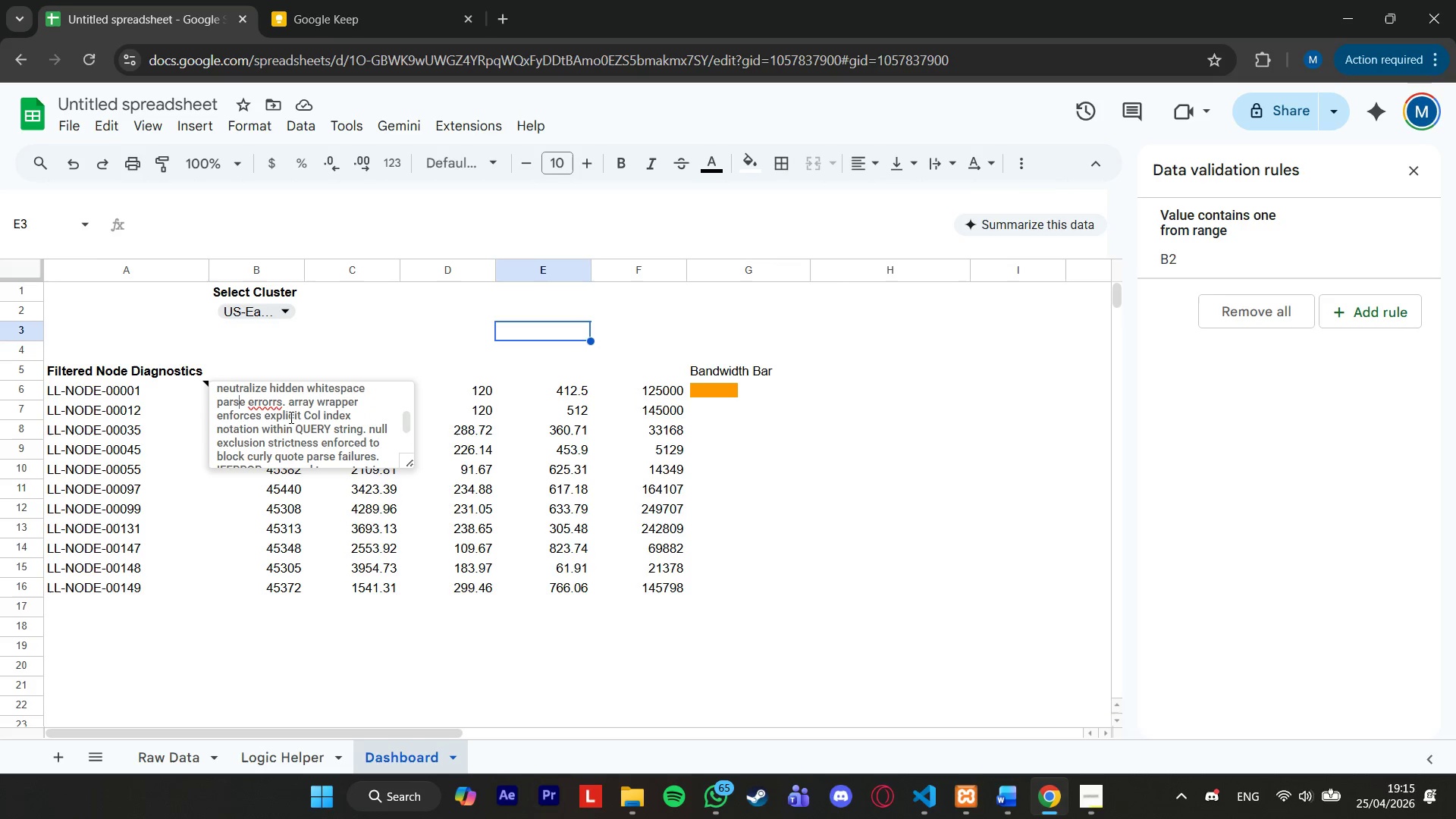 
key(ArrowRight)
 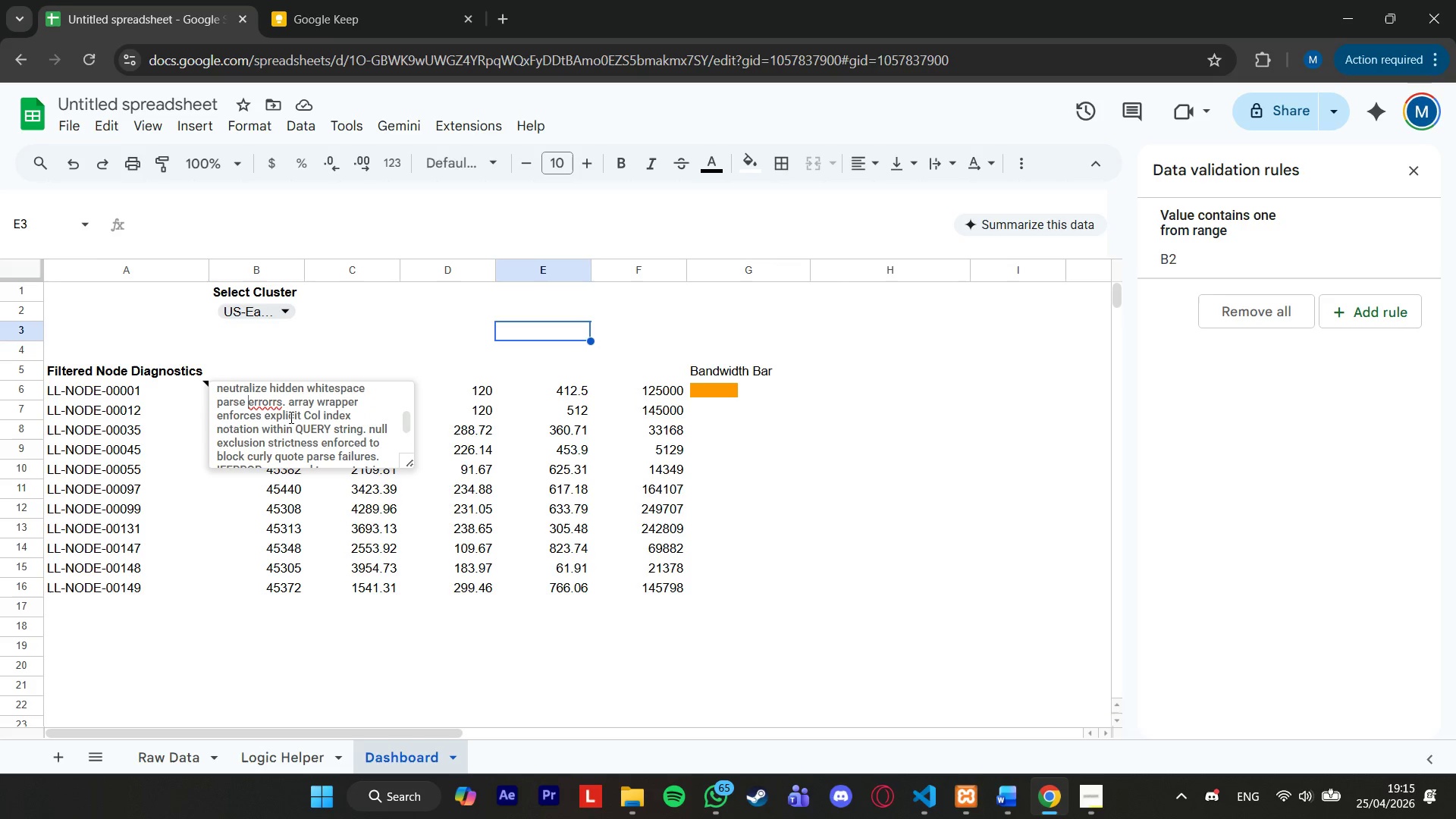 
key(ArrowRight)
 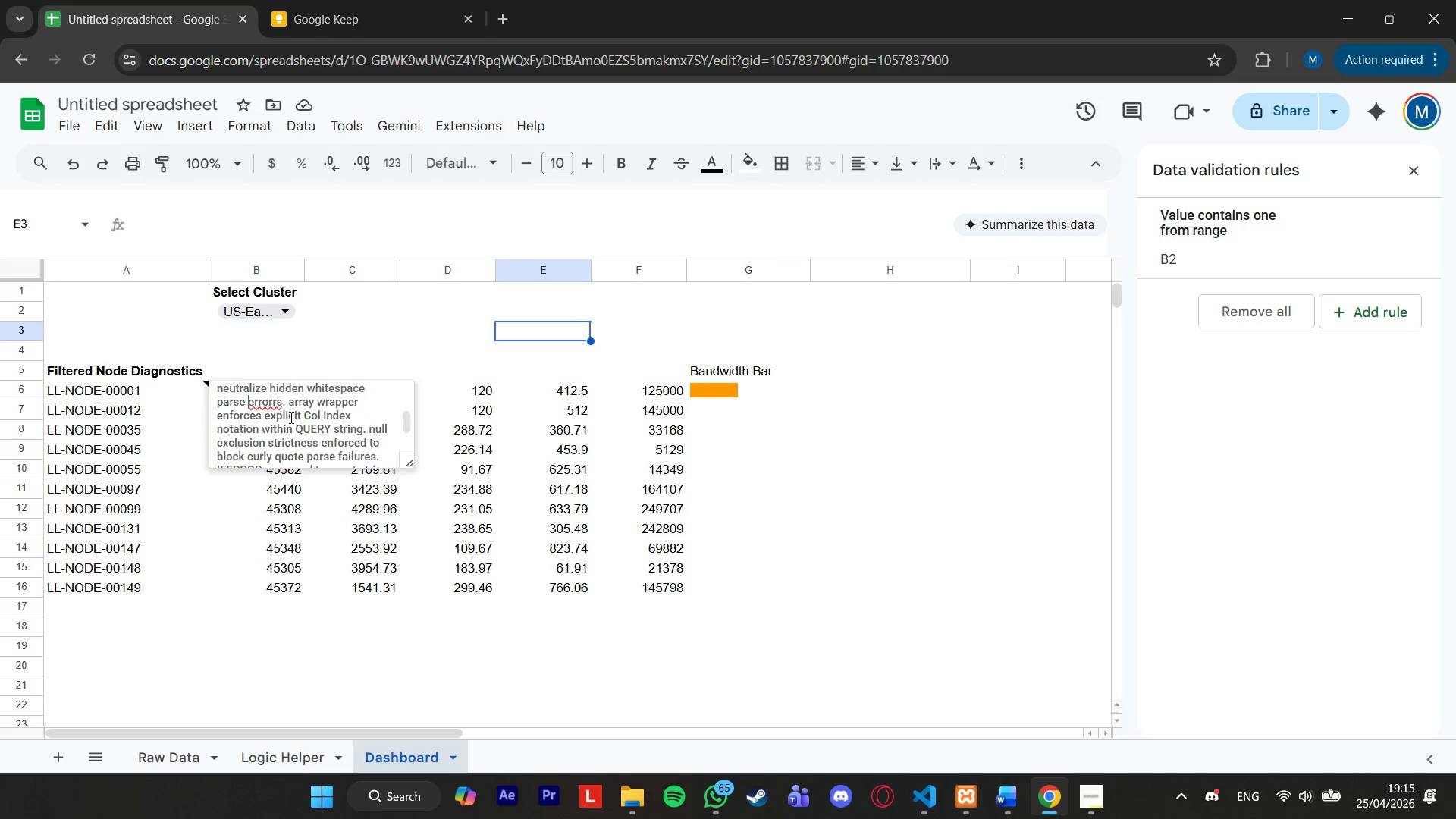 
key(ArrowRight)
 